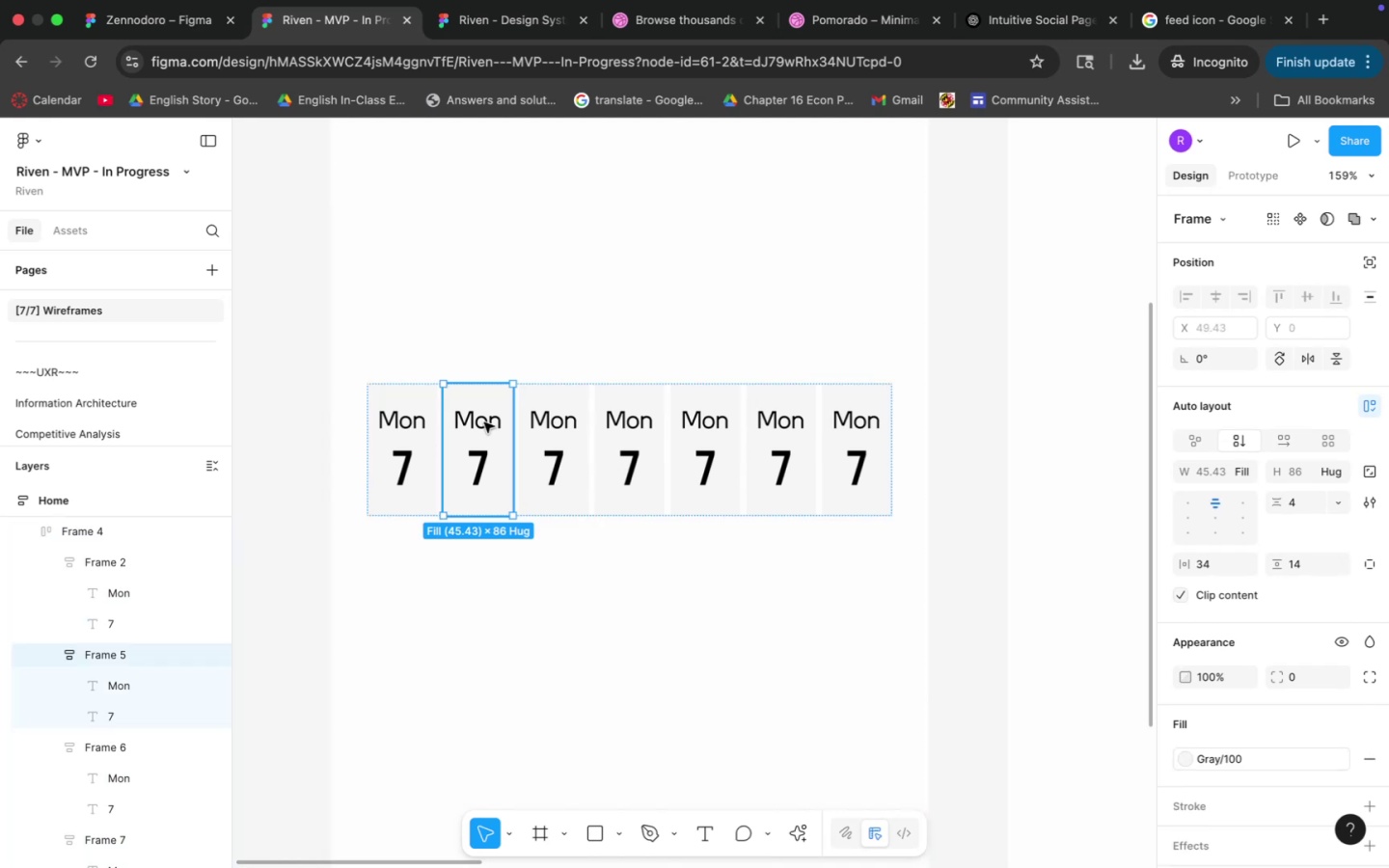 
triple_click([484, 422])
 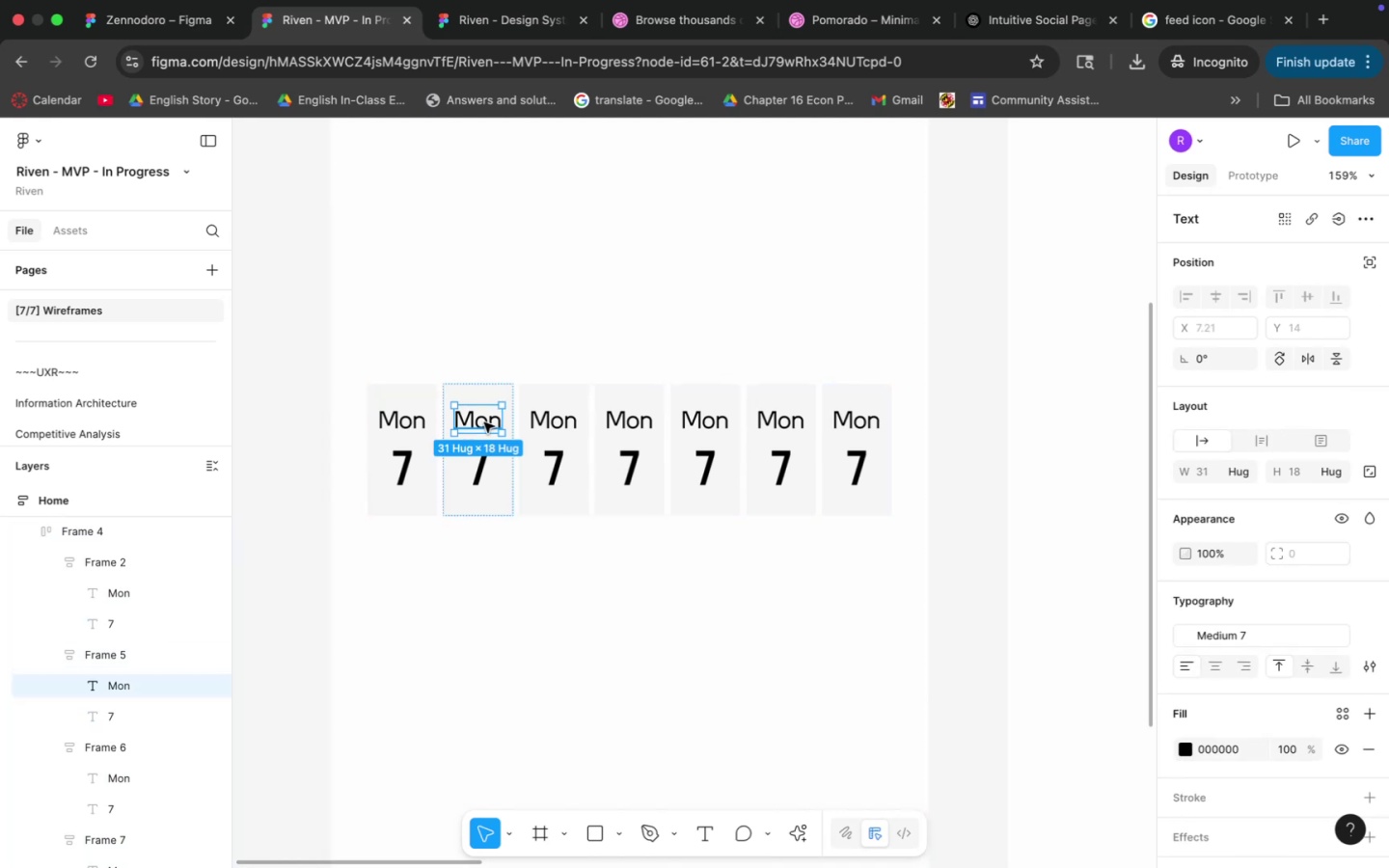 
triple_click([484, 422])
 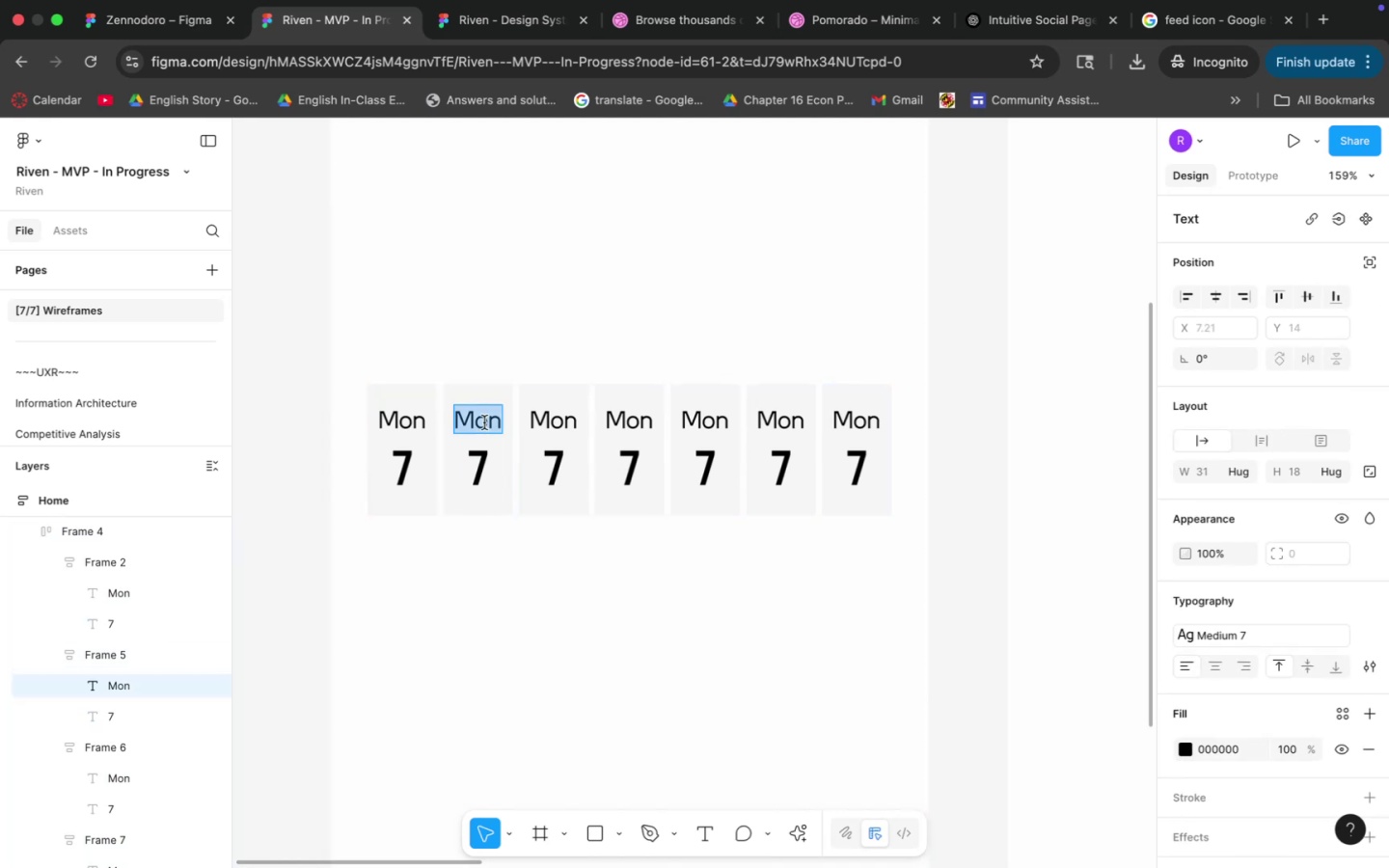 
type(Te)
key(Backspace)
type(ue)
 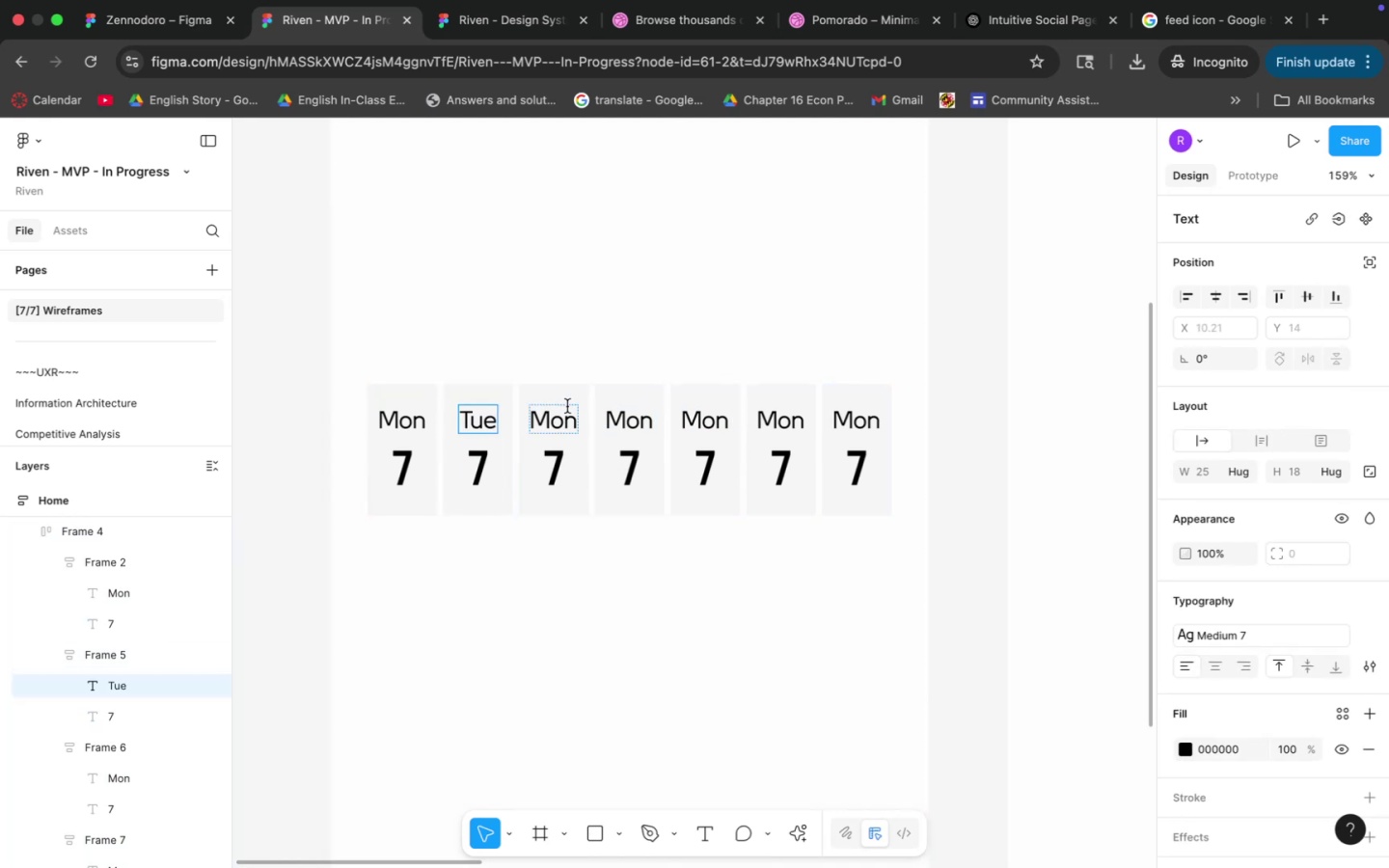 
double_click([561, 417])
 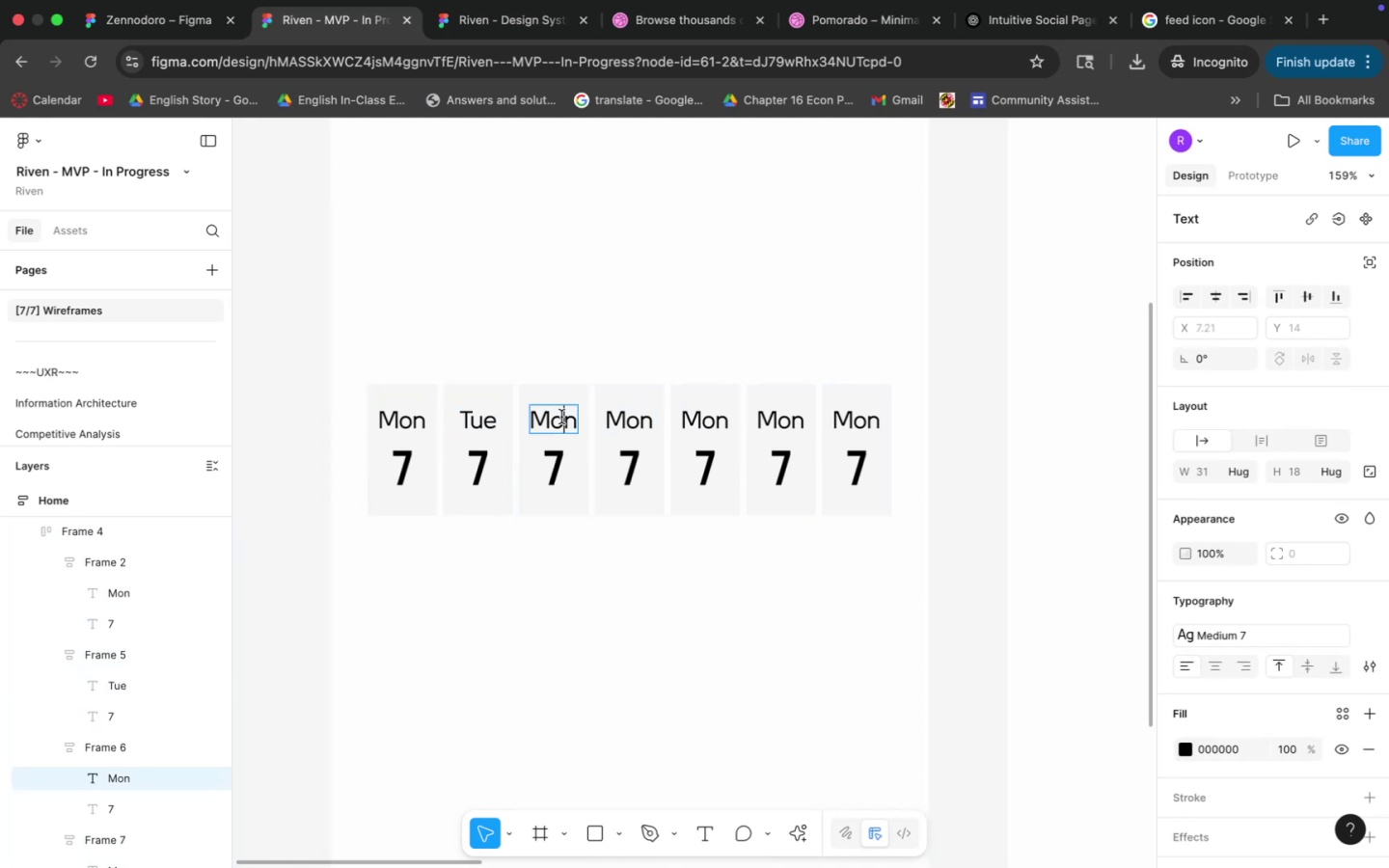 
type(Wed)
 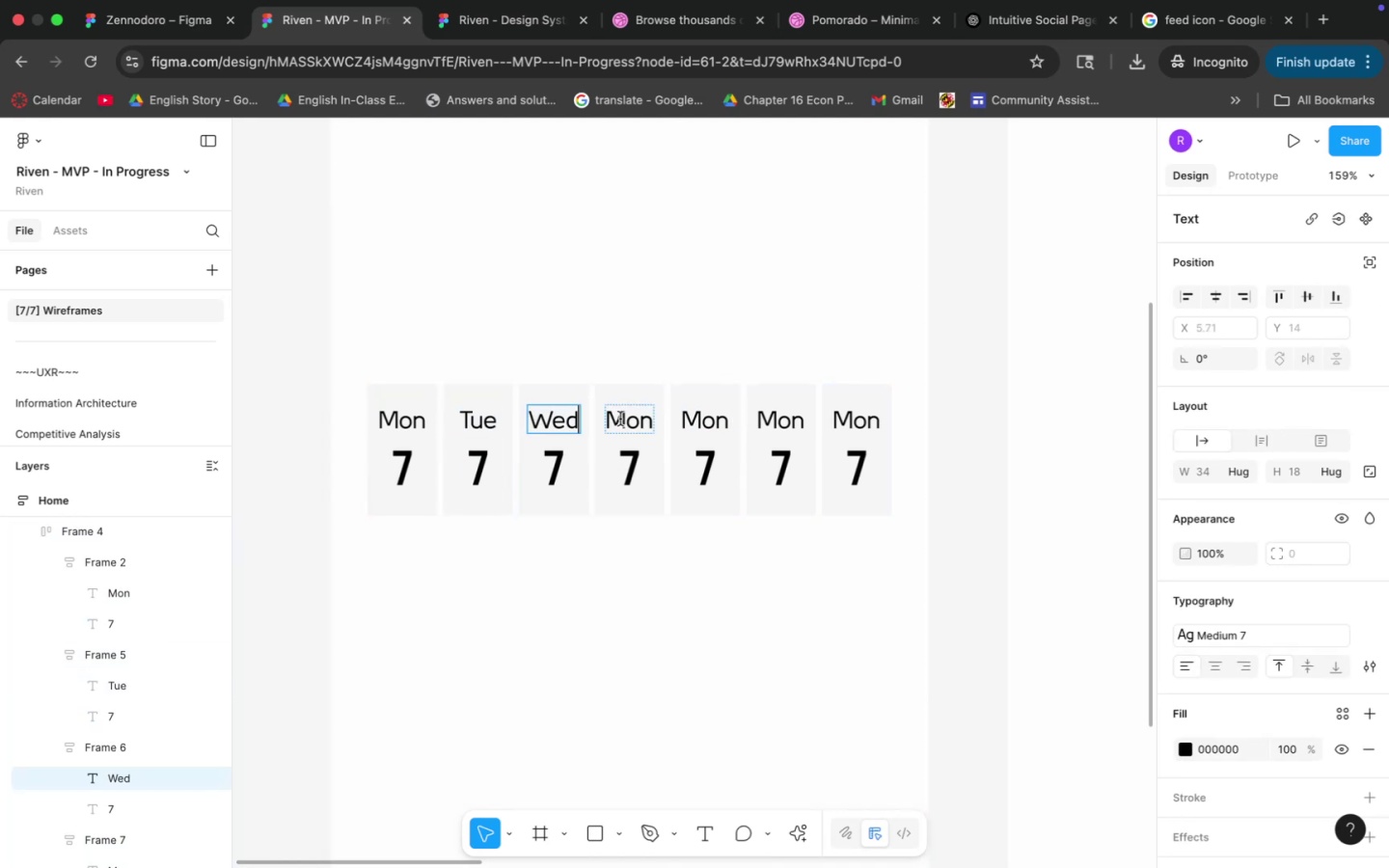 
double_click([620, 419])
 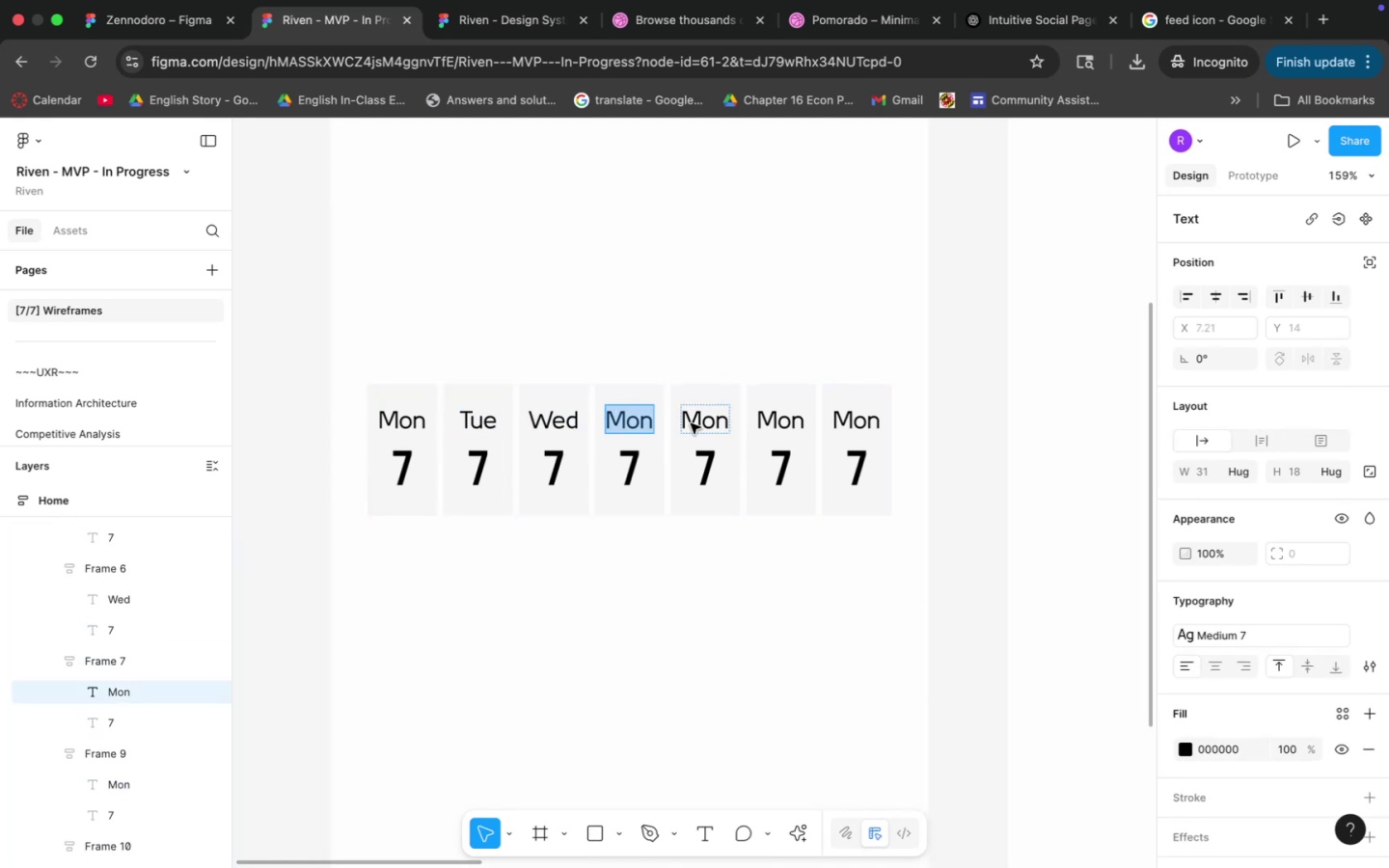 
type(Thu)
 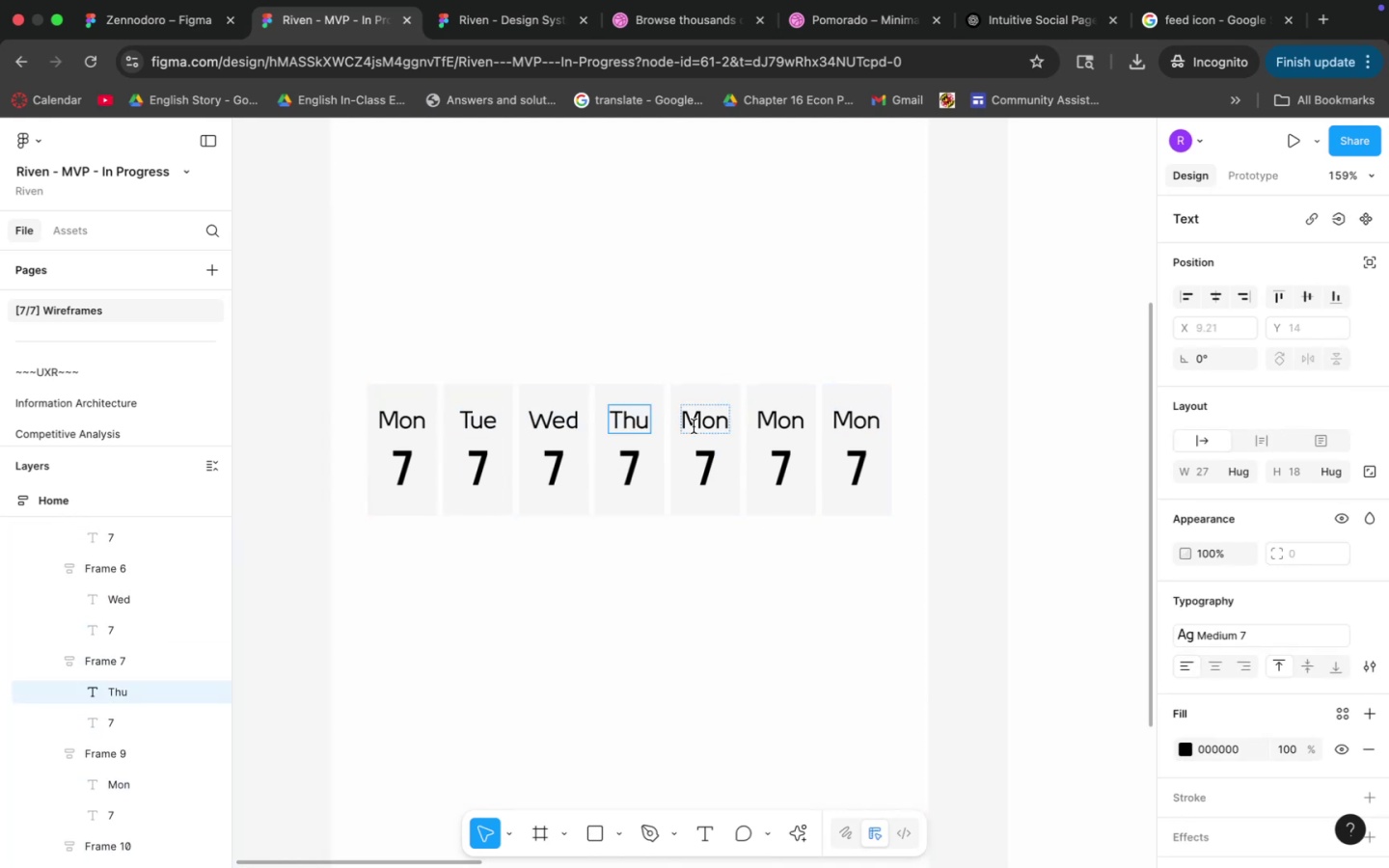 
double_click([695, 420])
 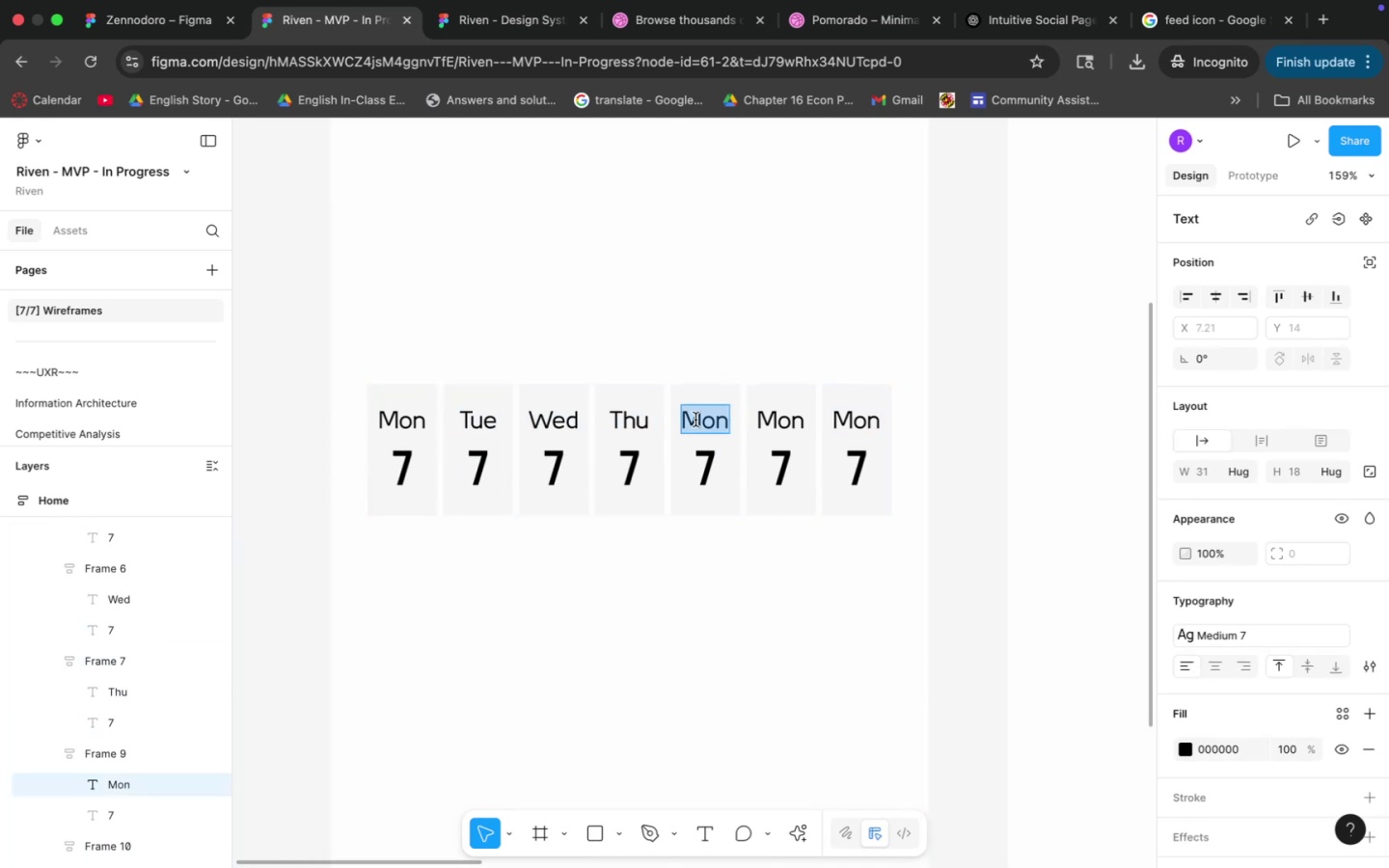 
type(Fri)
 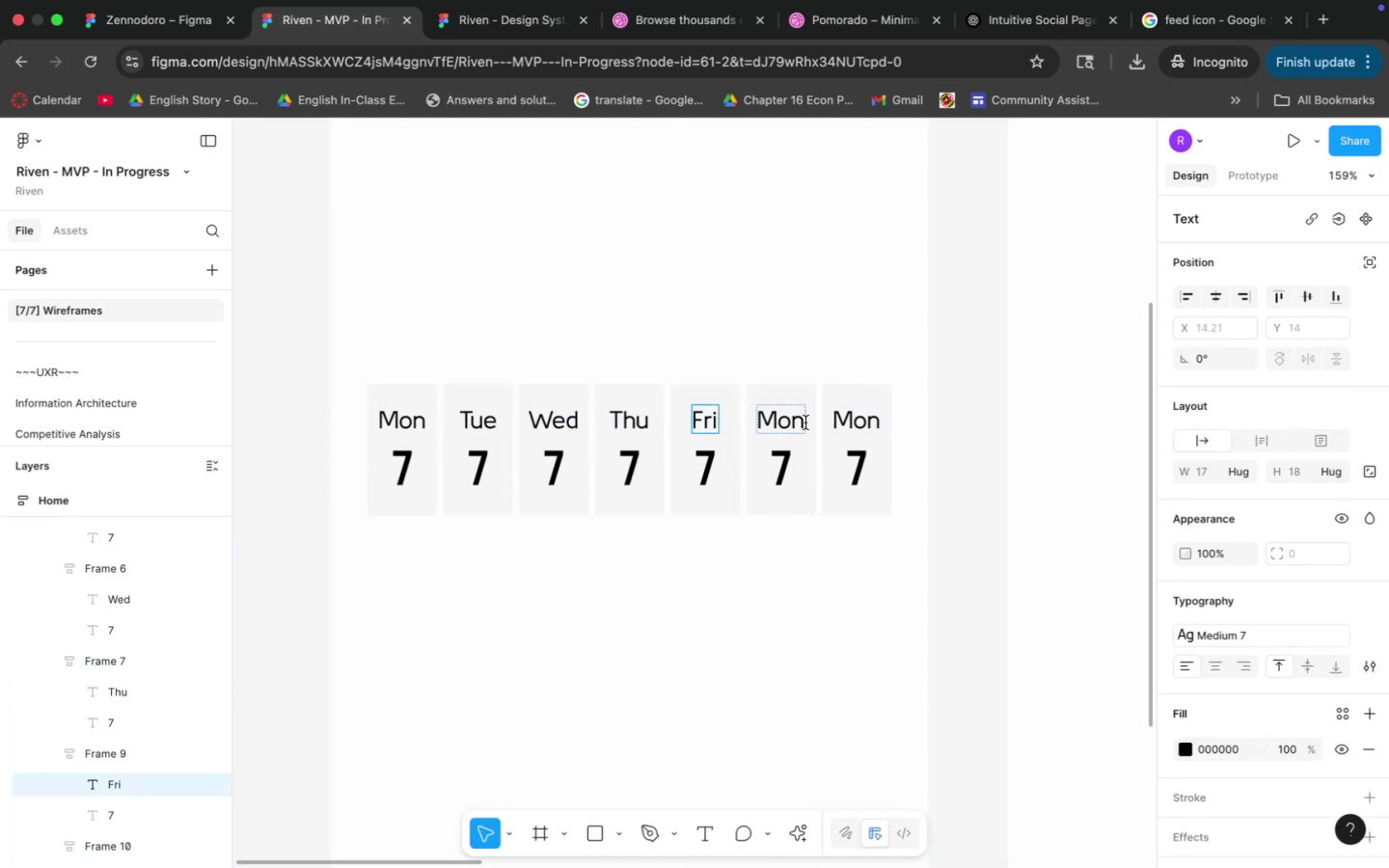 
double_click([790, 420])
 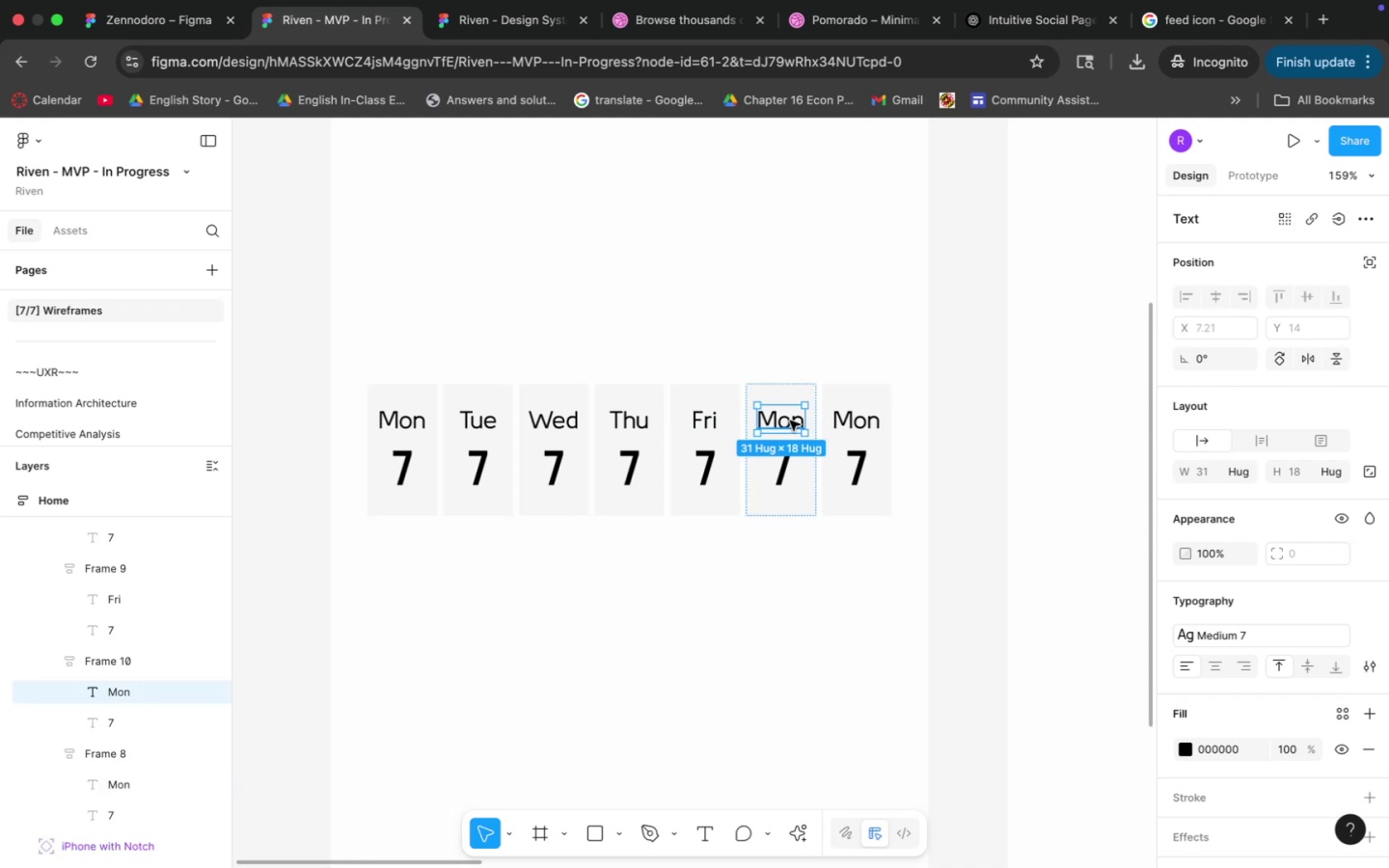 
triple_click([790, 420])
 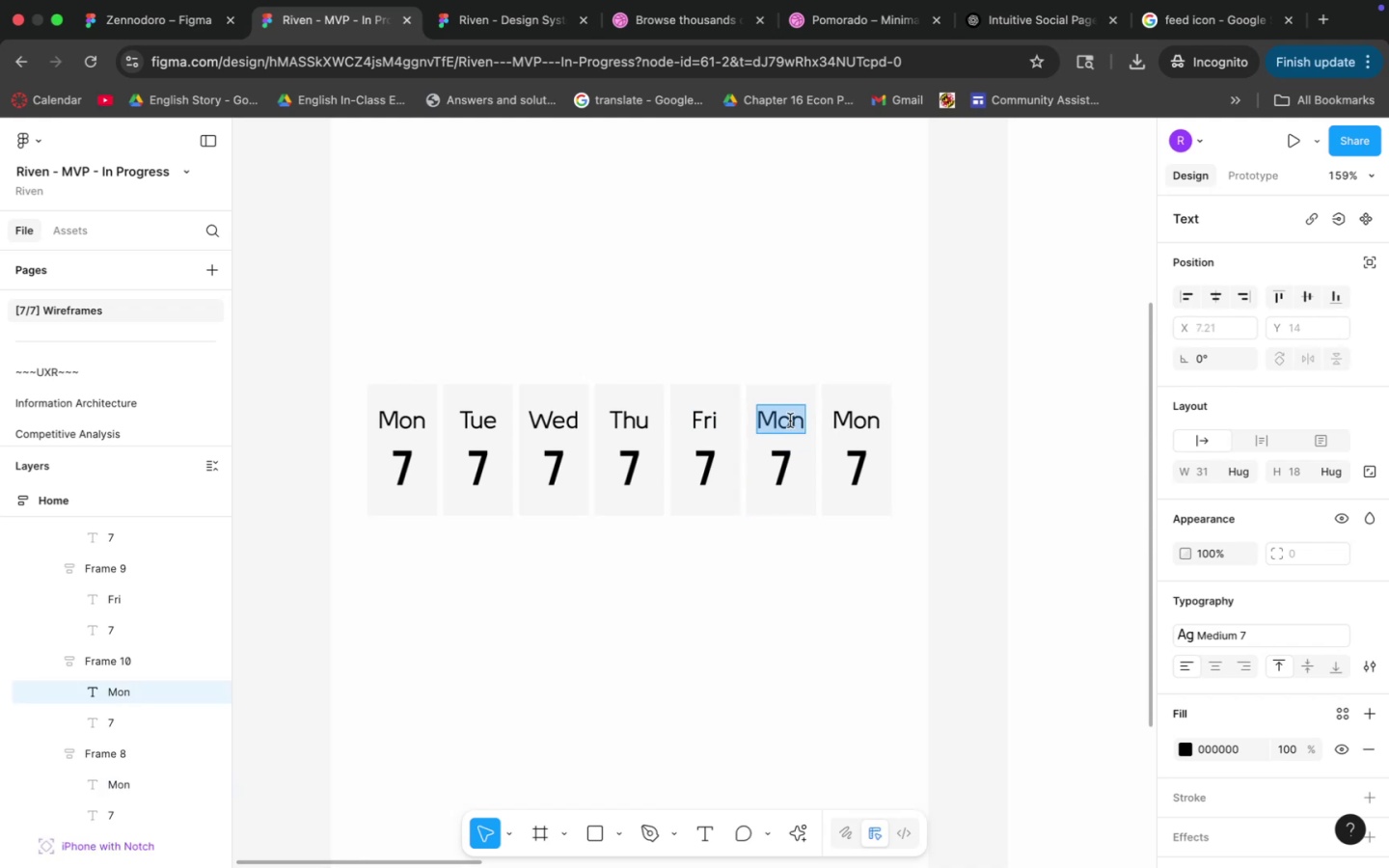 
type(Sat)
 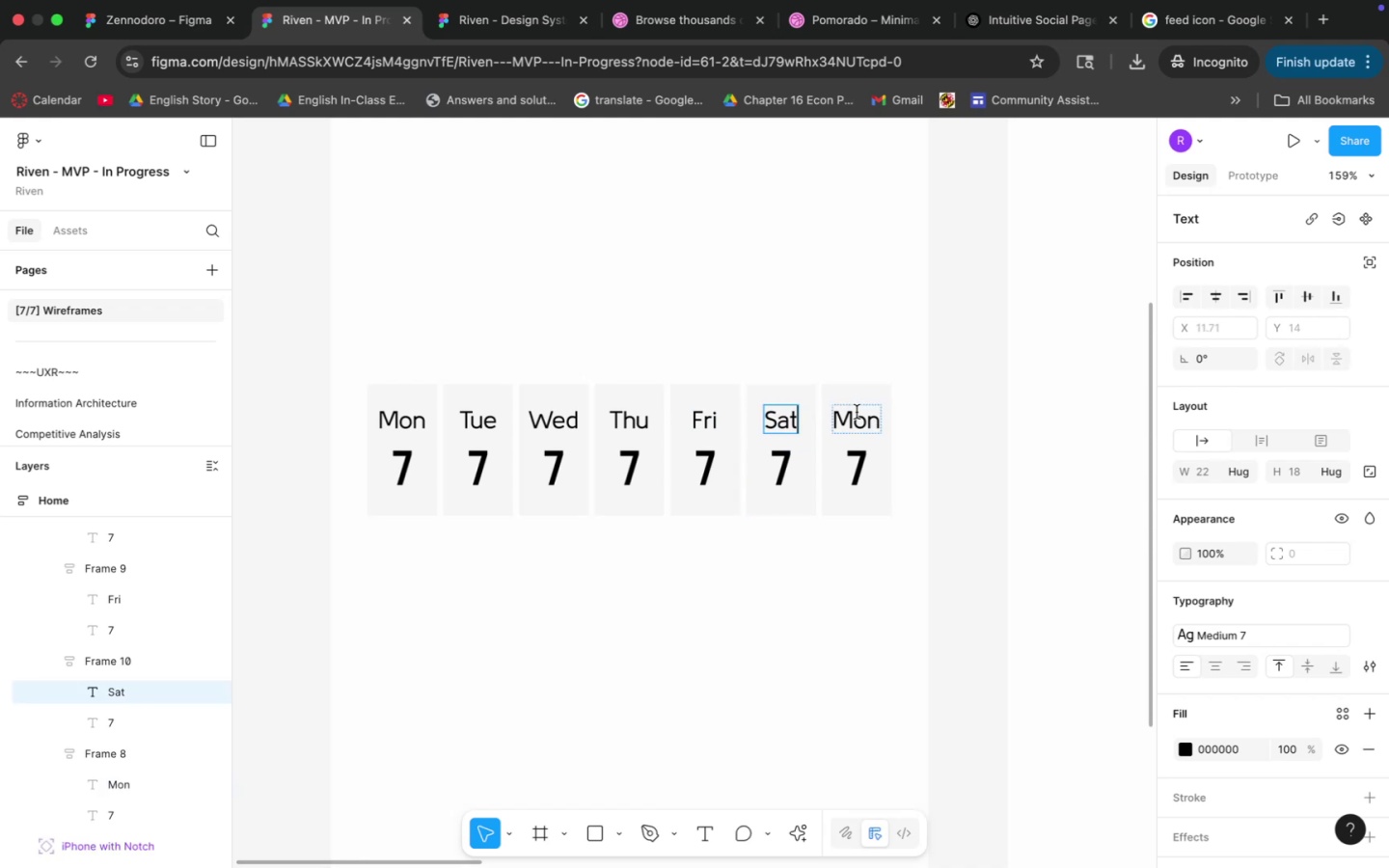 
double_click([857, 412])
 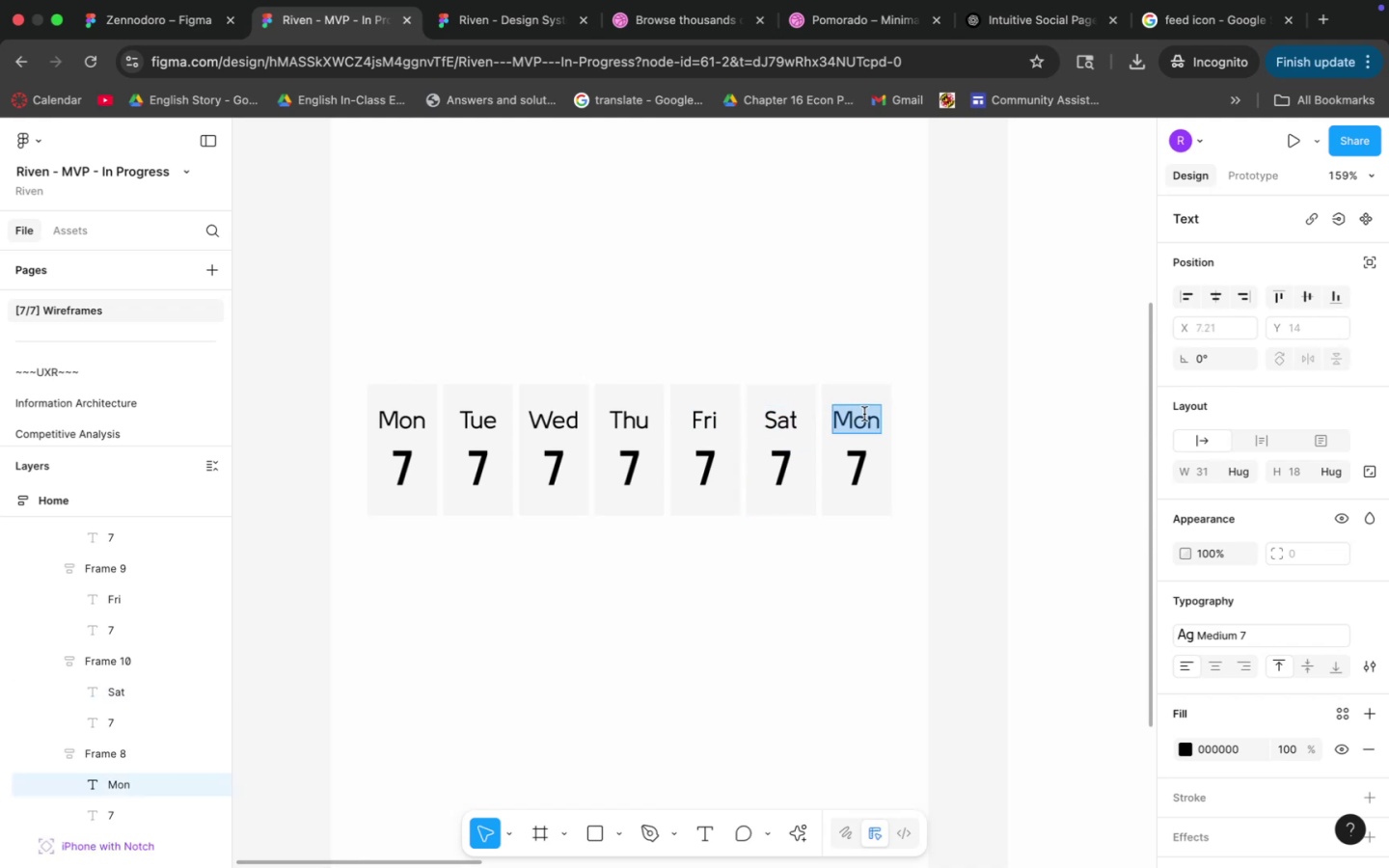 
type(Suhn)
key(Backspace)
key(Backspace)
type(n)
 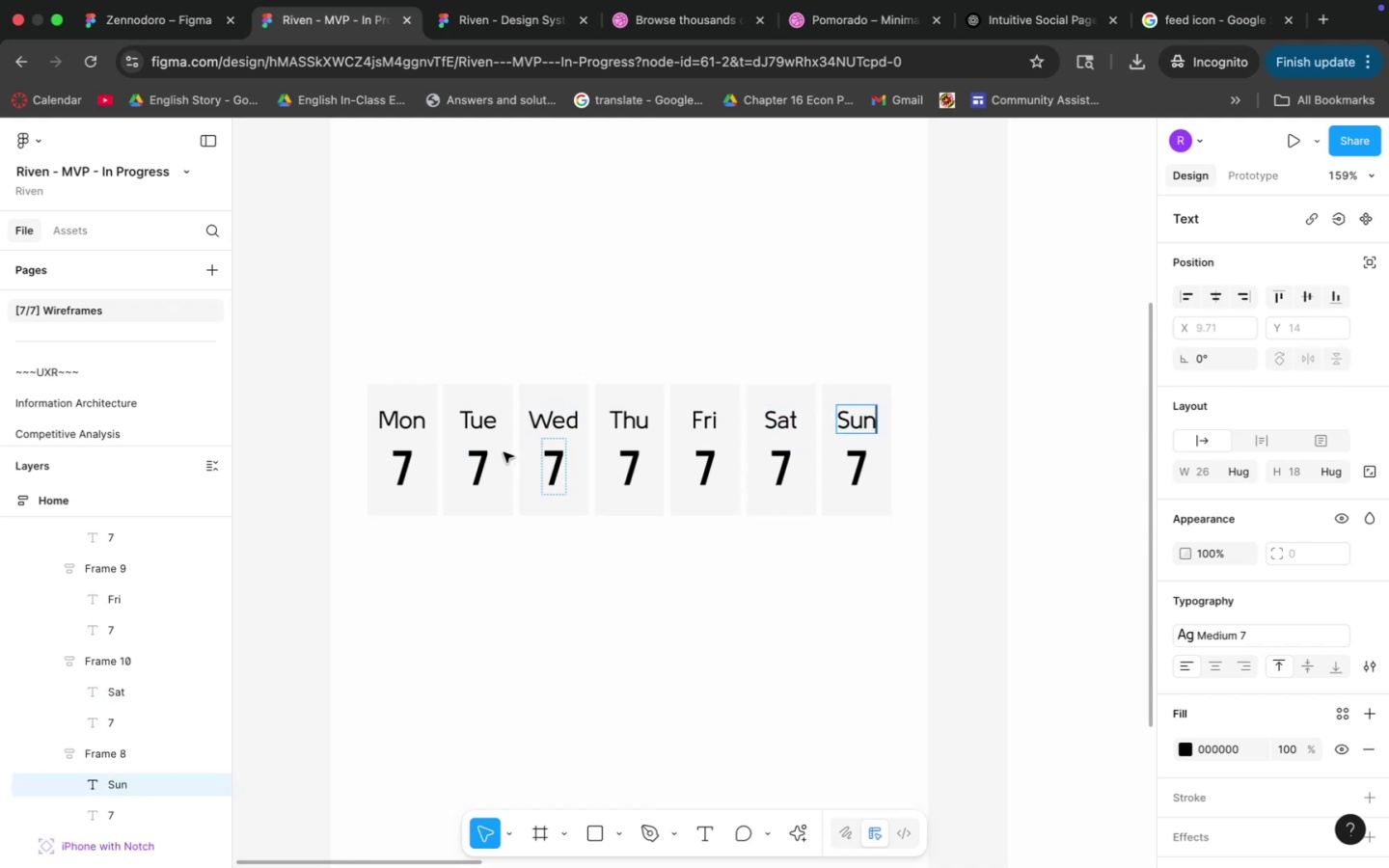 
double_click([488, 452])
 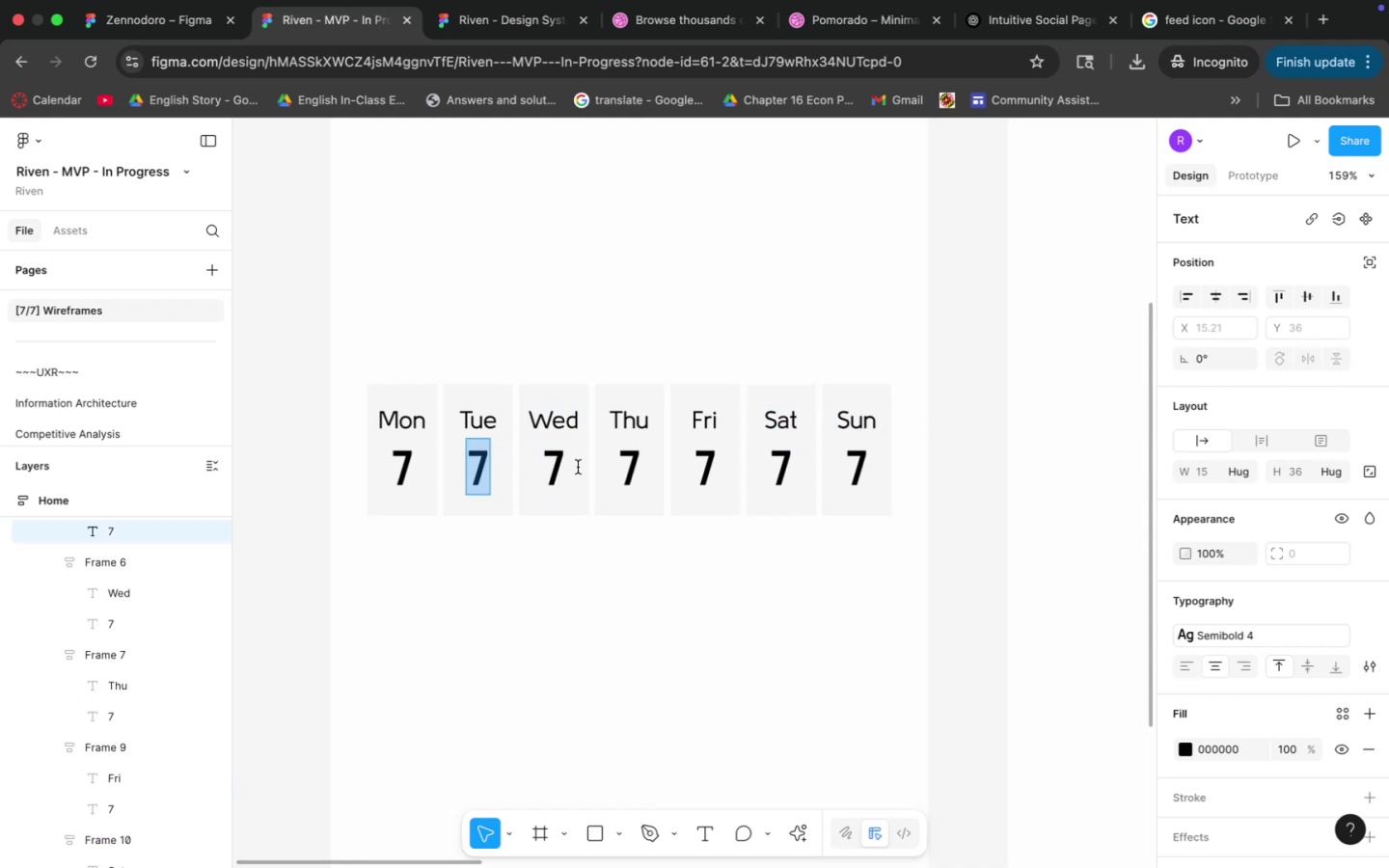 
key(8)
 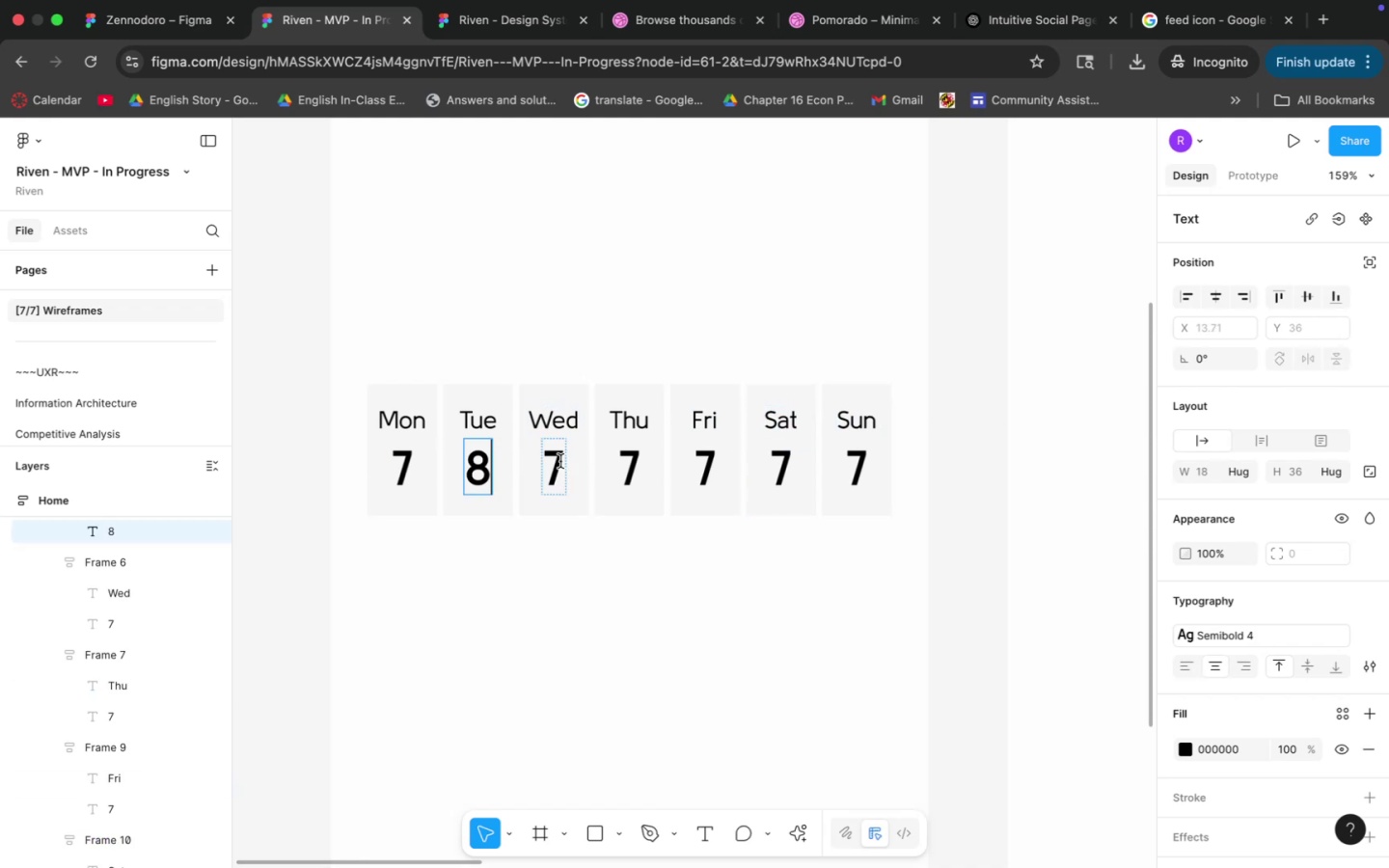 
double_click([560, 461])
 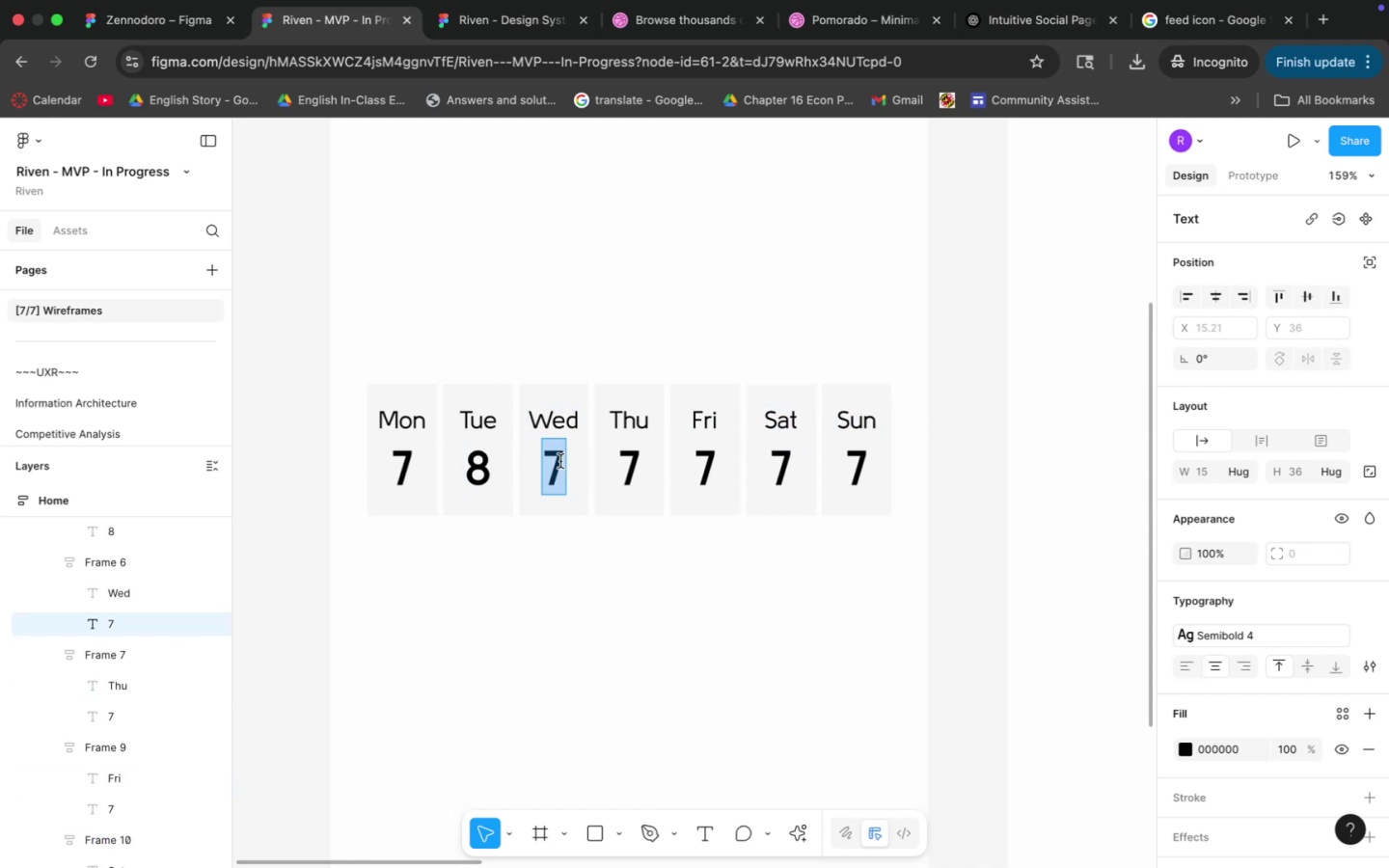 
key(9)
 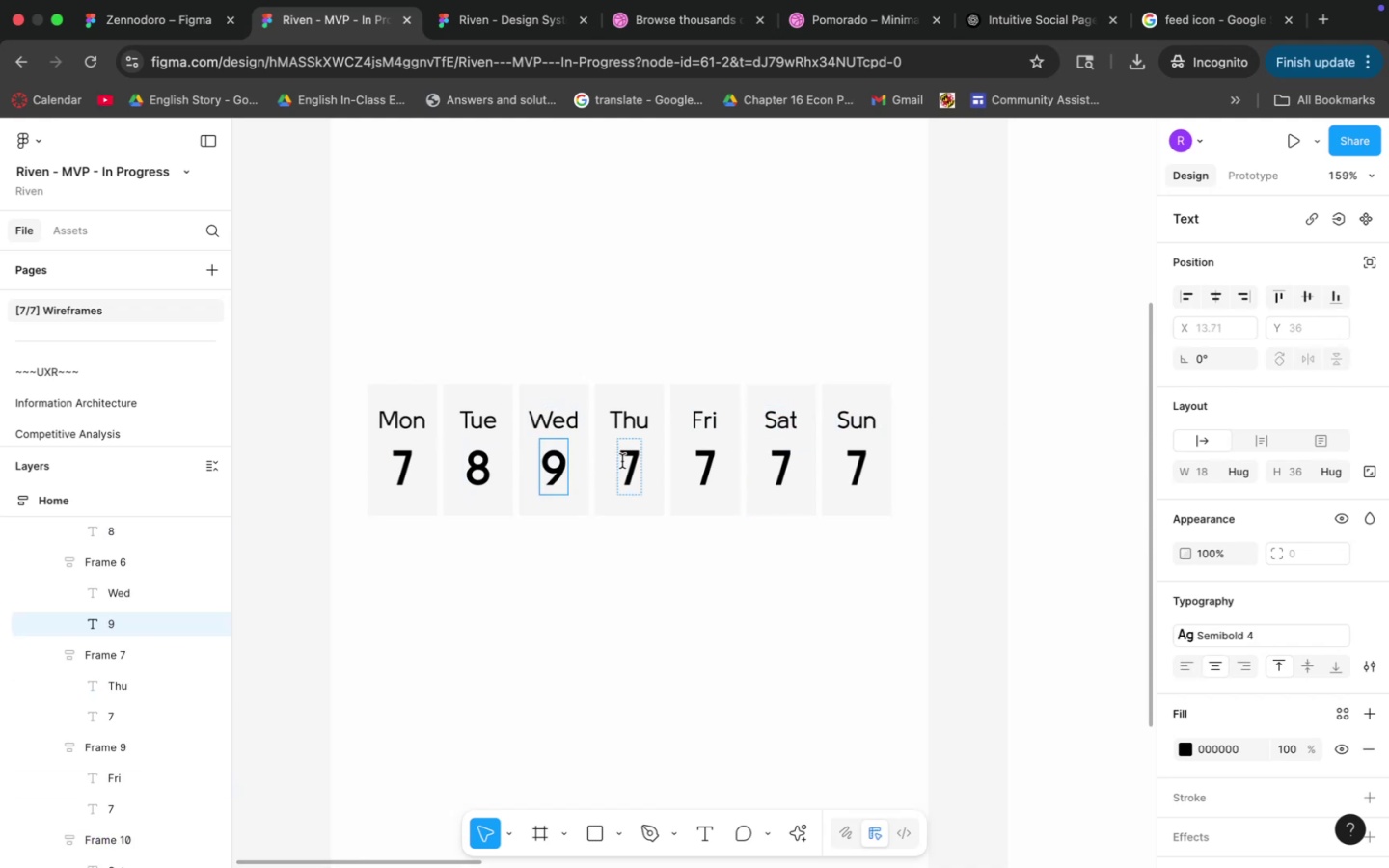 
double_click([625, 460])
 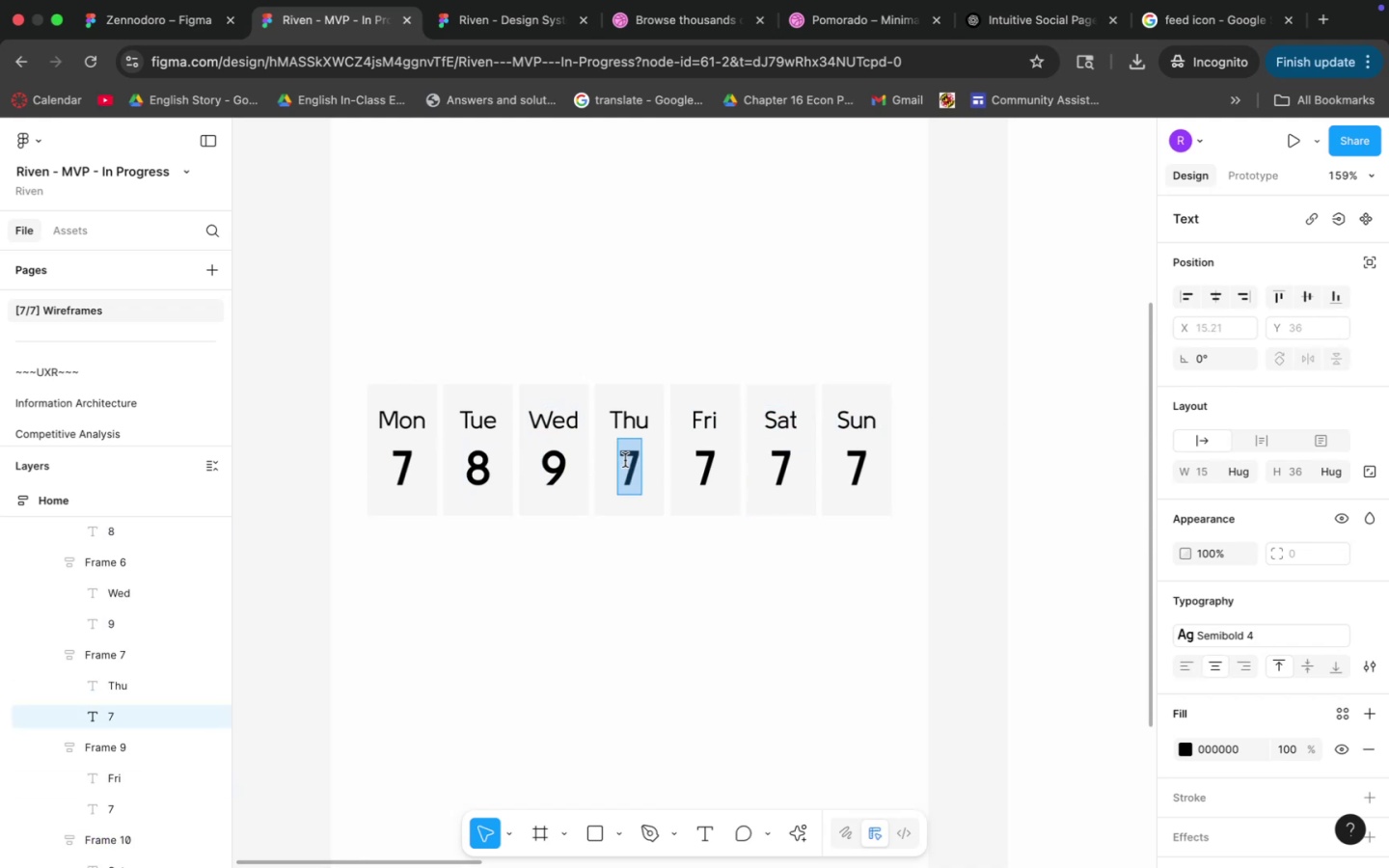 
type(10)
 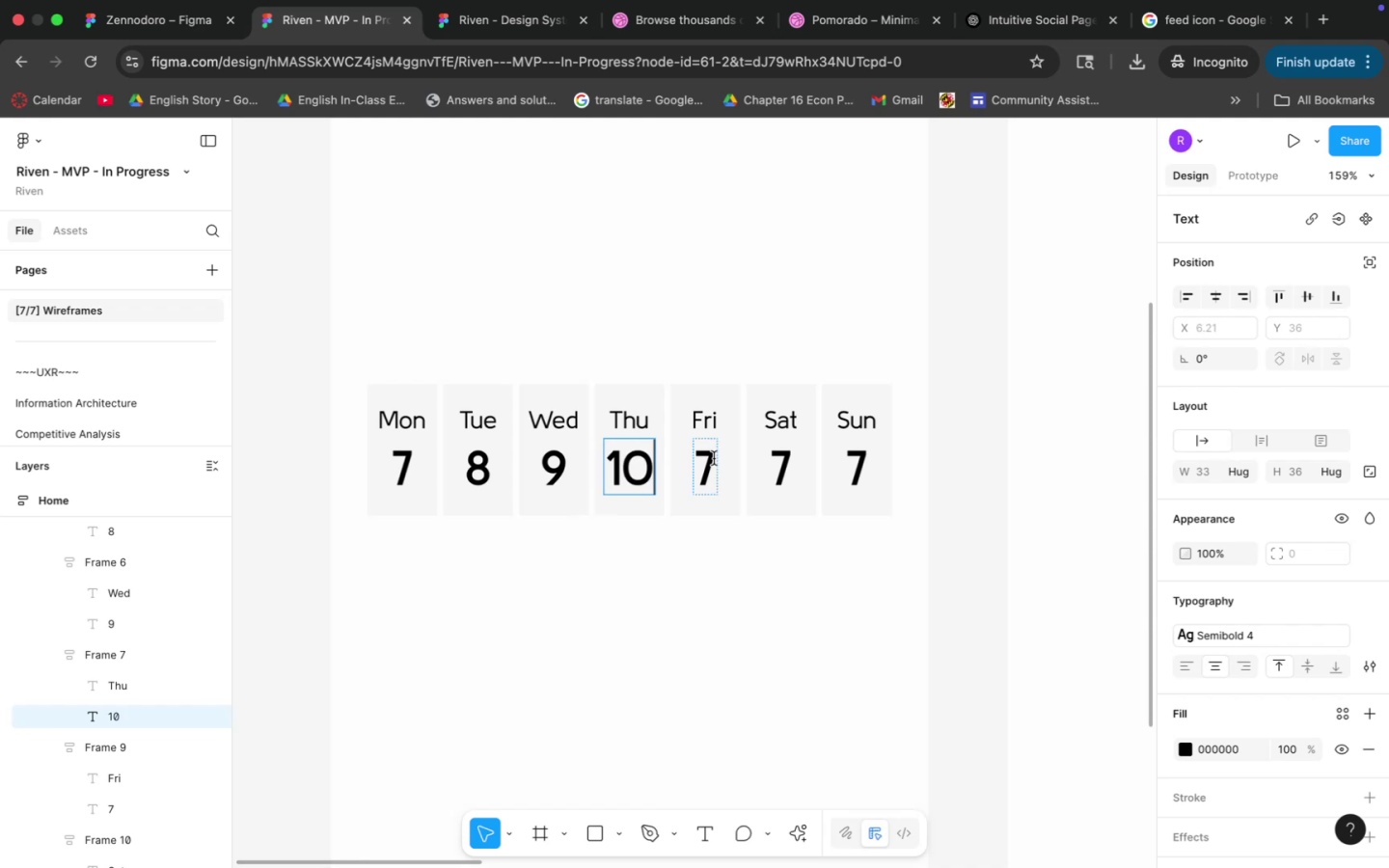 
double_click([712, 458])
 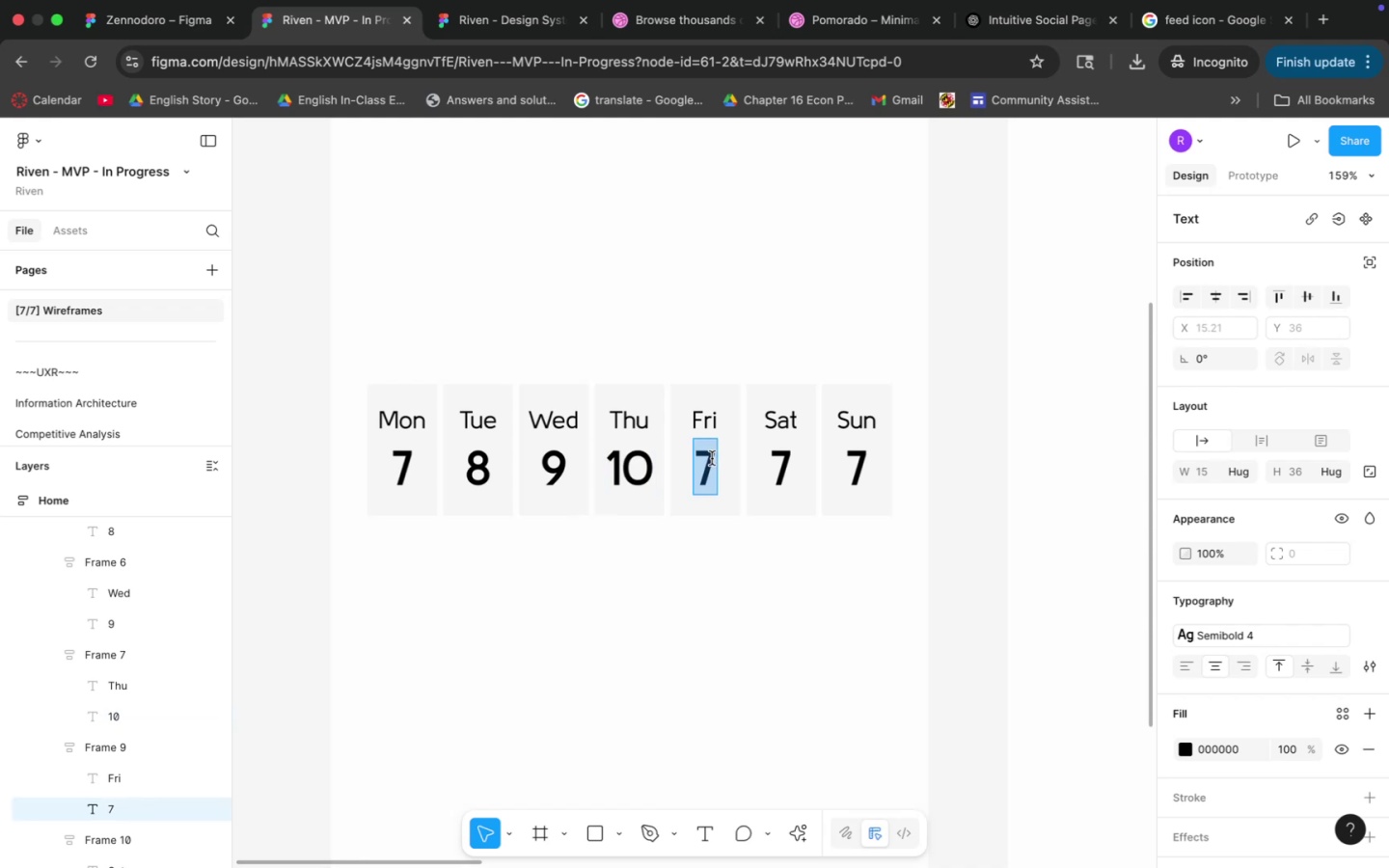 
type(11)
 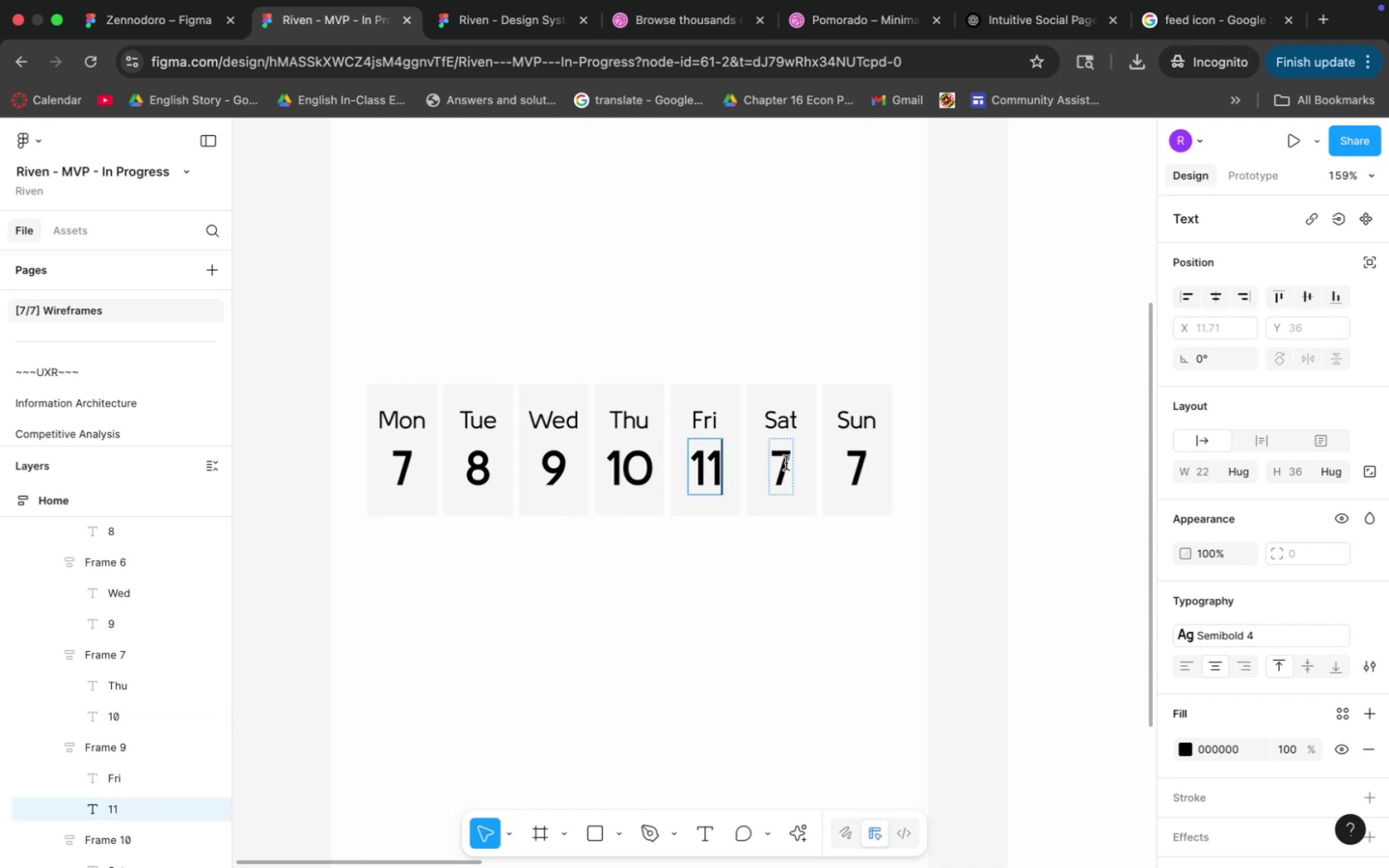 
double_click([786, 463])
 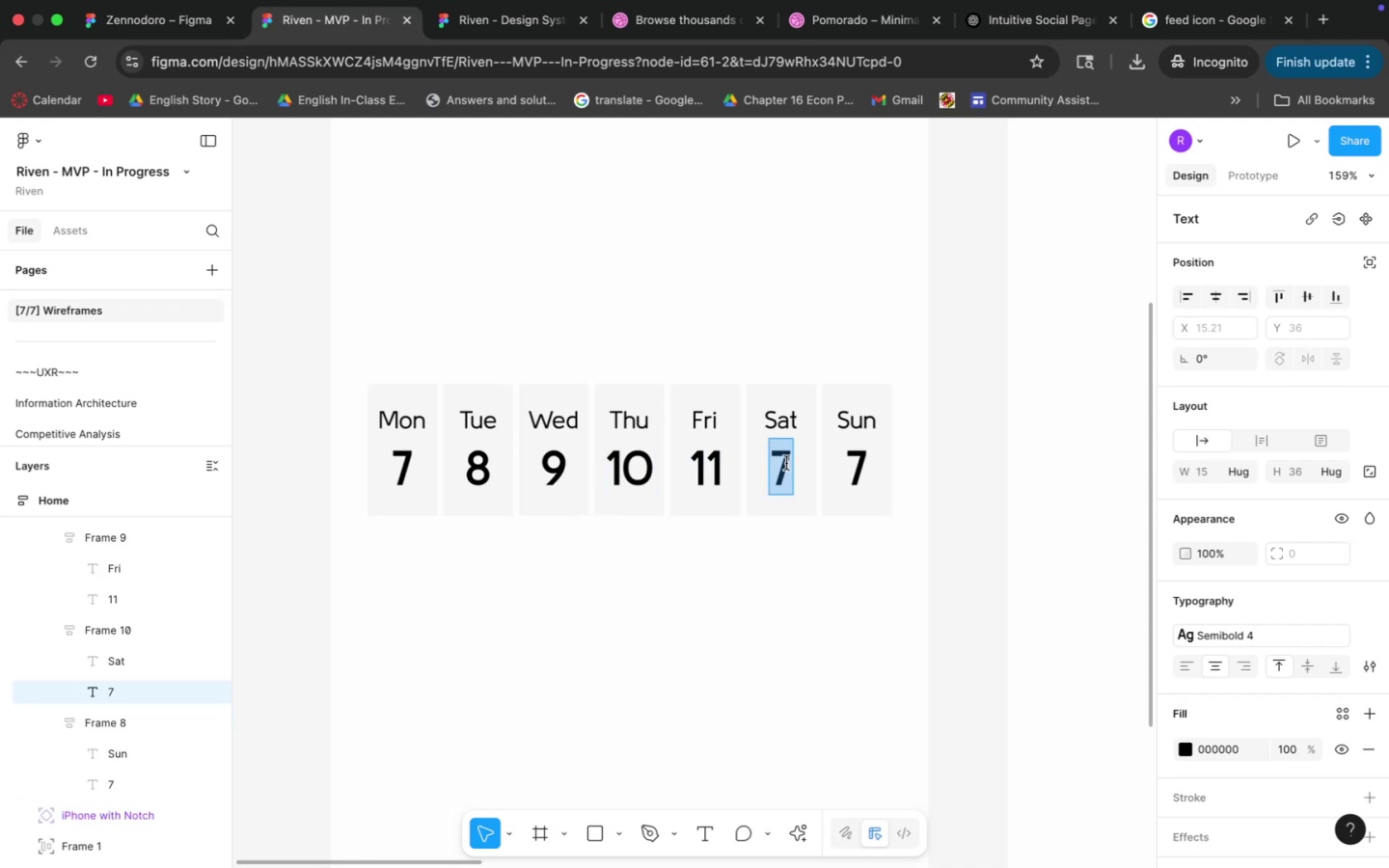 
type(12)
 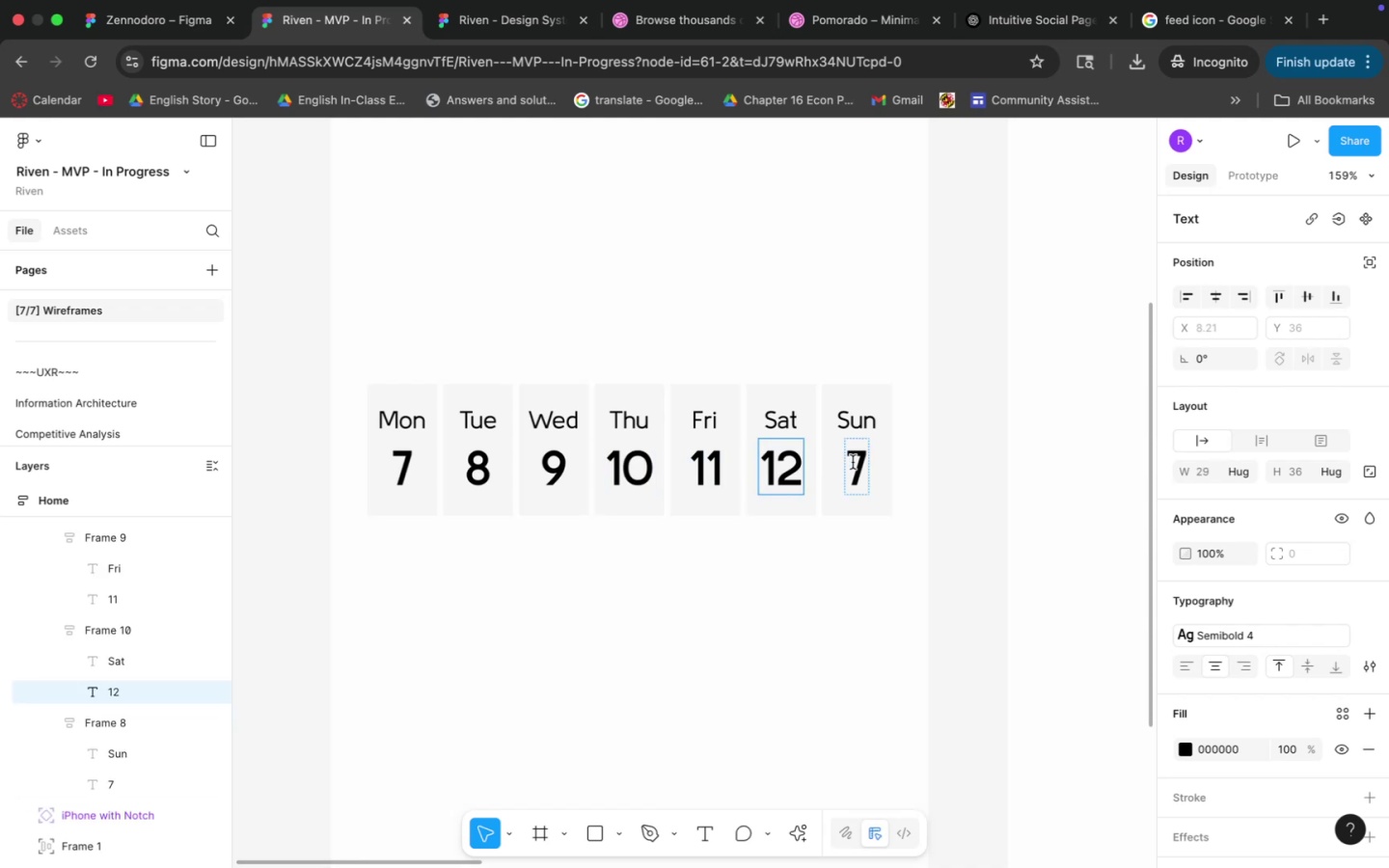 
double_click([858, 461])
 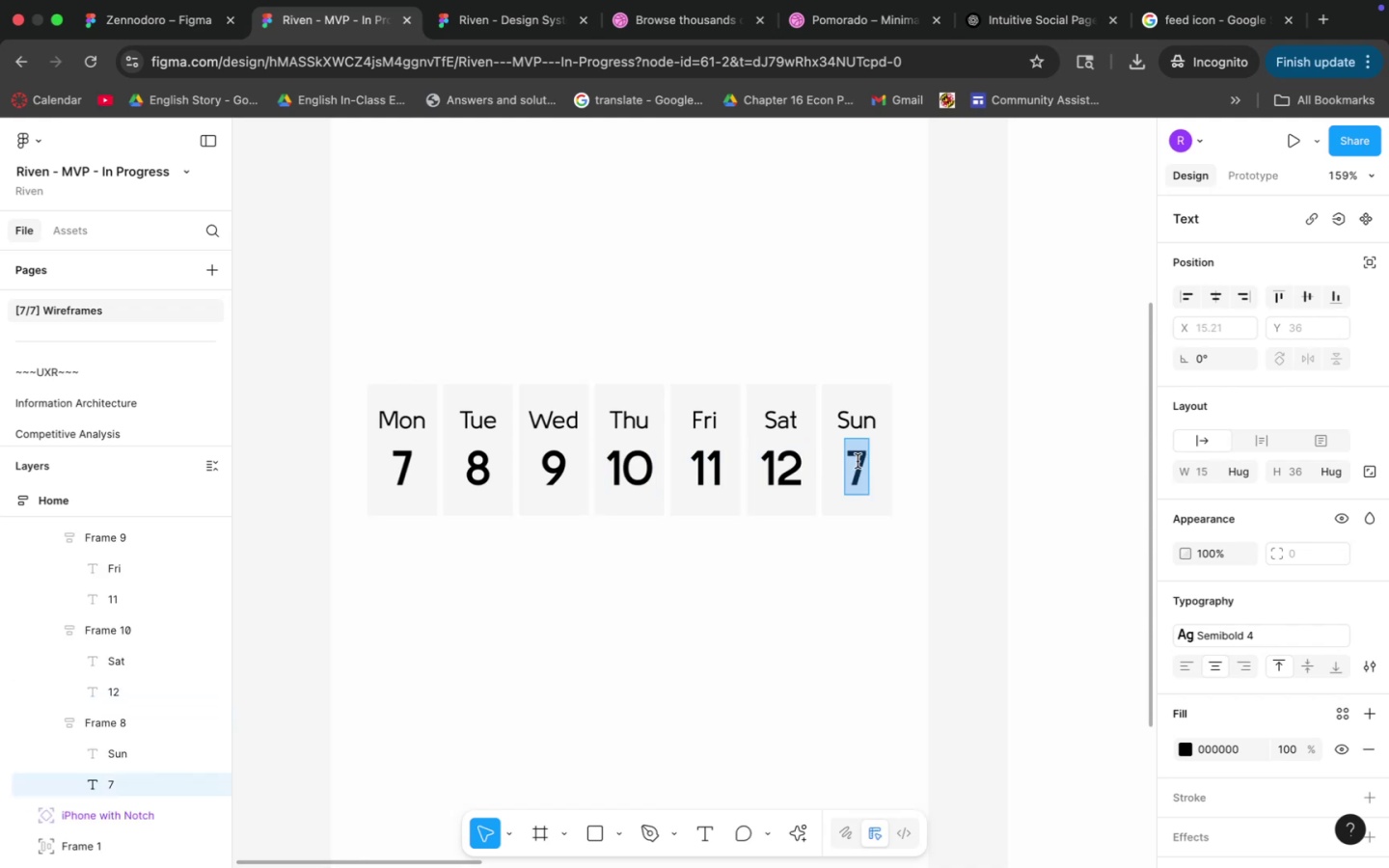 
type(13)
 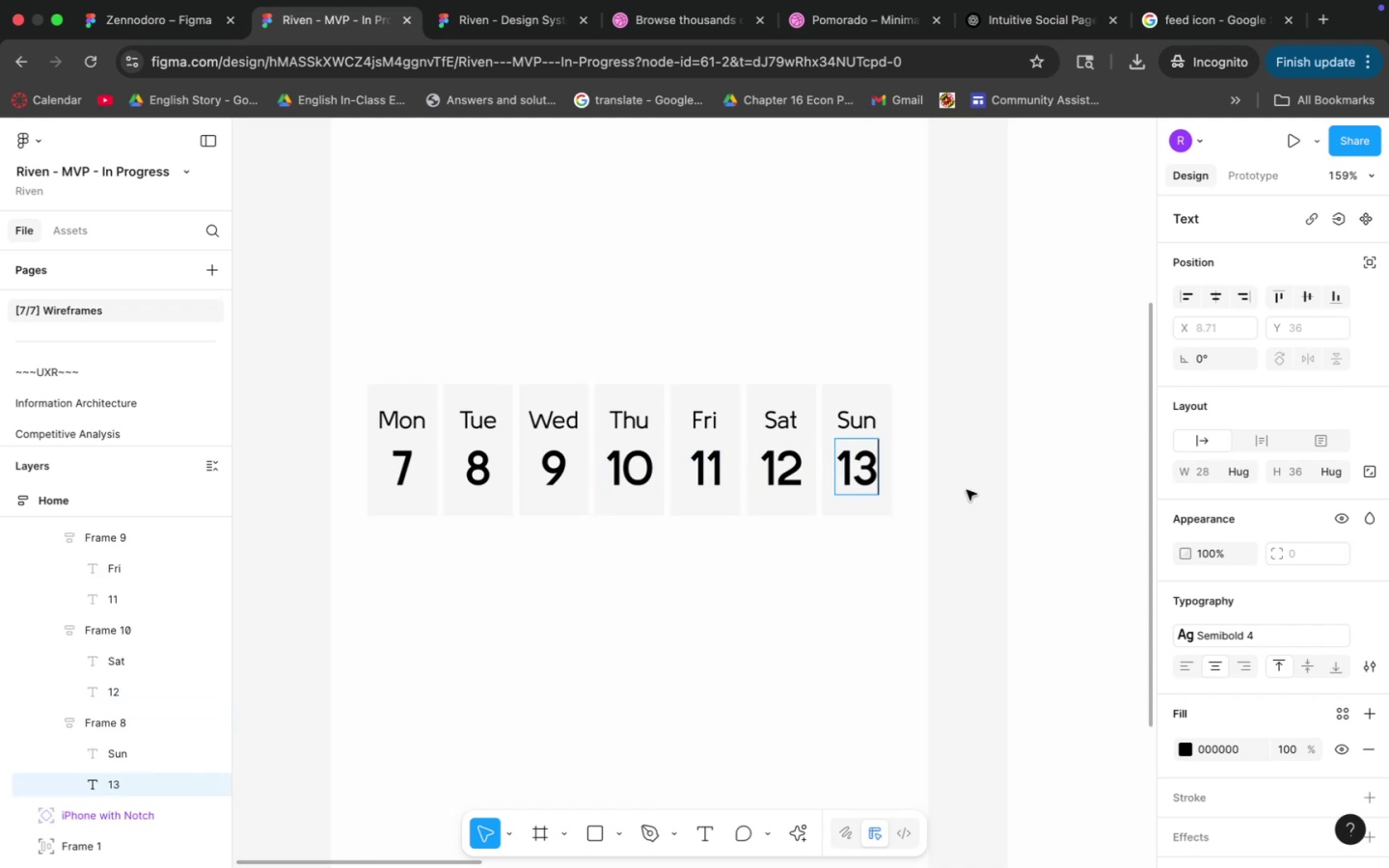 
left_click([958, 486])
 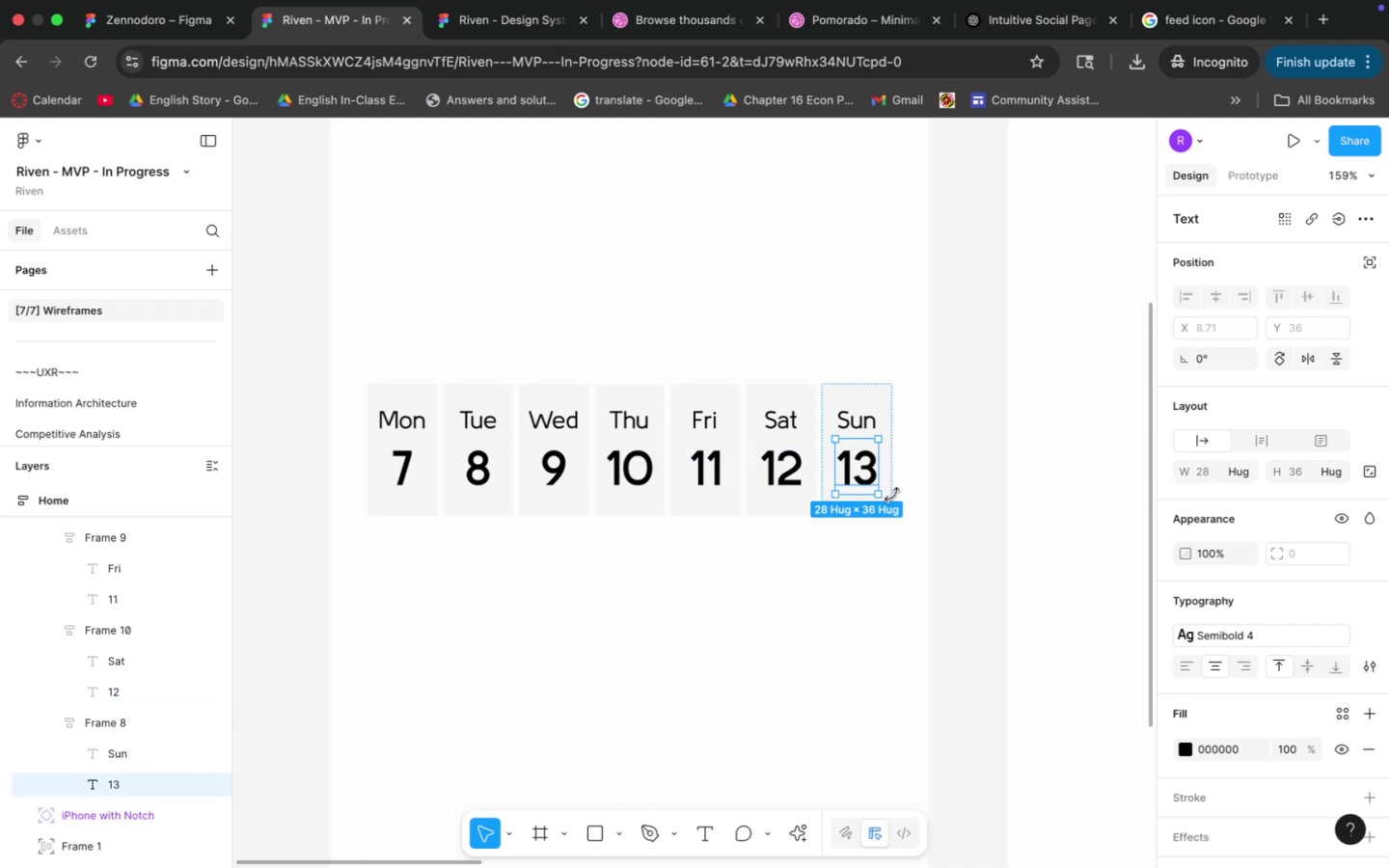 
double_click([967, 481])
 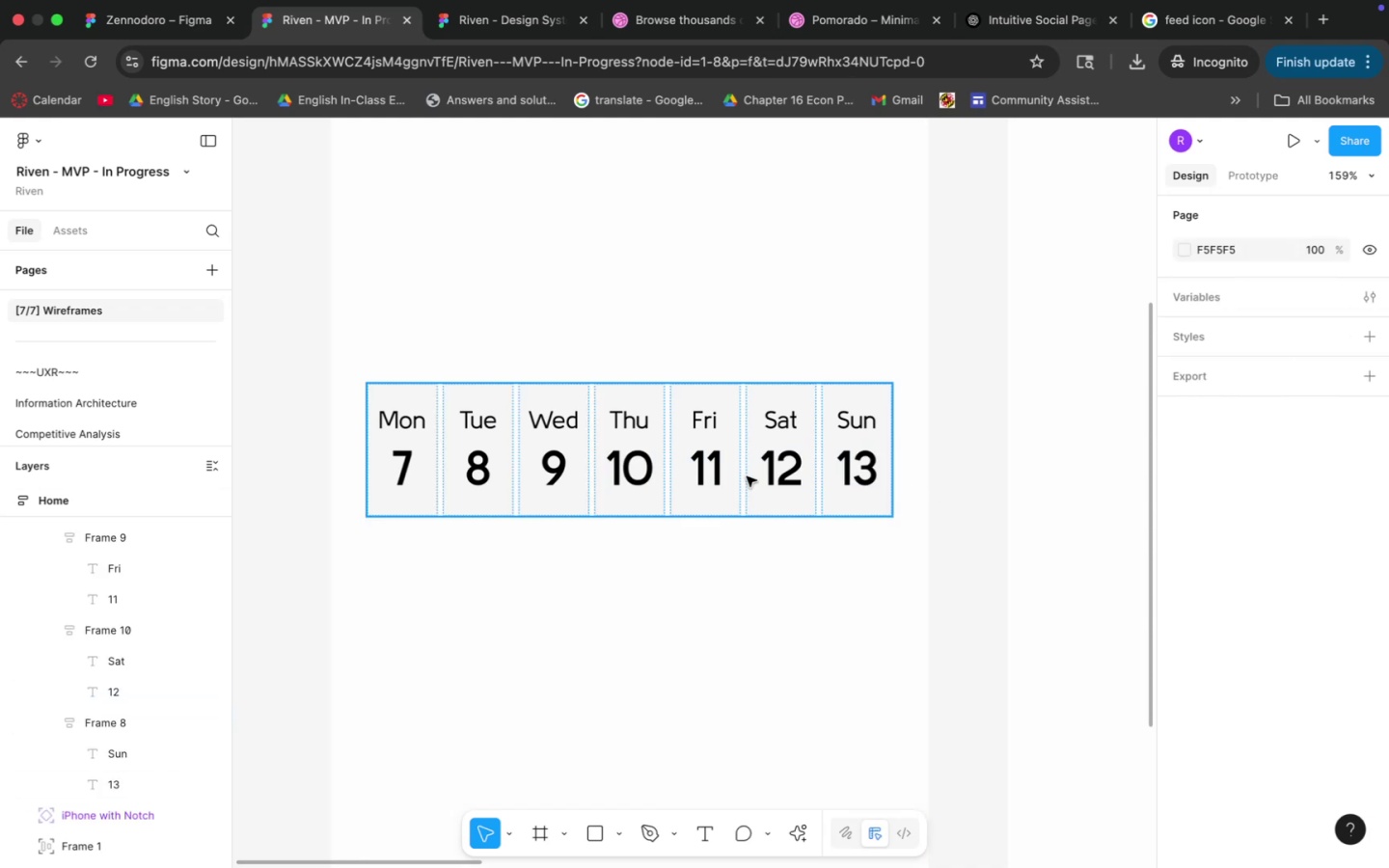 
triple_click([666, 472])
 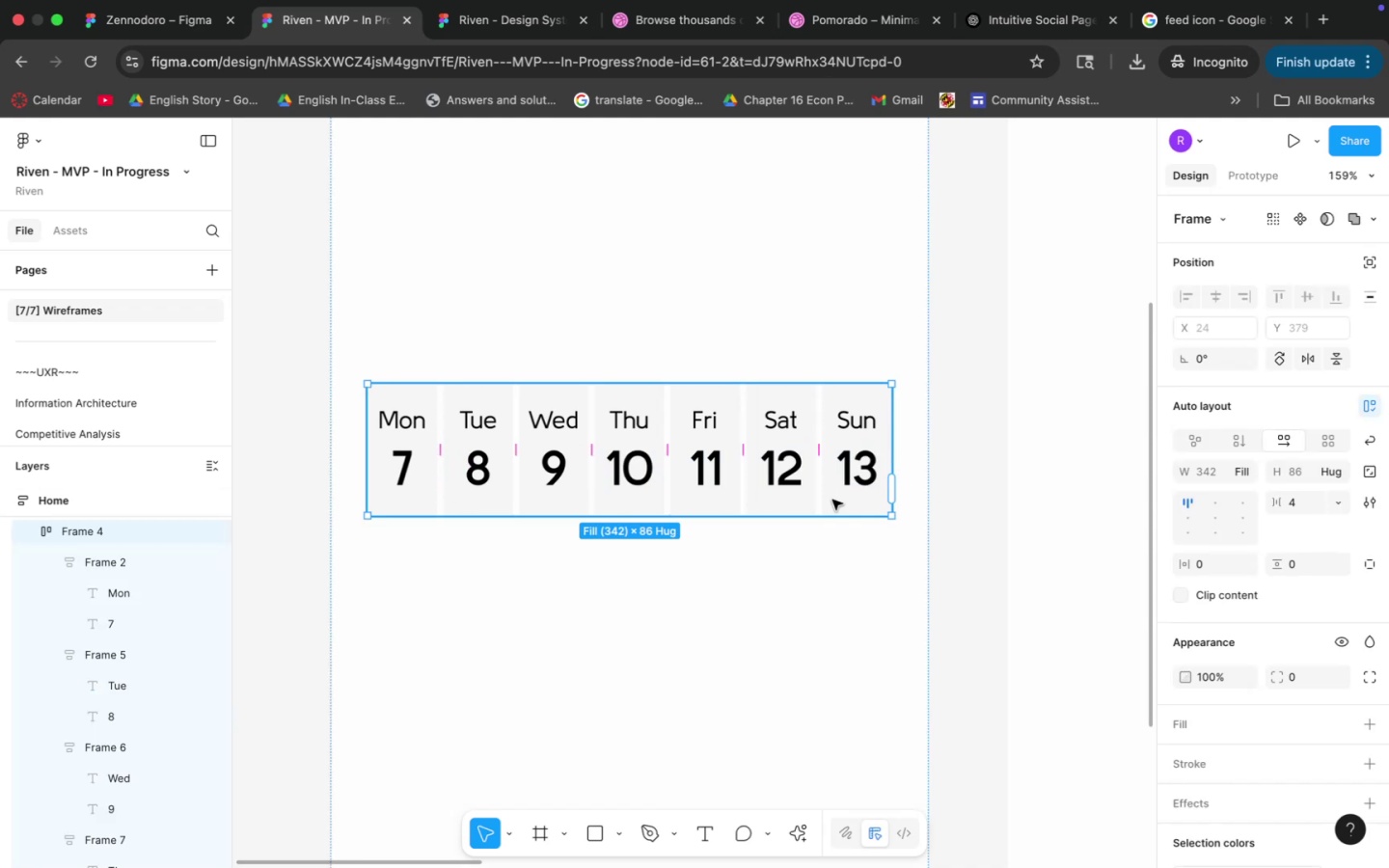 
hold_key(key=CommandLeft, duration=1.1)
scroll: coordinate [865, 495], scroll_direction: down, amount: 12.0
 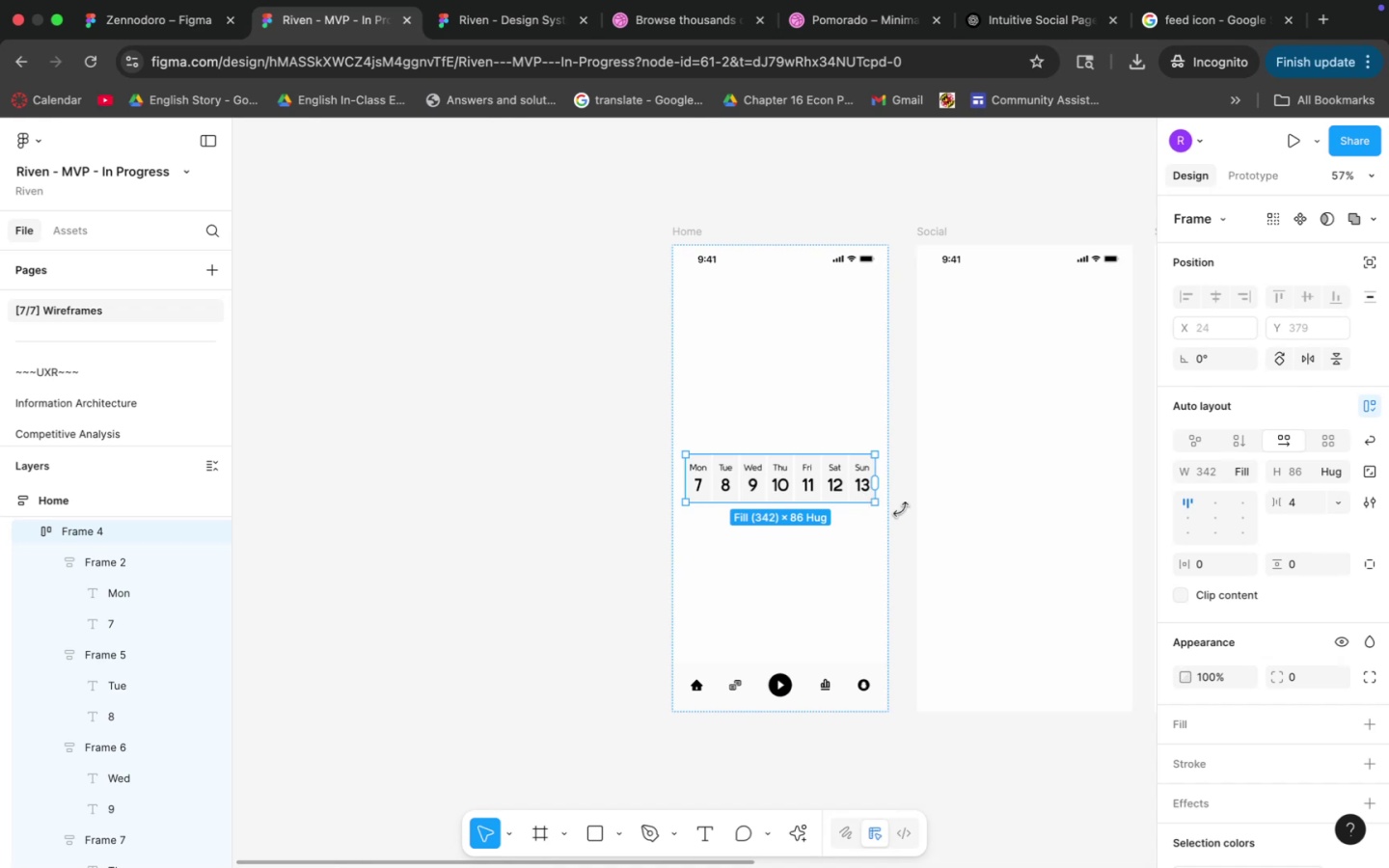 
hold_key(key=Space, duration=0.46)
 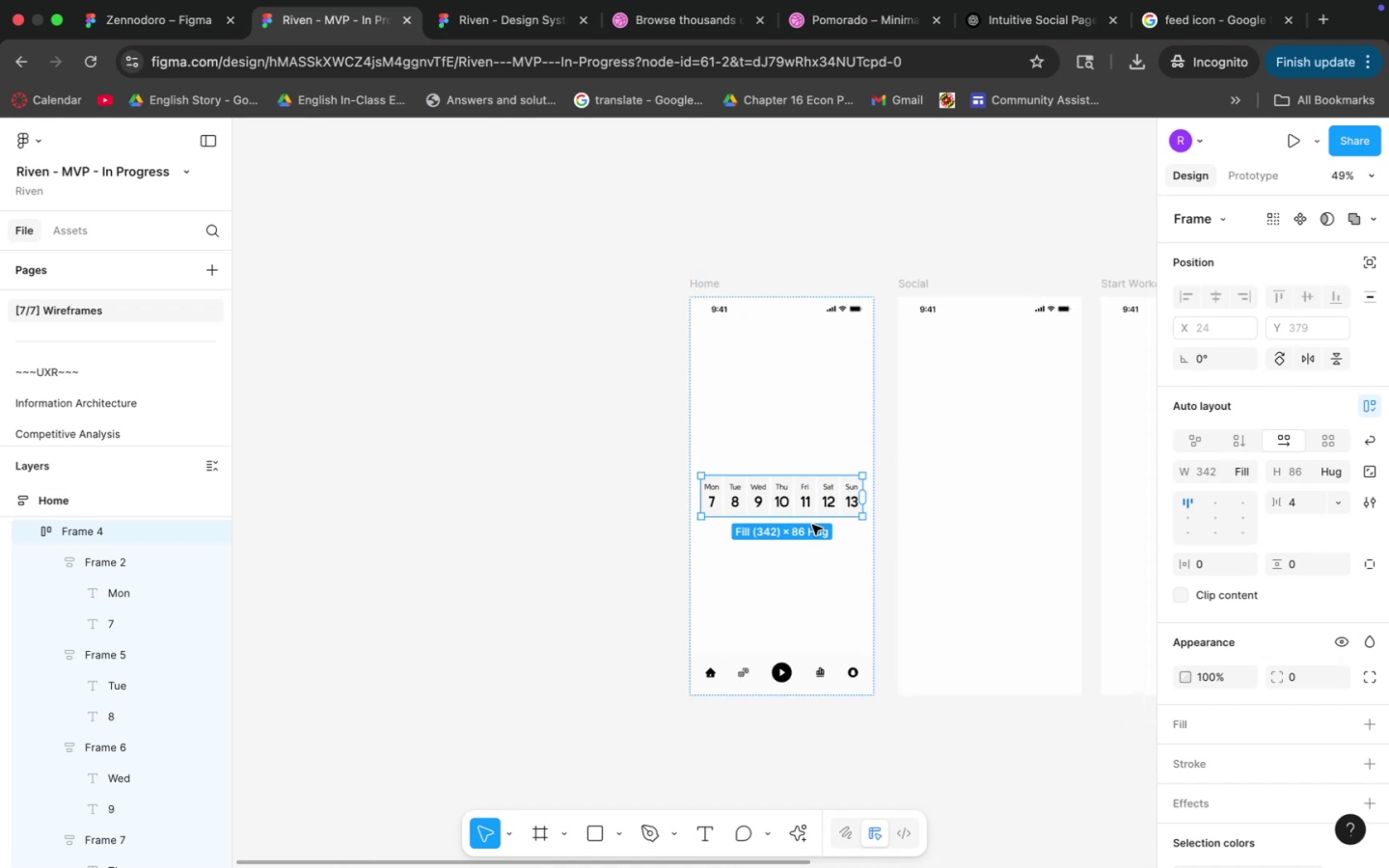 
left_click_drag(start_coordinate=[801, 523], to_coordinate=[798, 535])
 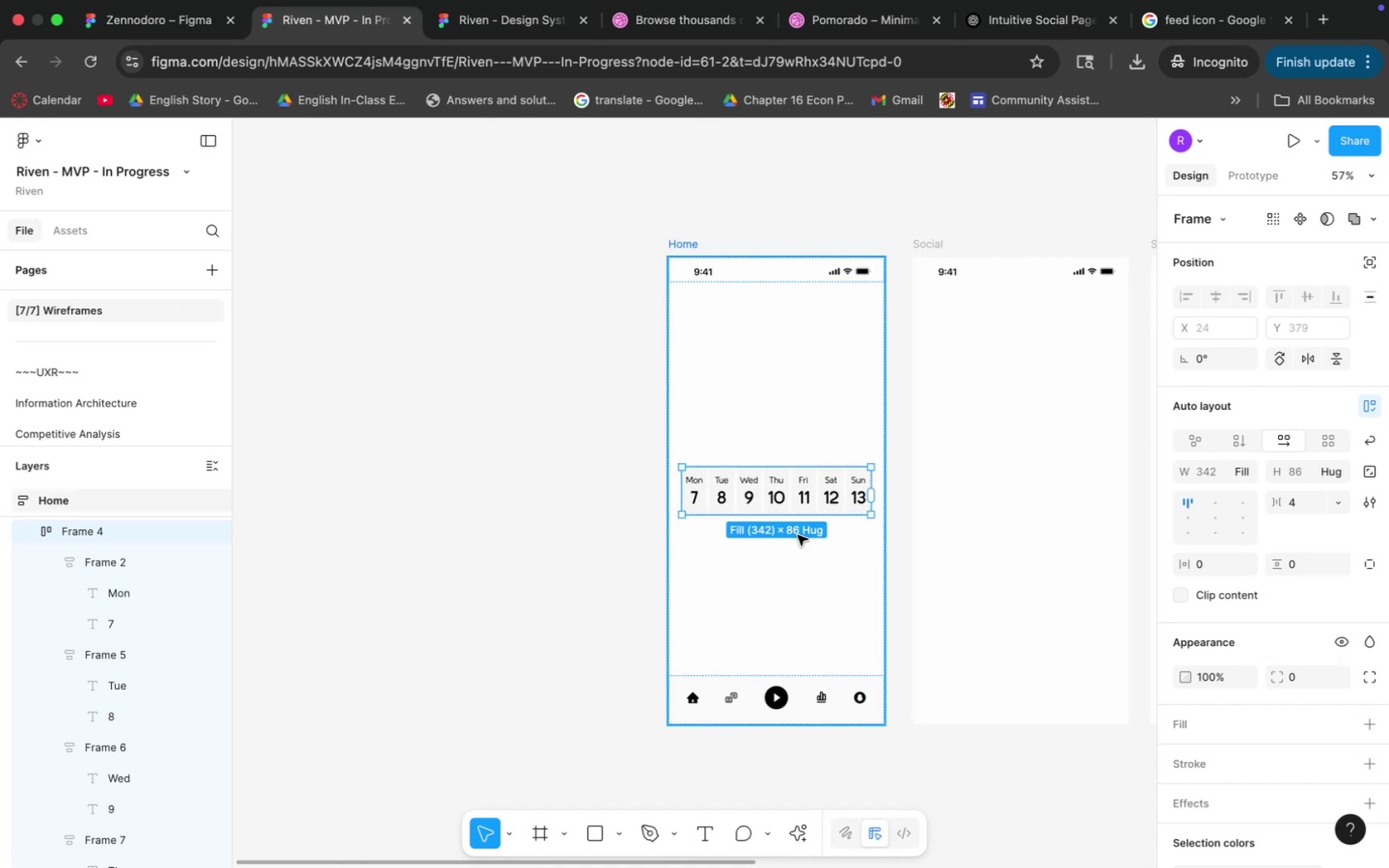 
hold_key(key=CommandLeft, duration=0.75)
scroll: coordinate [803, 521], scroll_direction: up, amount: 12.0
 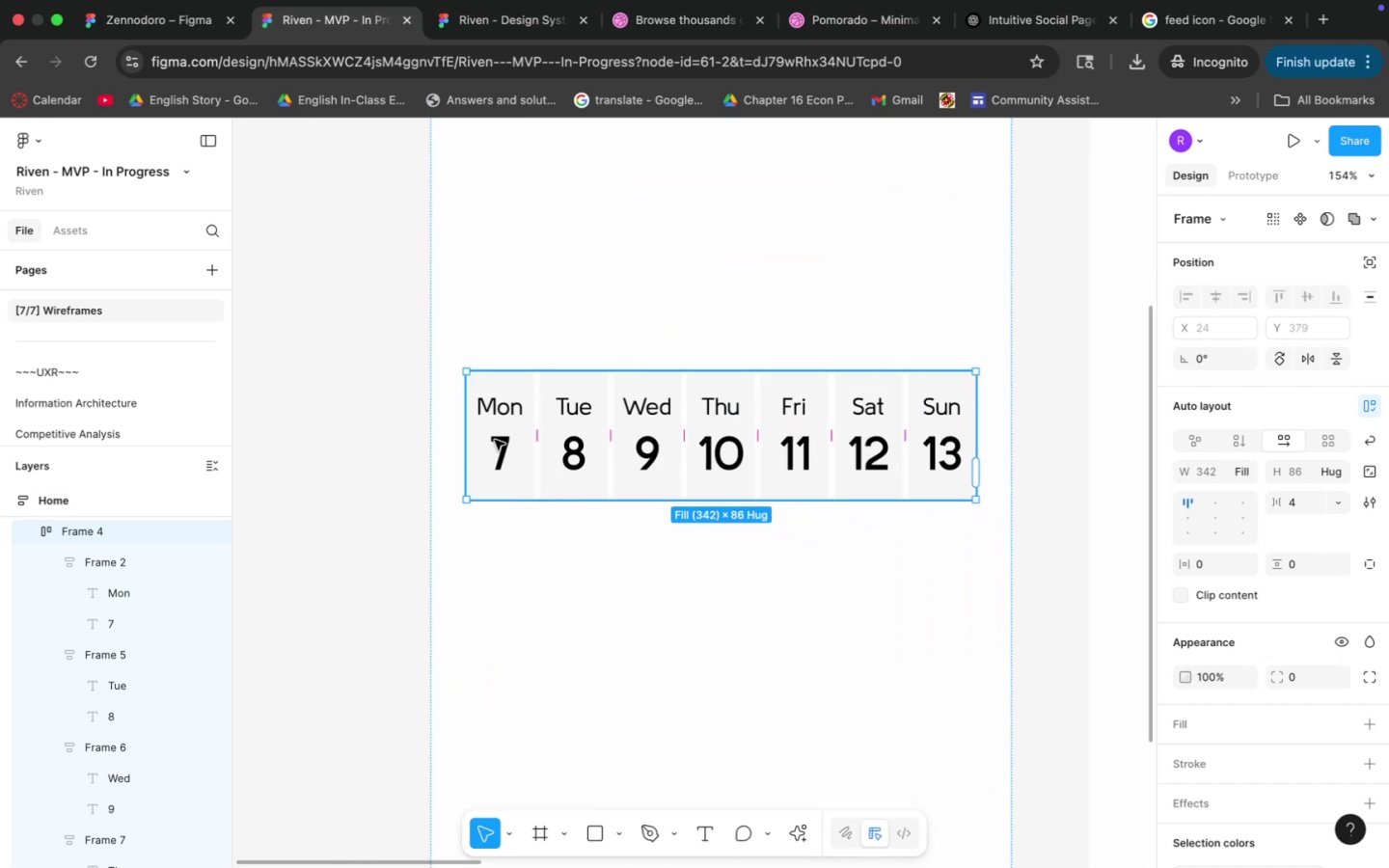 
double_click([503, 445])
 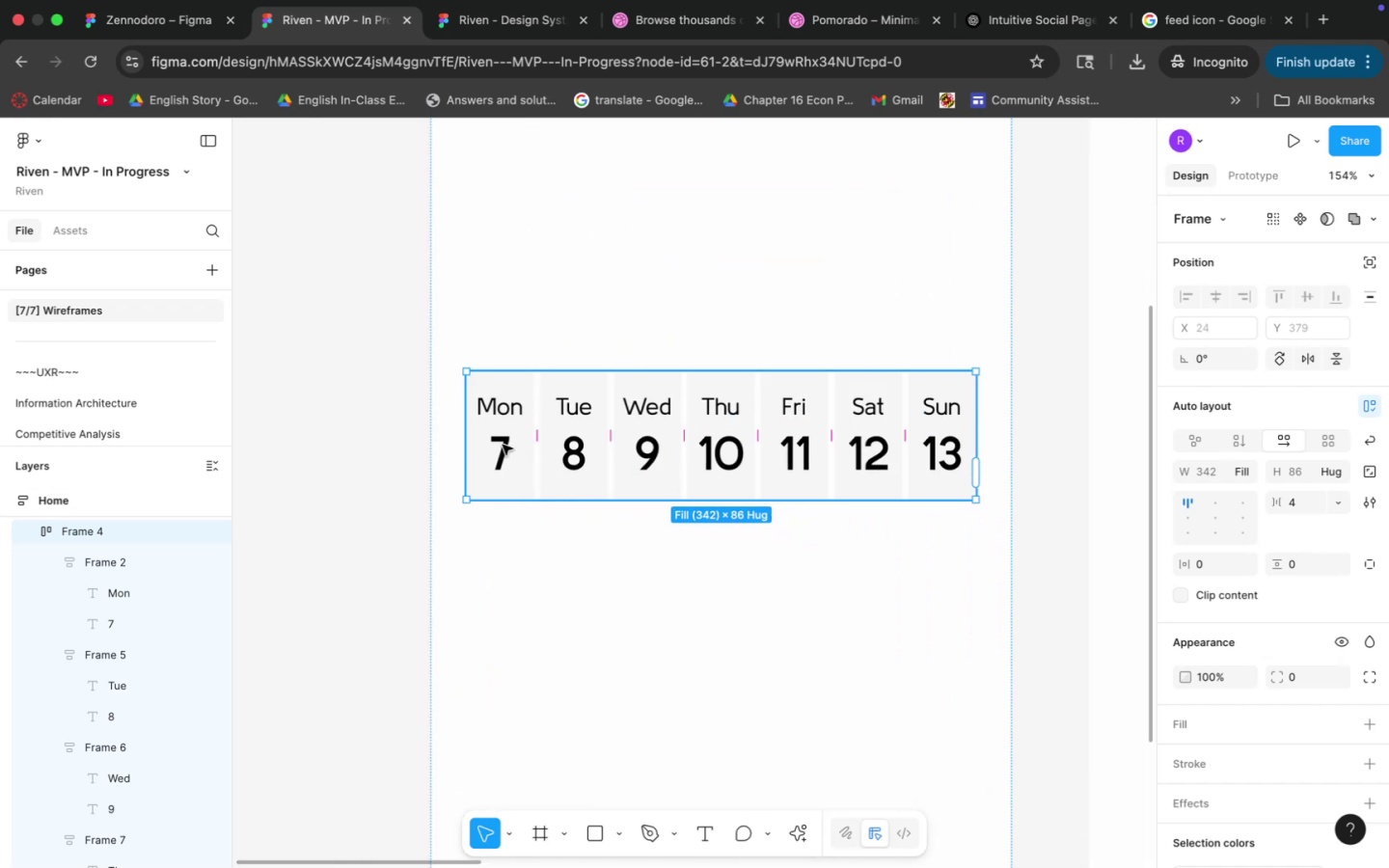 
triple_click([503, 445])
 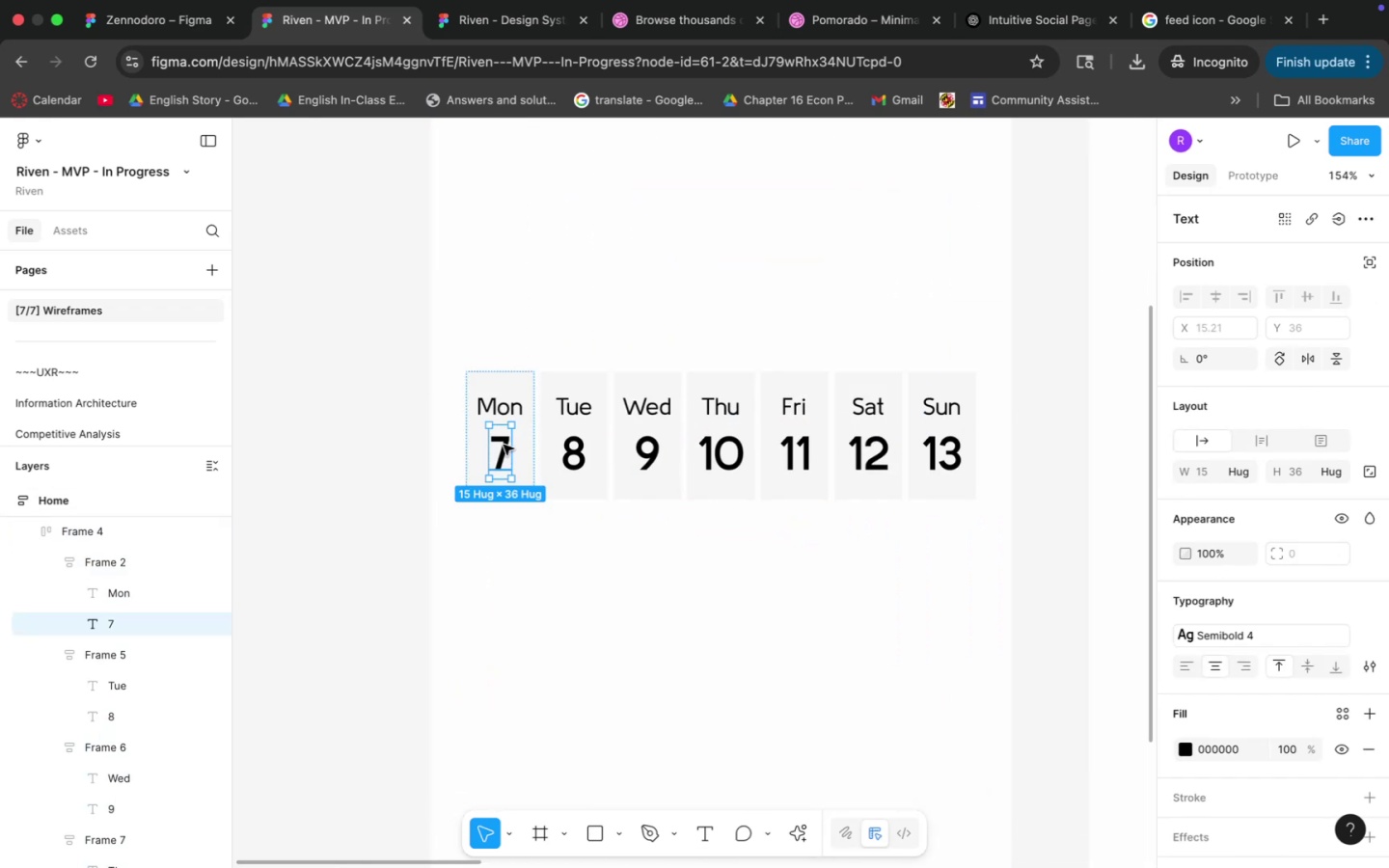 
hold_key(key=ShiftLeft, duration=5.7)
double_click([572, 447])
 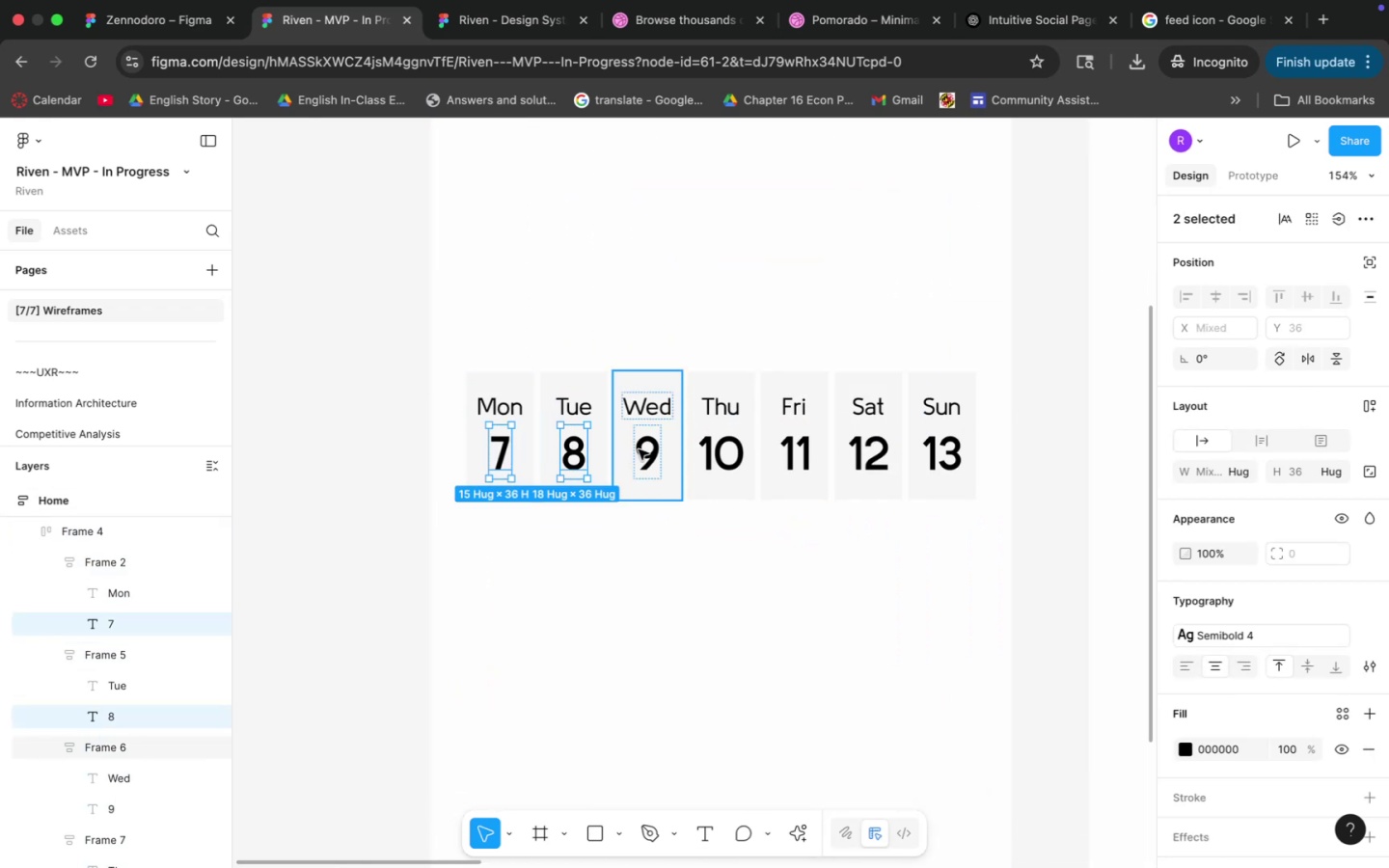 
double_click([639, 449])
 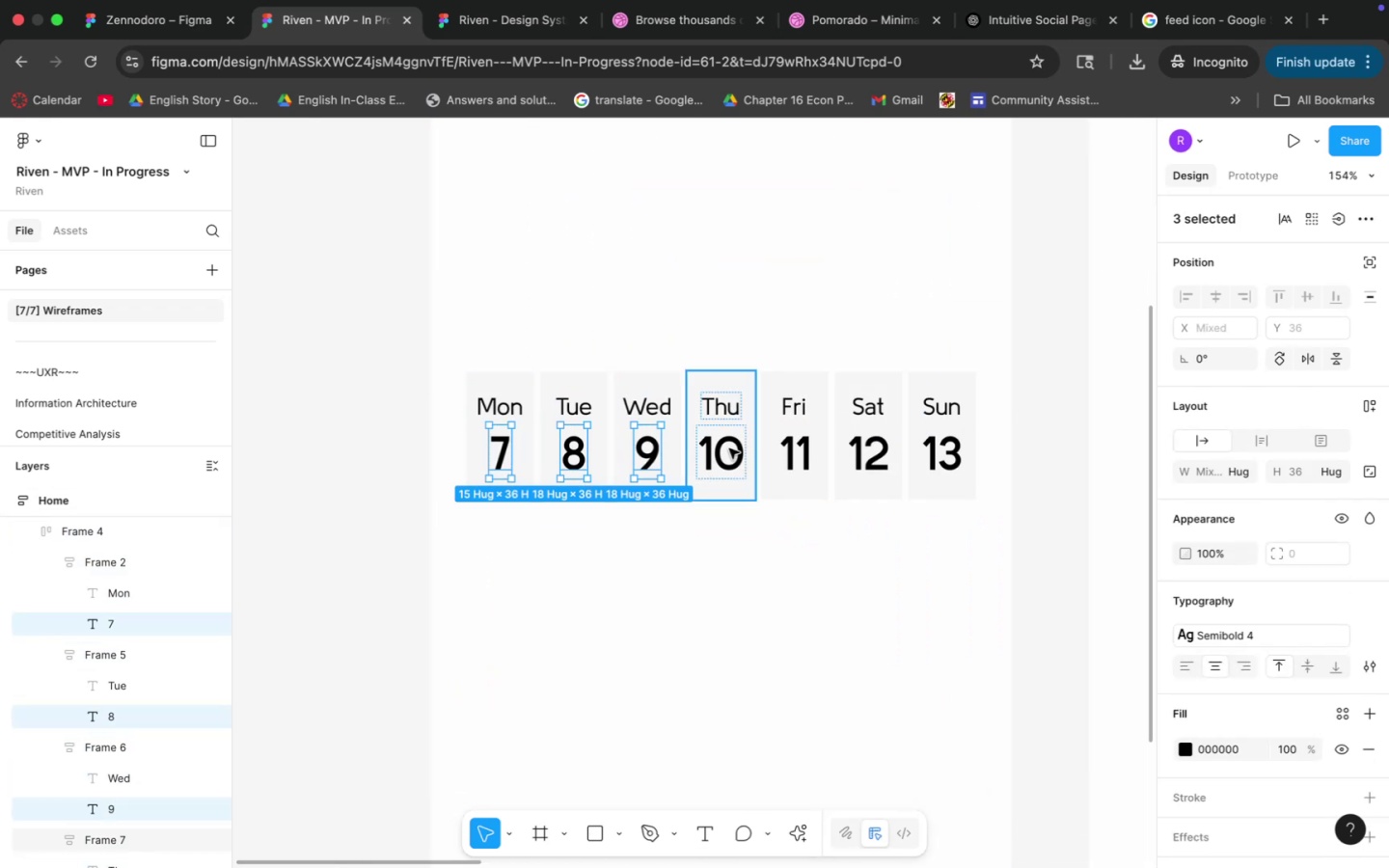 
triple_click([729, 448])
 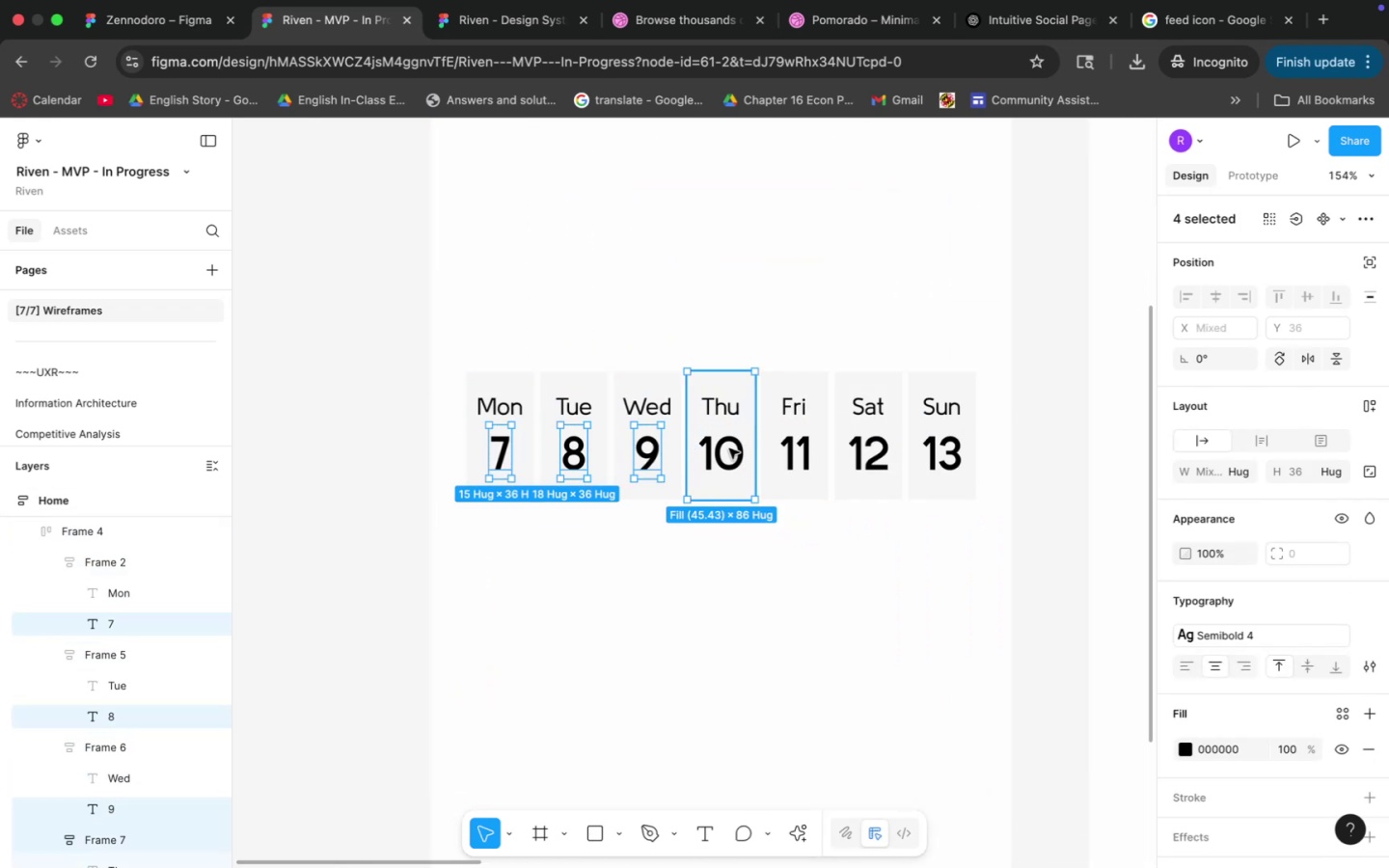 
triple_click([729, 448])
 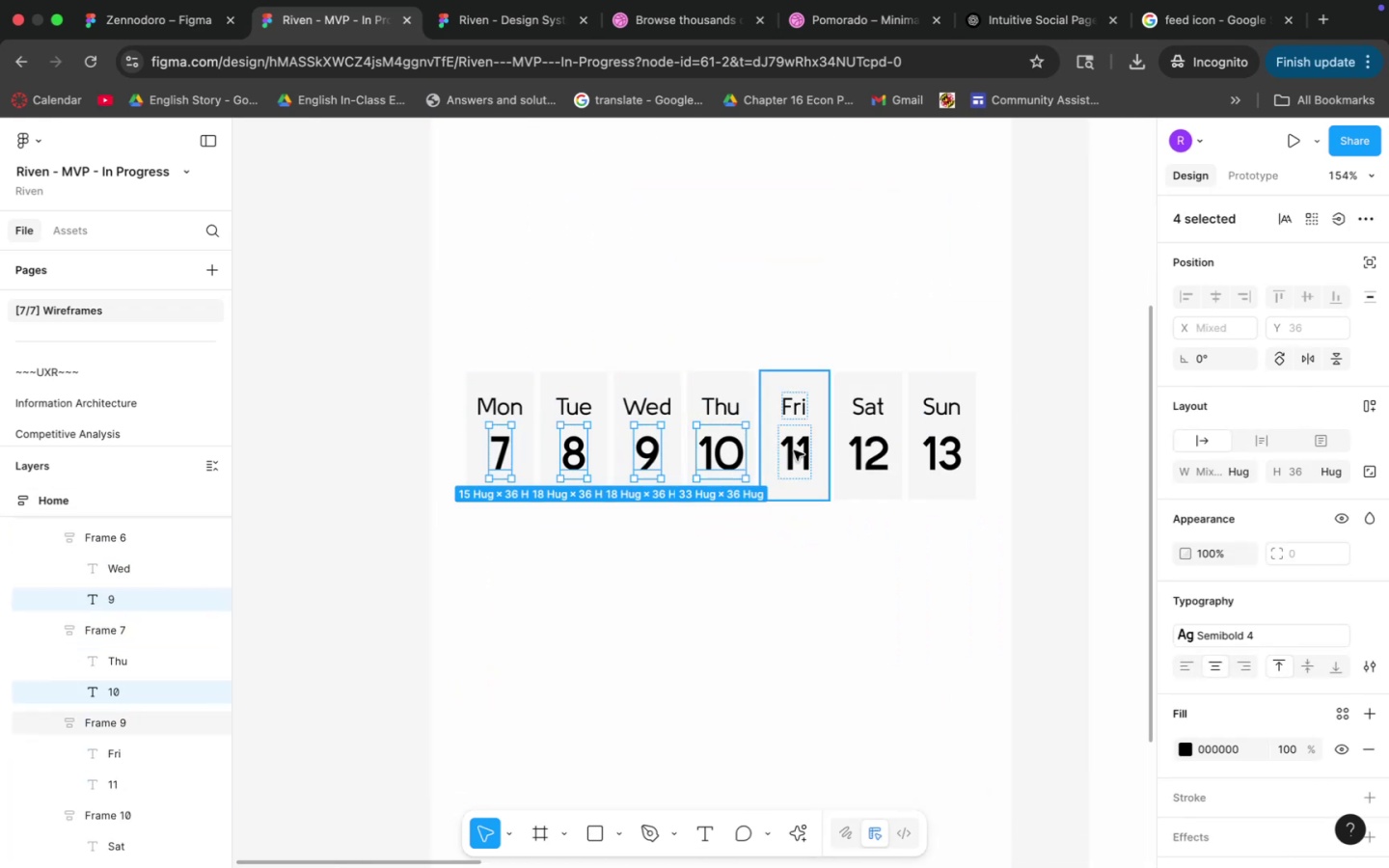 
triple_click([803, 451])
 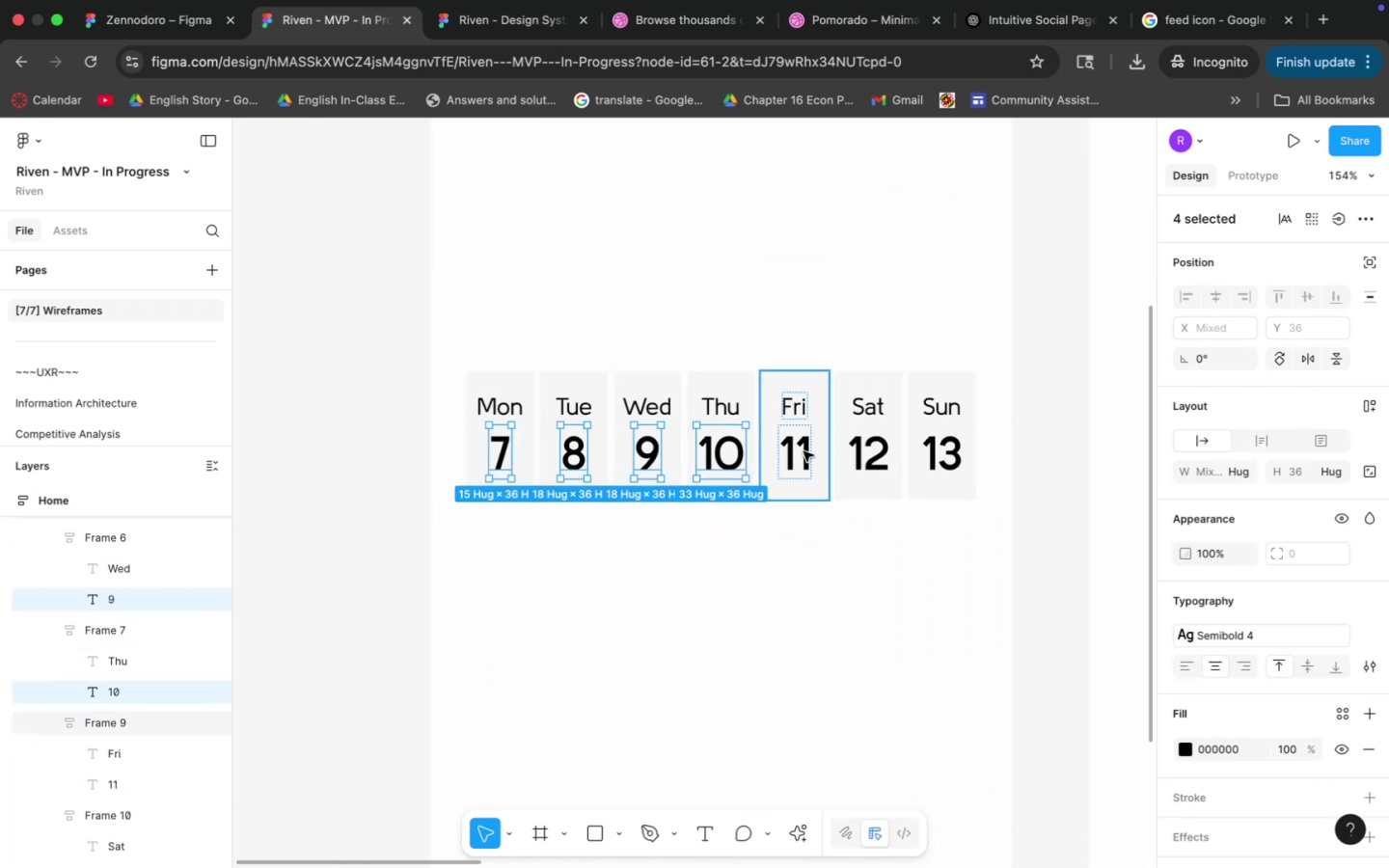 
triple_click([803, 451])
 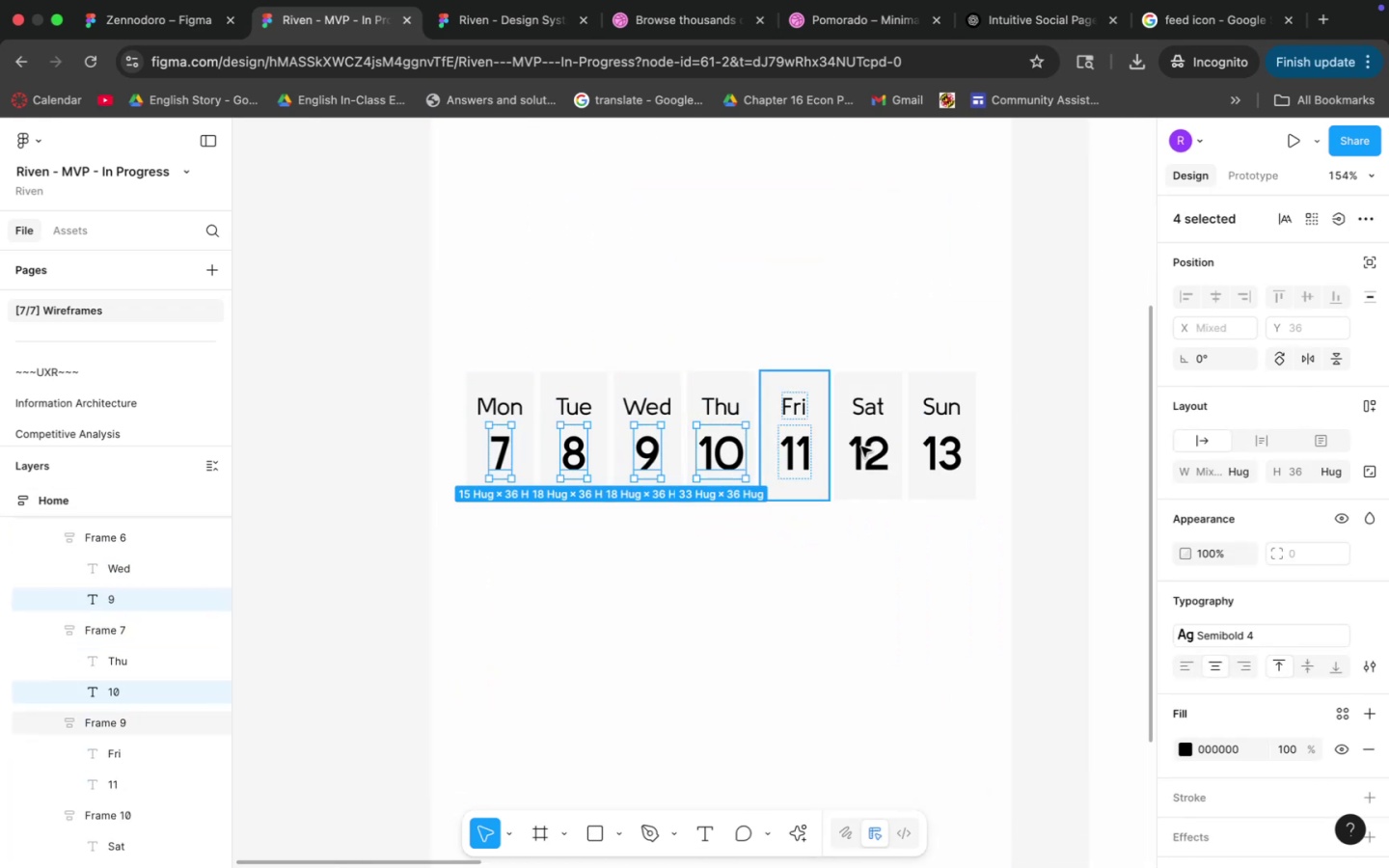 
triple_click([861, 447])
 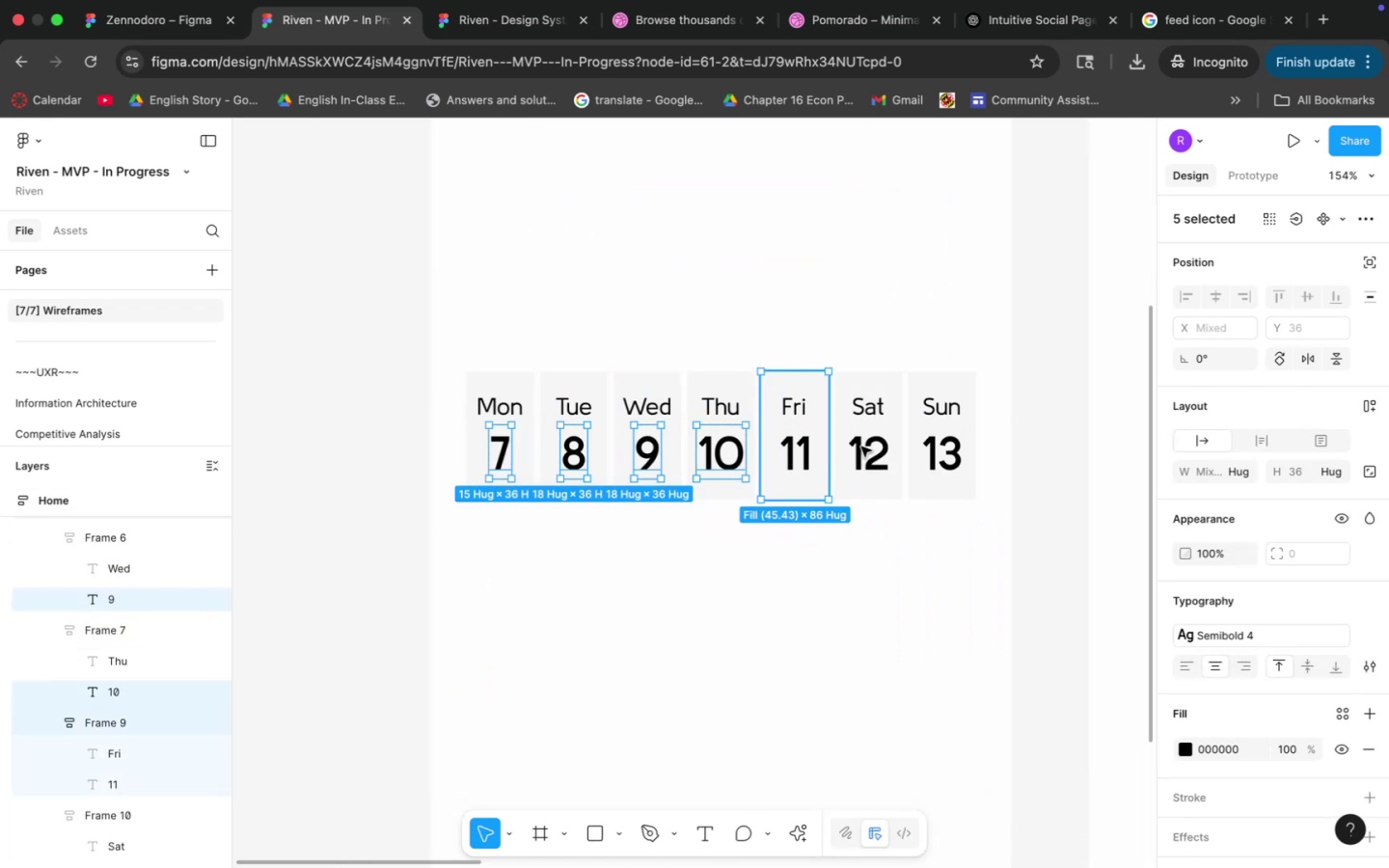 
triple_click([861, 447])
 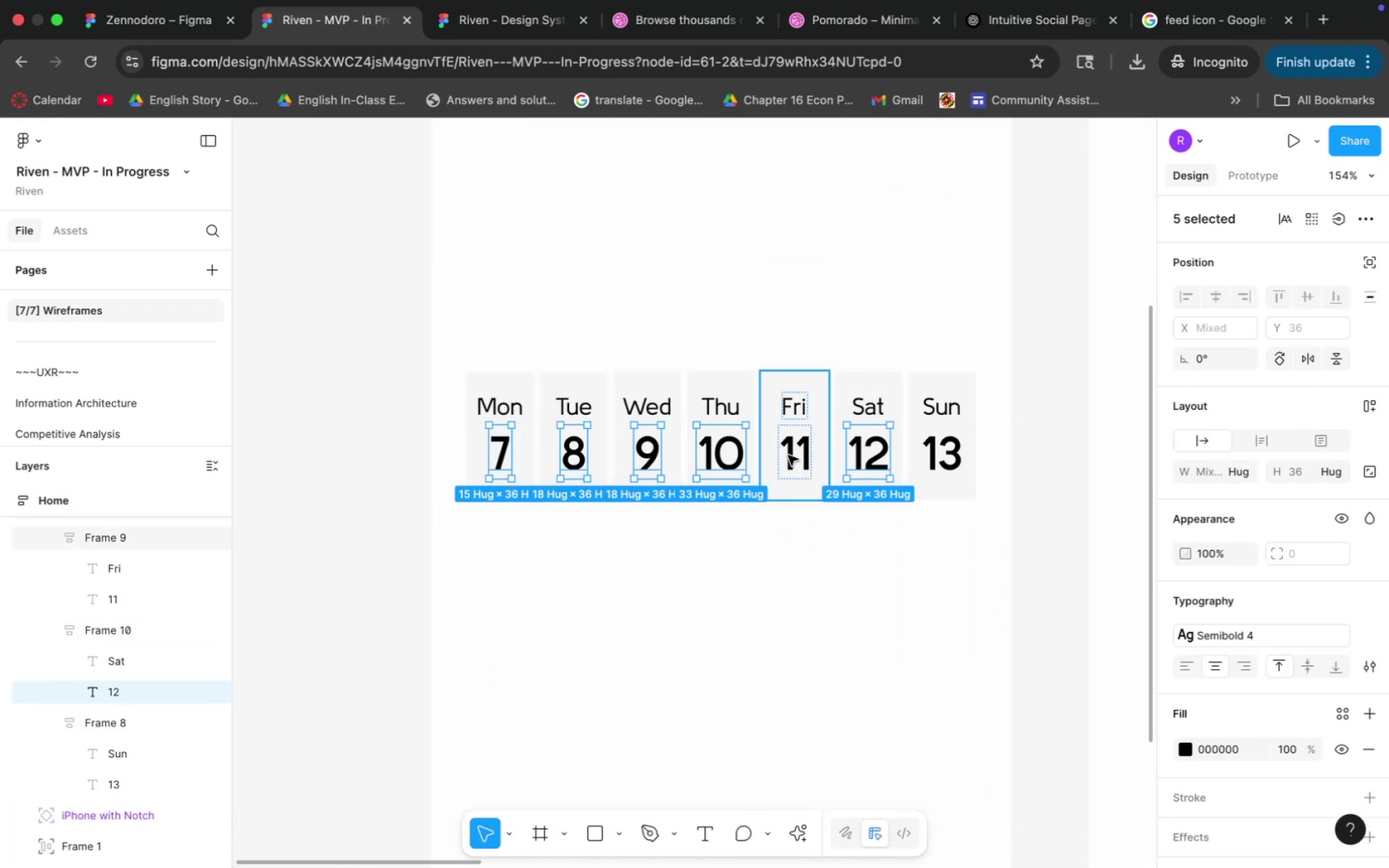 
double_click([788, 455])
 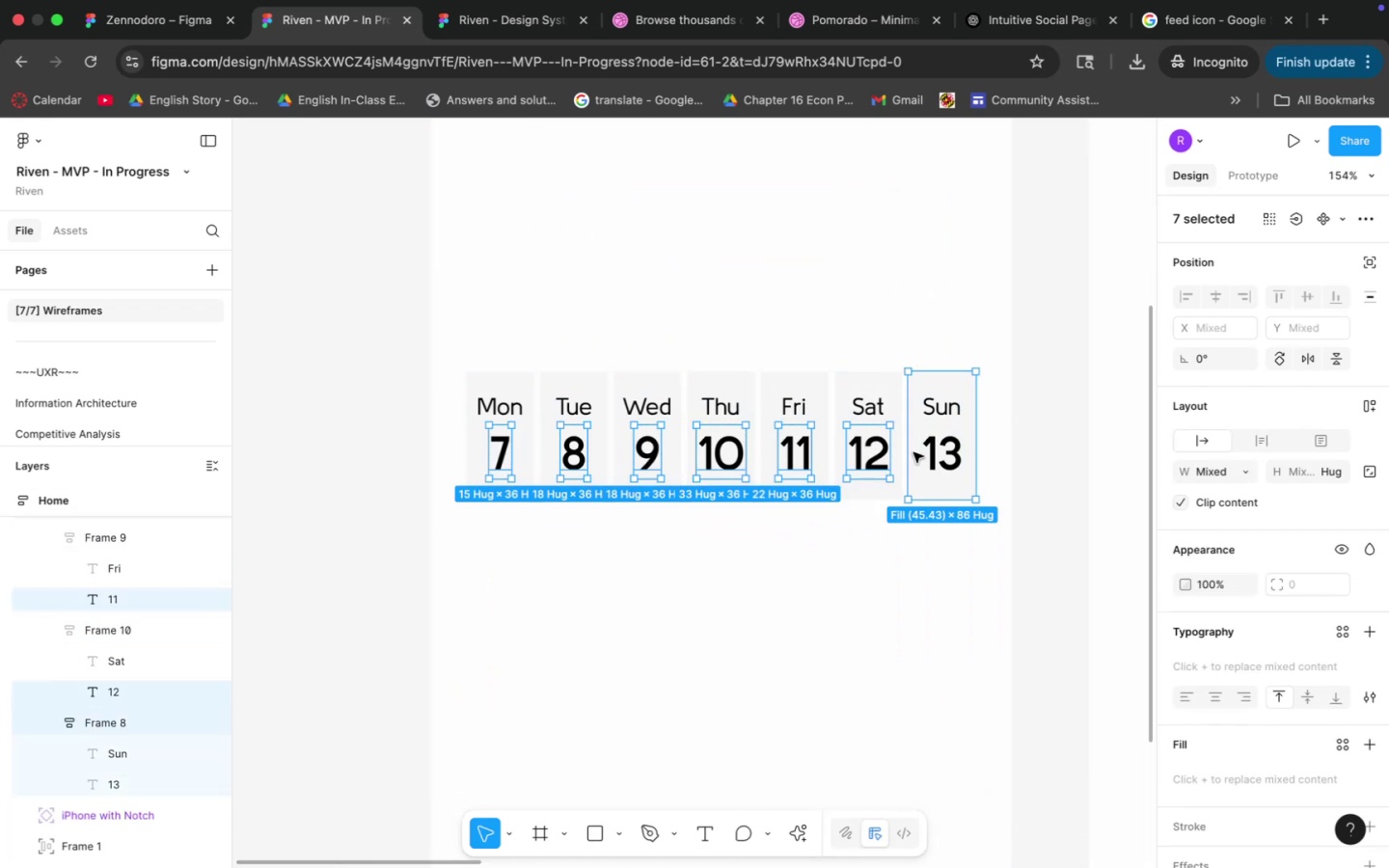 
double_click([948, 450])
 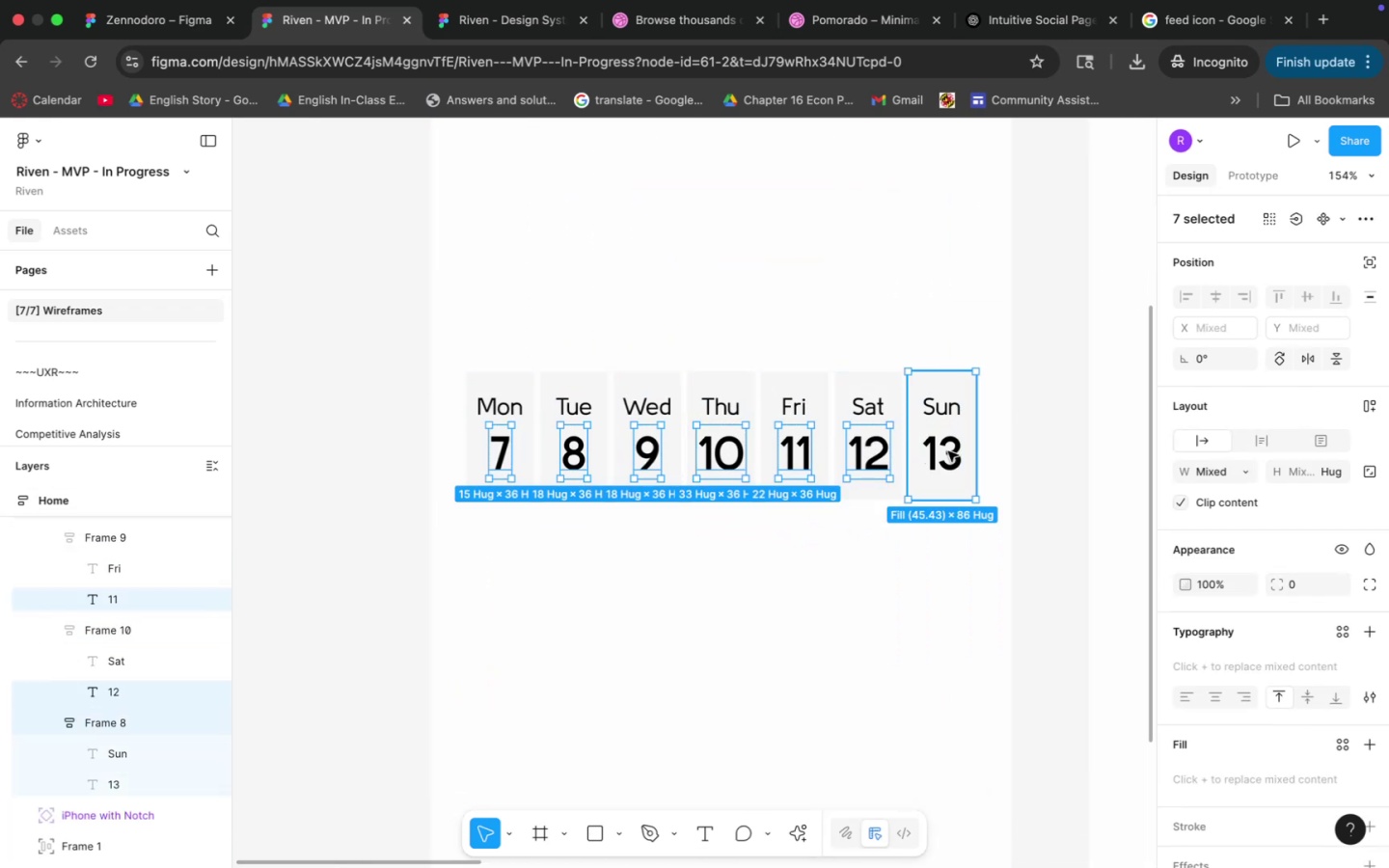 
triple_click([948, 450])
 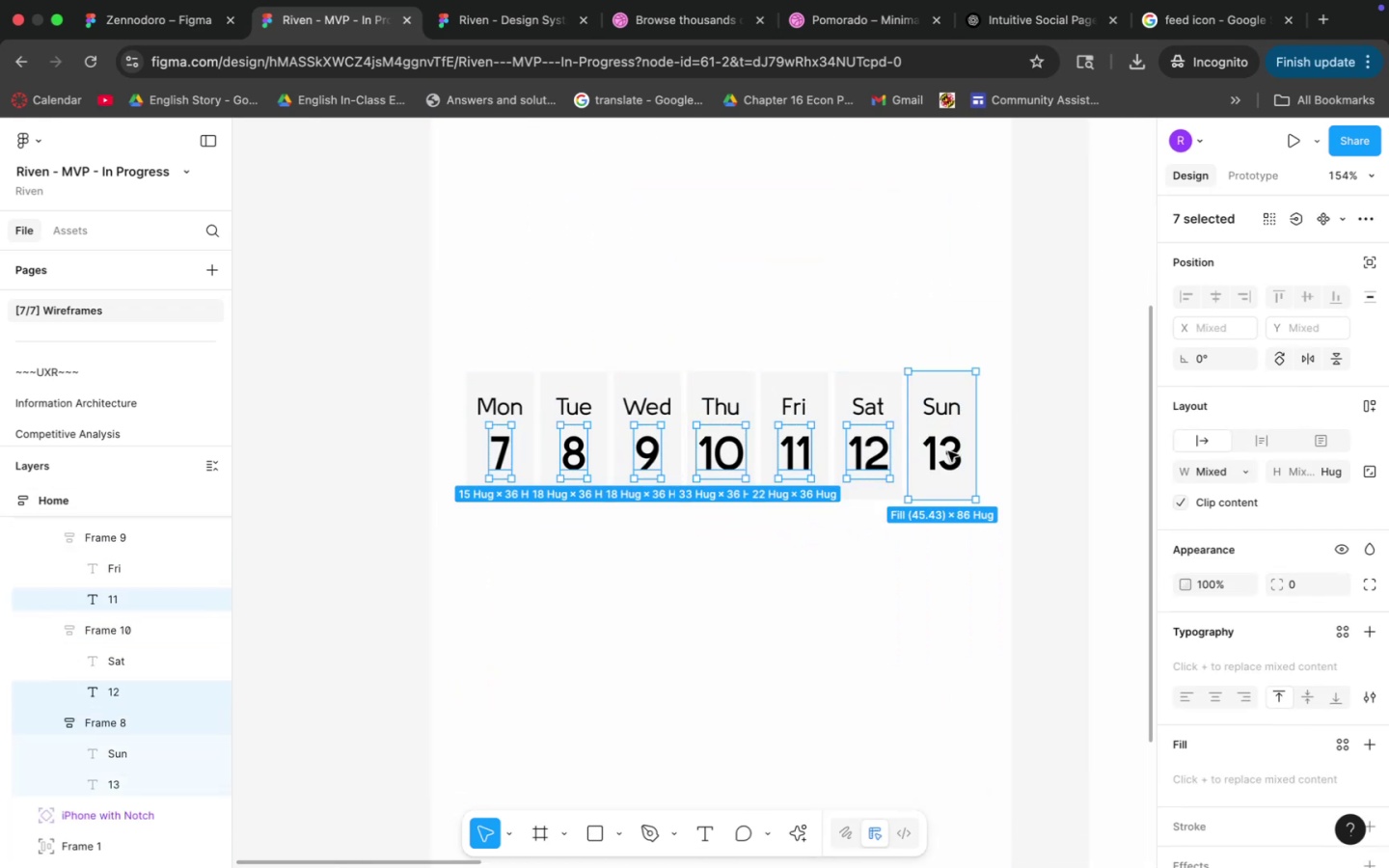 
triple_click([948, 450])
 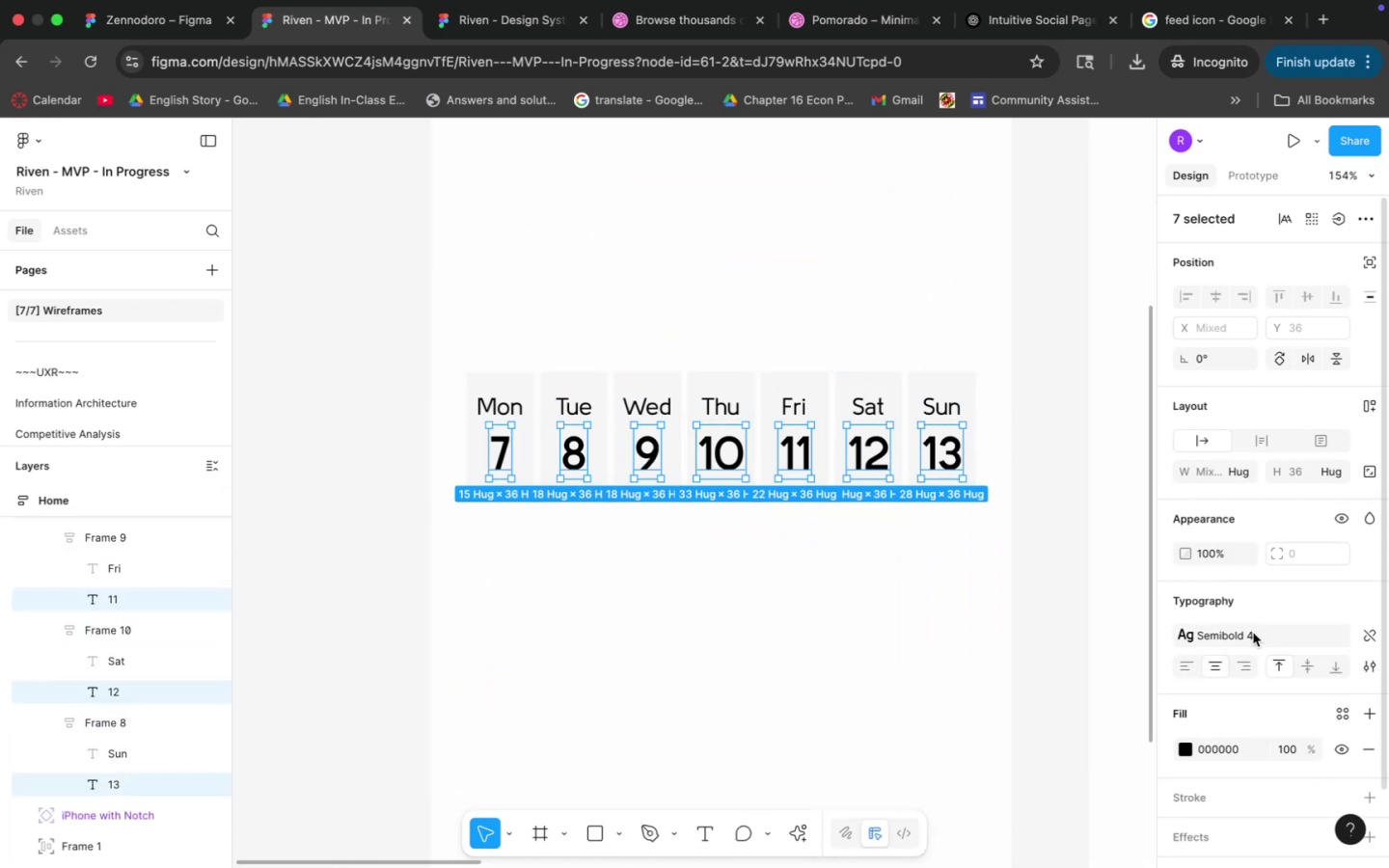 
left_click([1254, 632])
 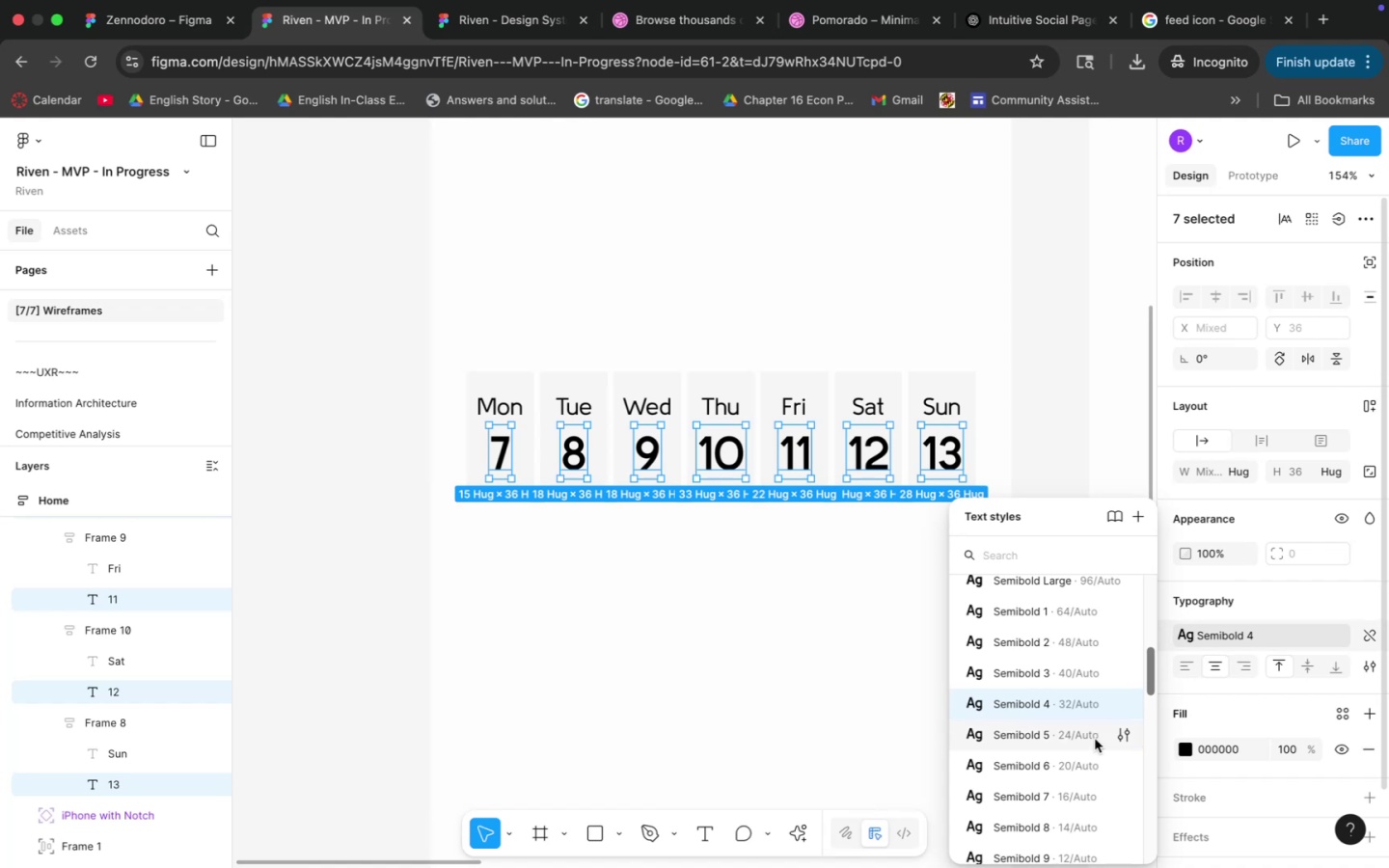 
left_click([1087, 740])
 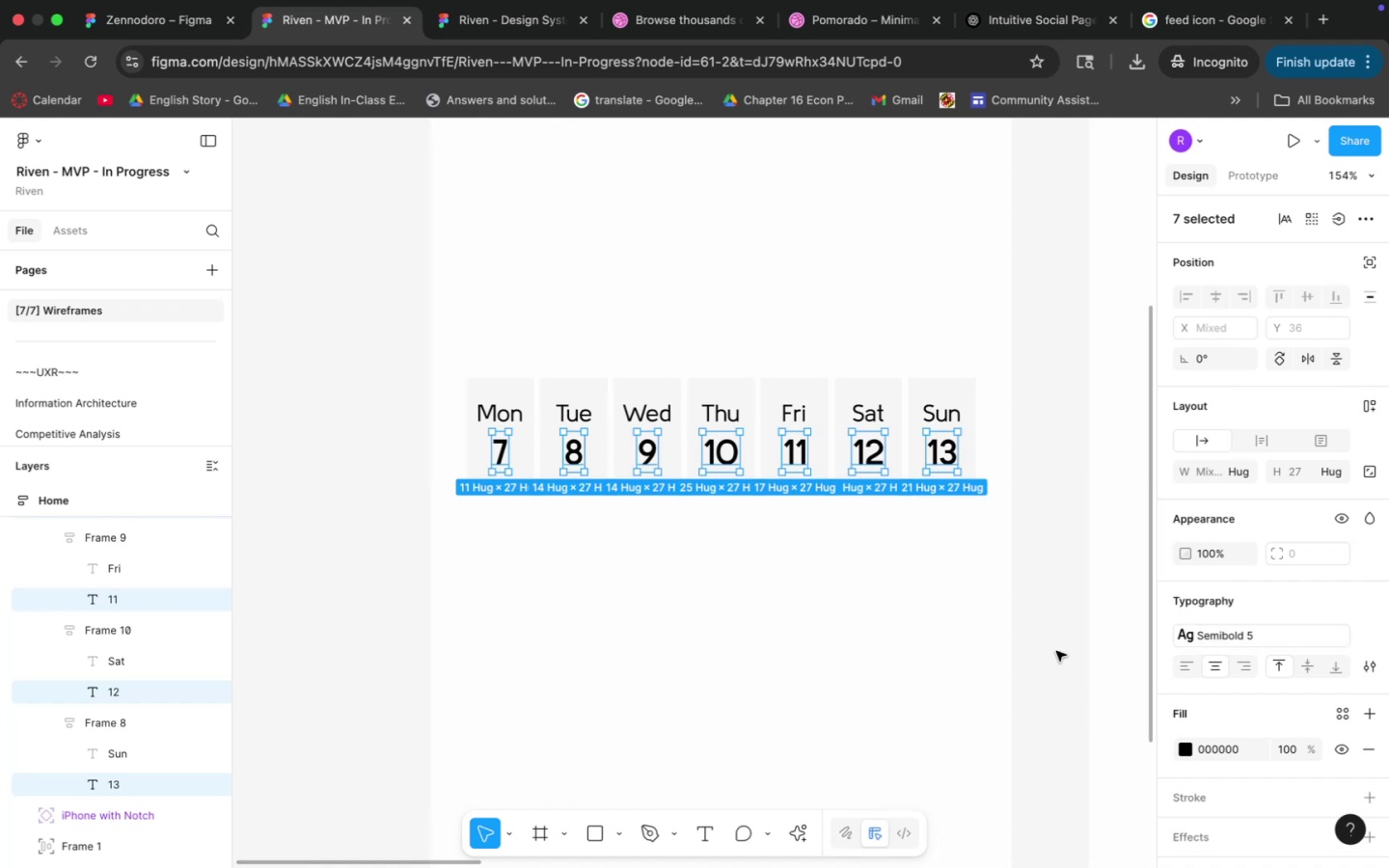 
left_click([1050, 638])
 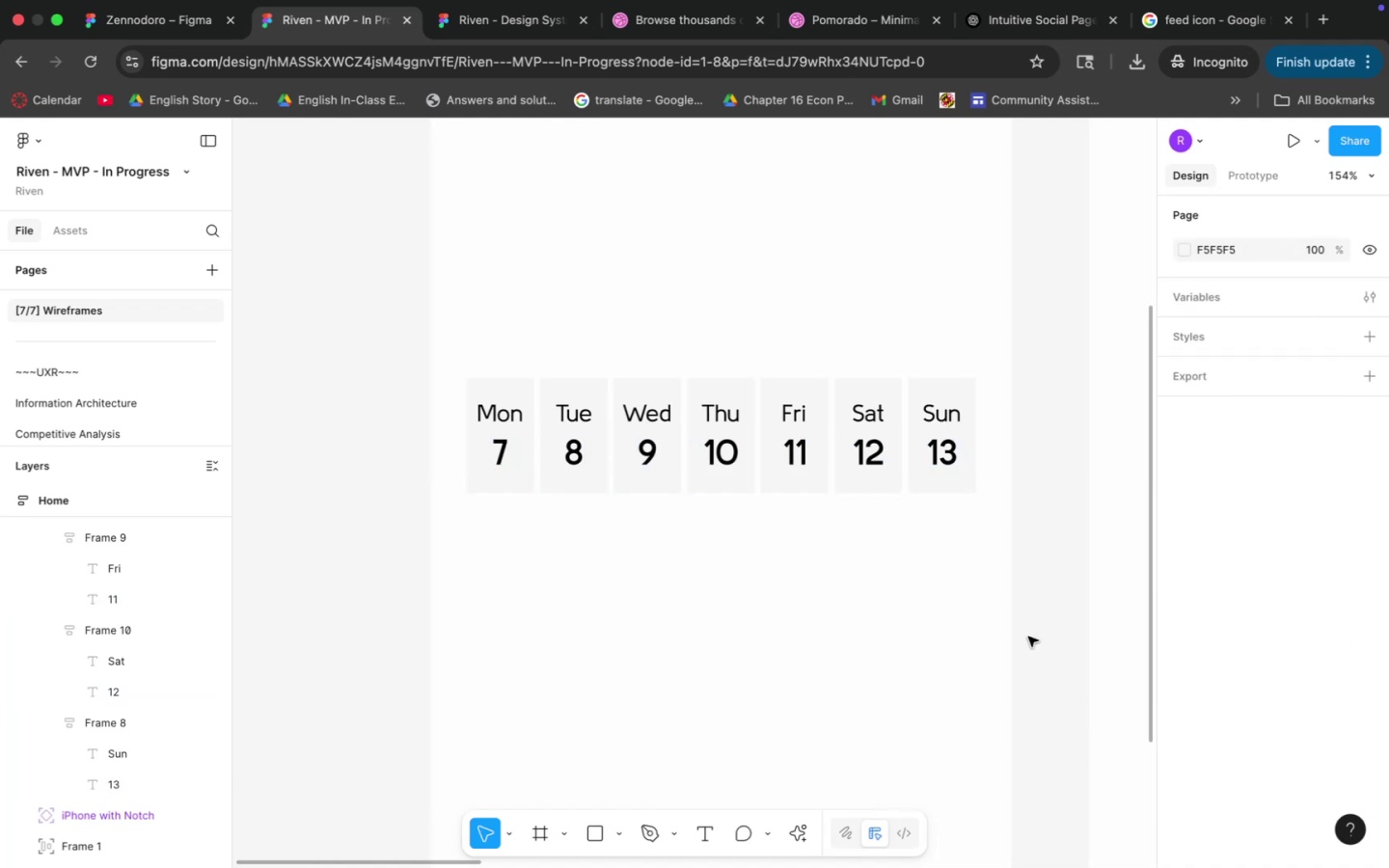 
hold_key(key=CommandLeft, duration=0.87)
scroll: coordinate [1004, 625], scroll_direction: down, amount: 6.0
 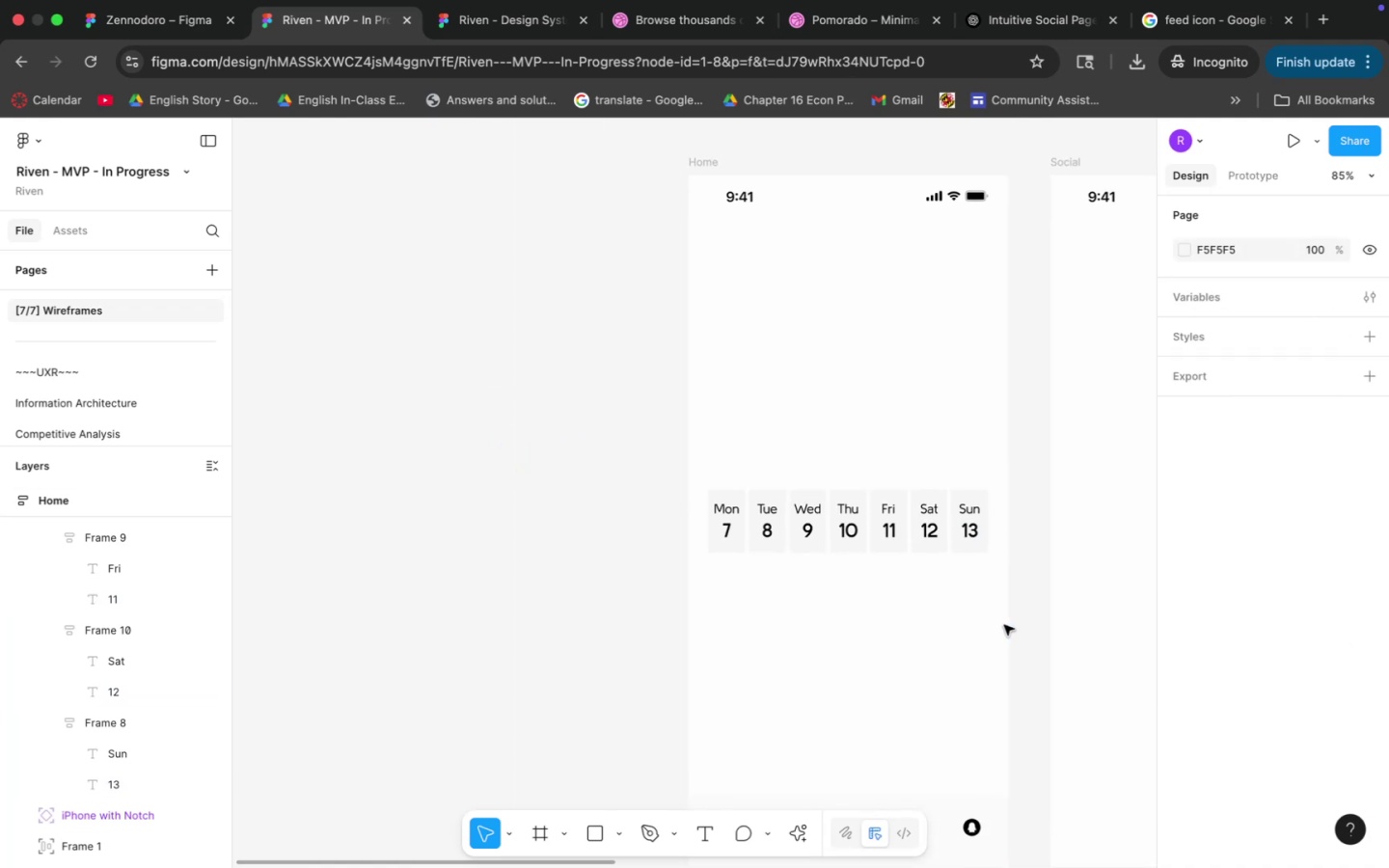 
hold_key(key=Space, duration=1.0)
 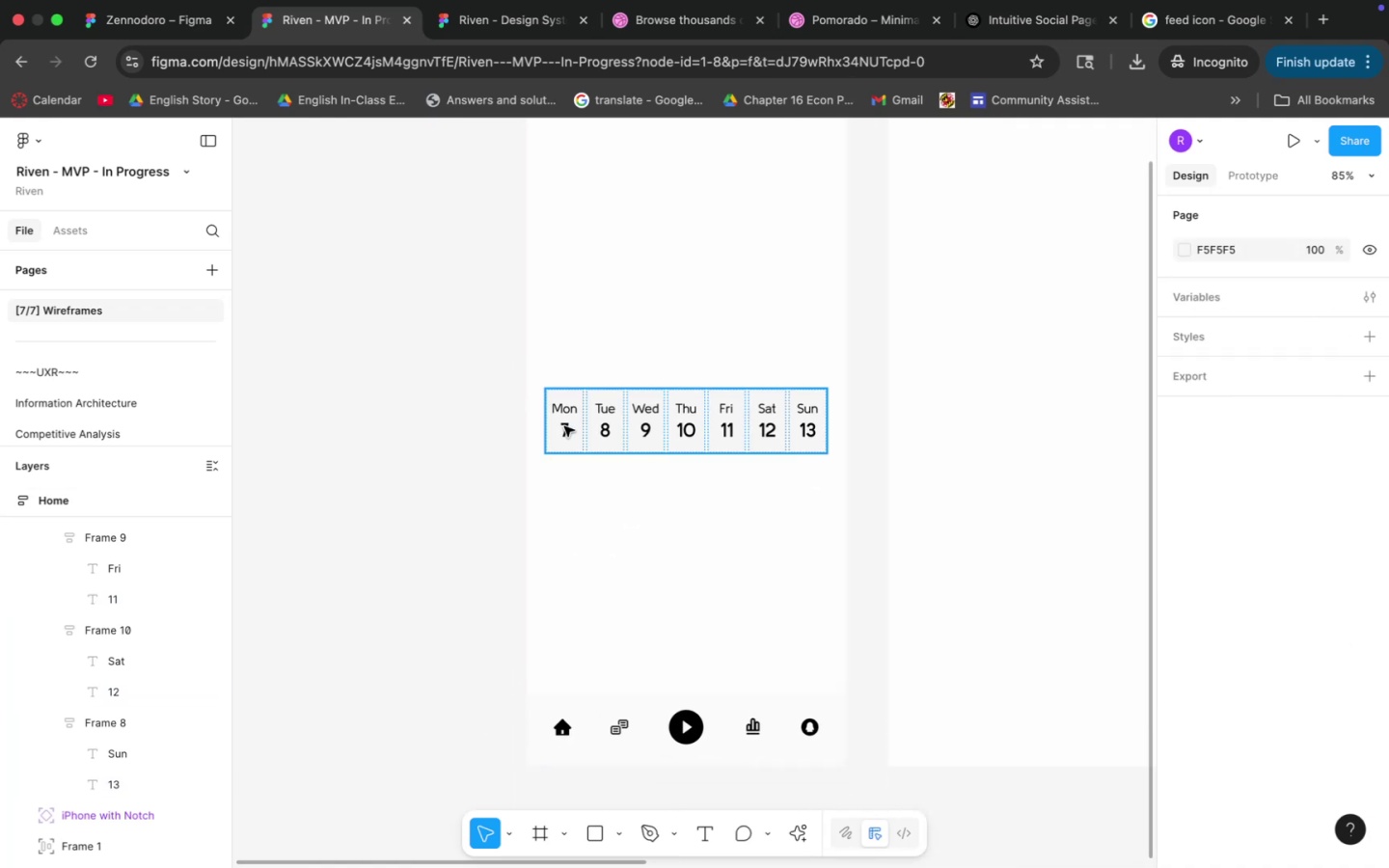 
left_click_drag(start_coordinate=[982, 651], to_coordinate=[820, 551])
 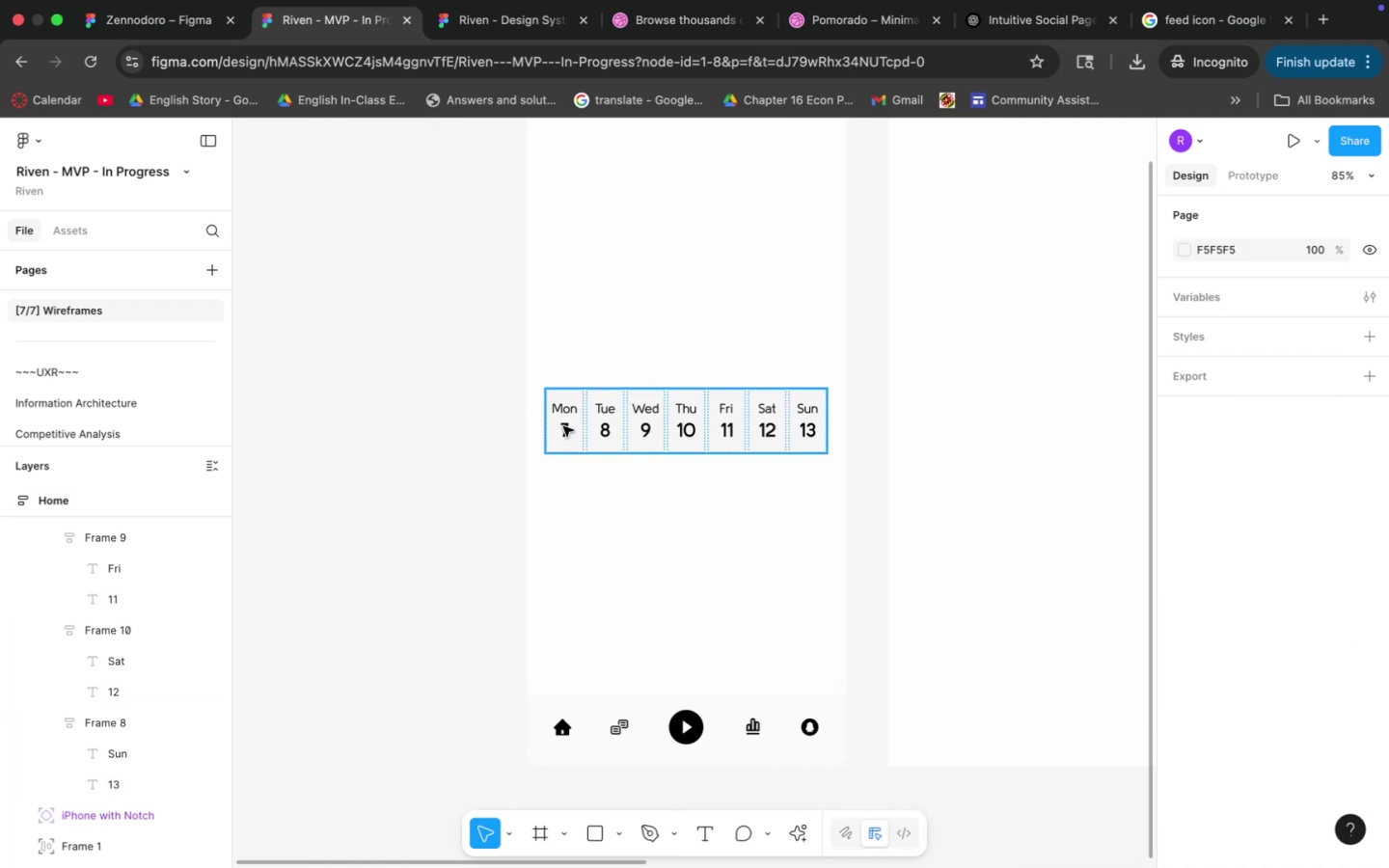 
double_click([563, 427])
 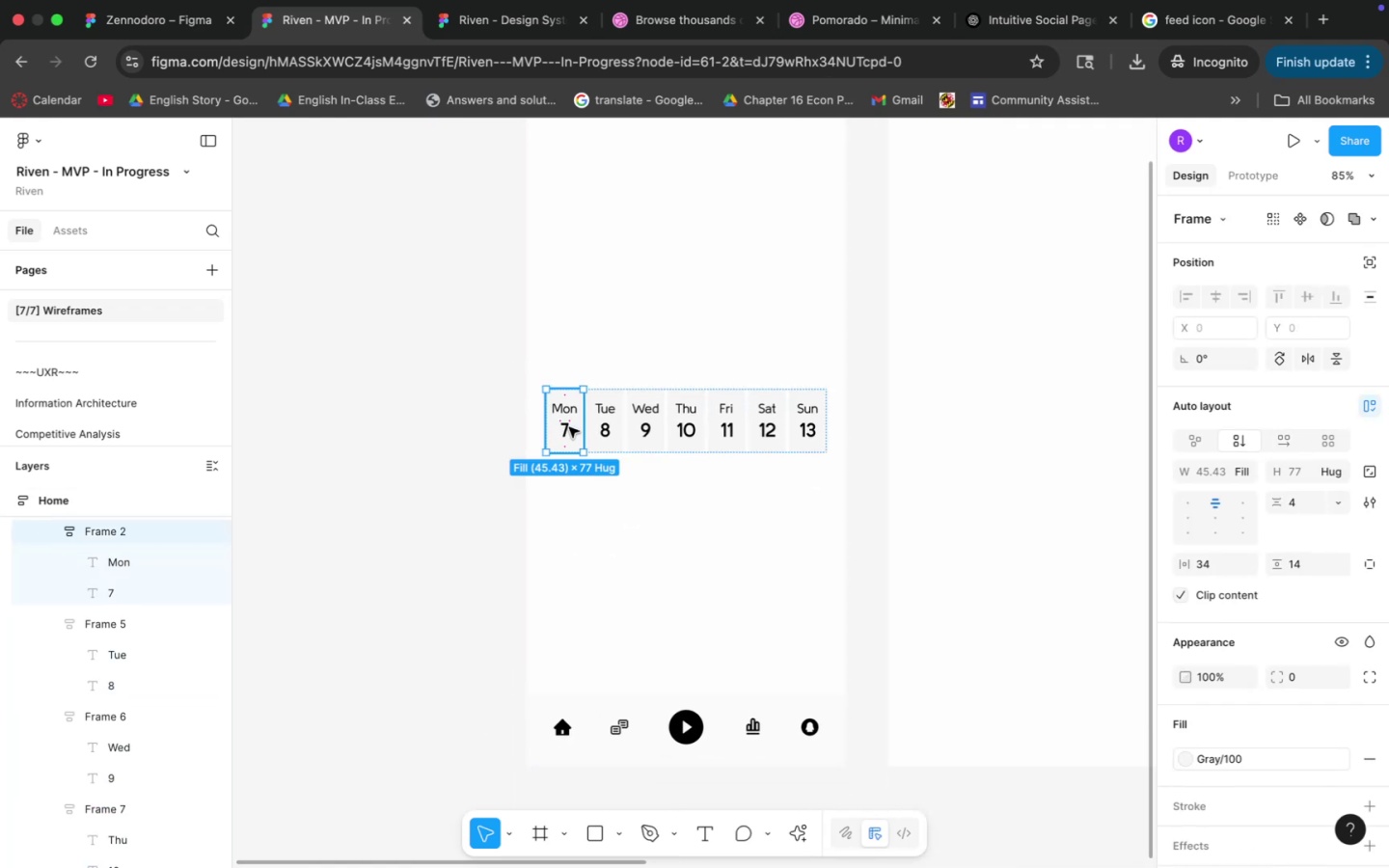 
hold_key(key=ShiftLeft, duration=3.08)
double_click([653, 426])
 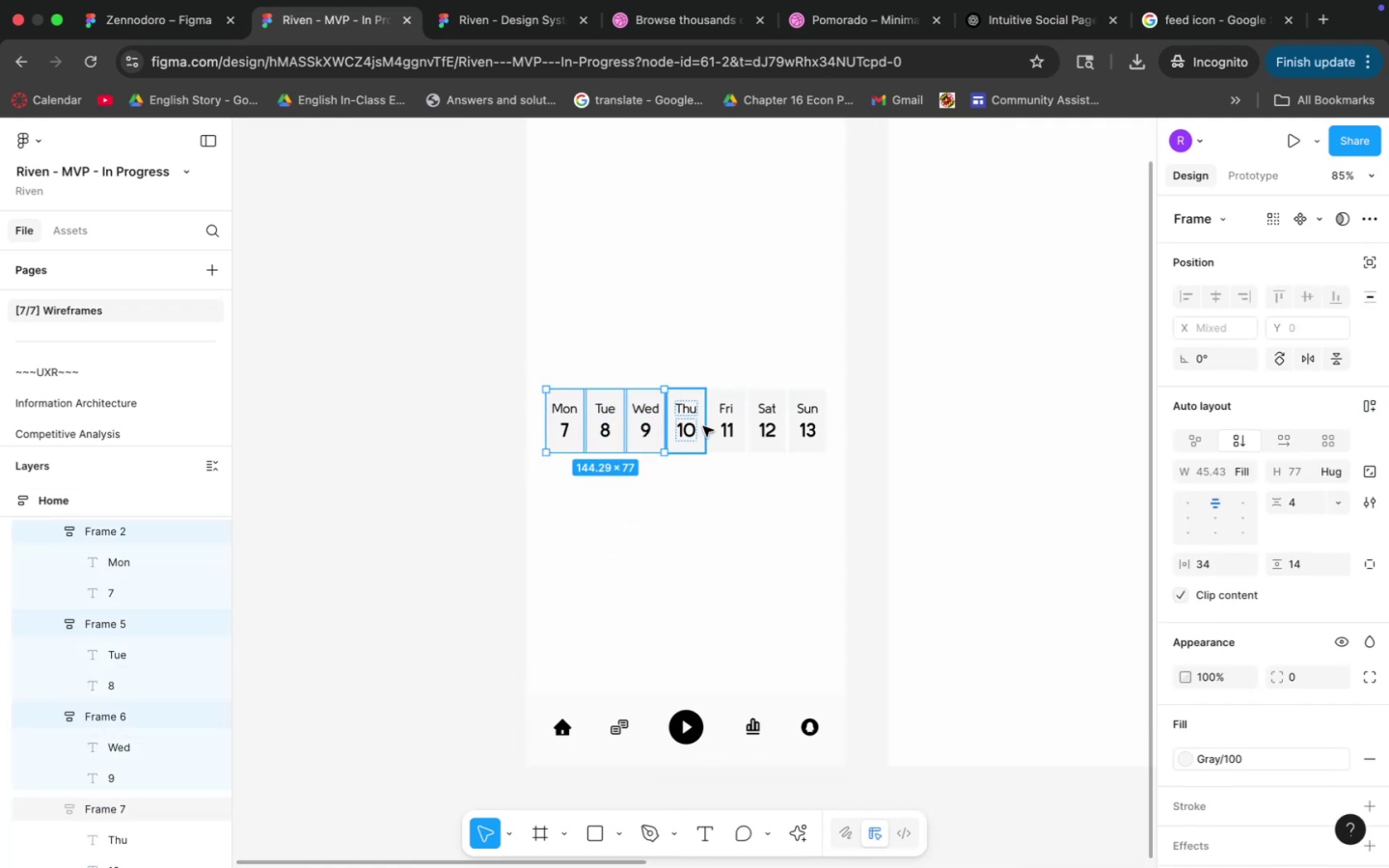 
triple_click([703, 426])
 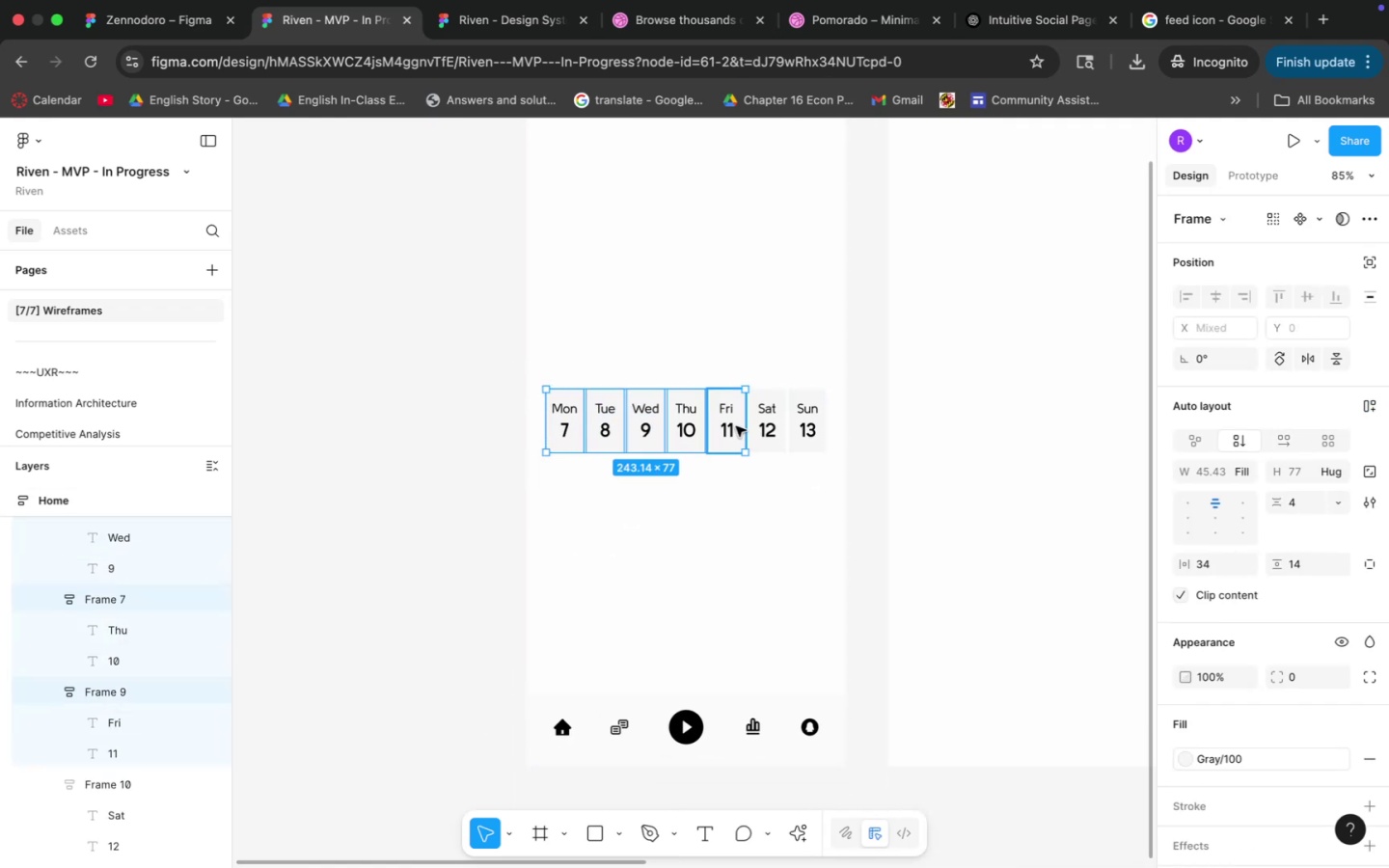 
double_click([751, 426])
 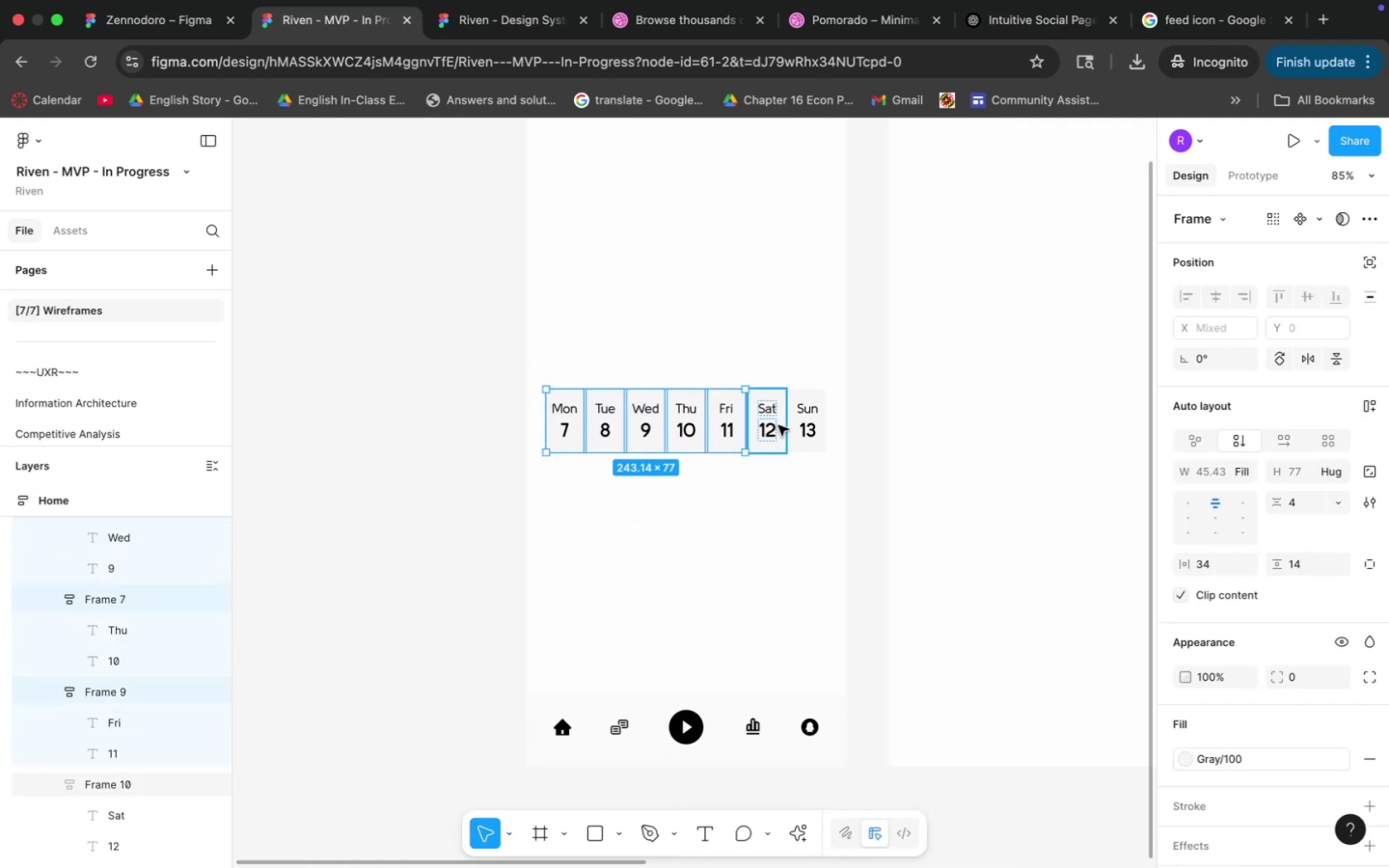 
triple_click([779, 425])
 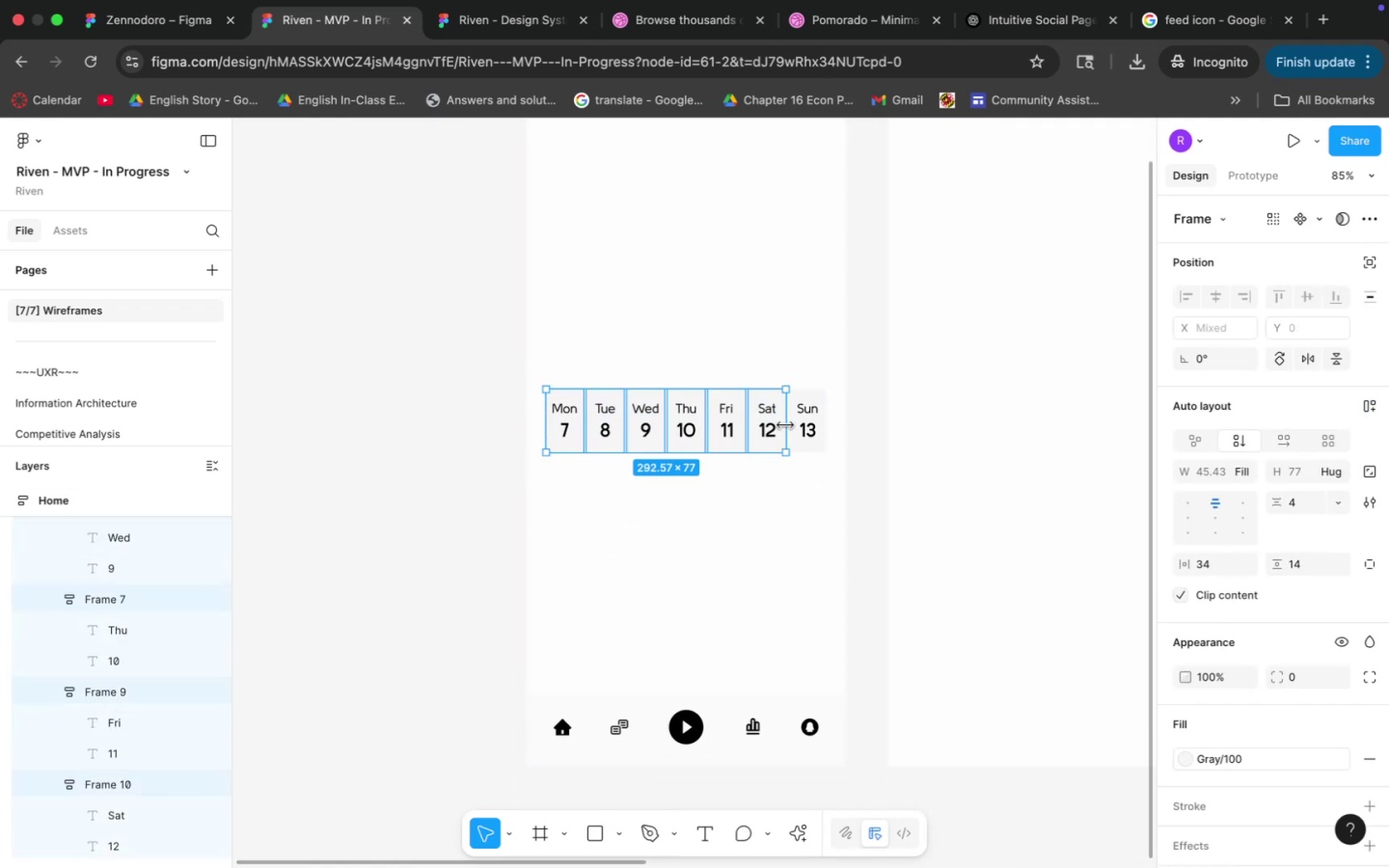 
triple_click([829, 427])
 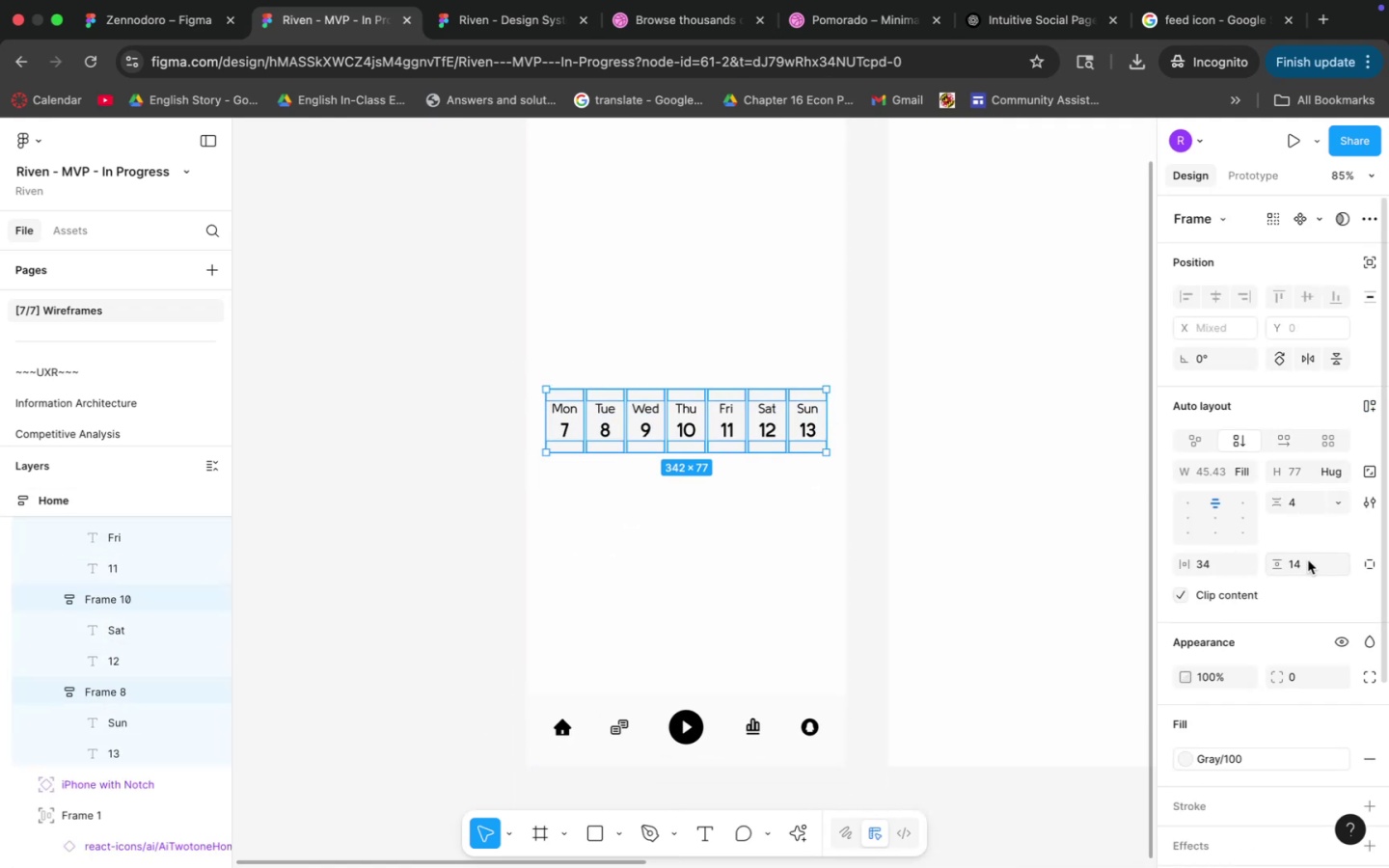 
left_click([1308, 561])
 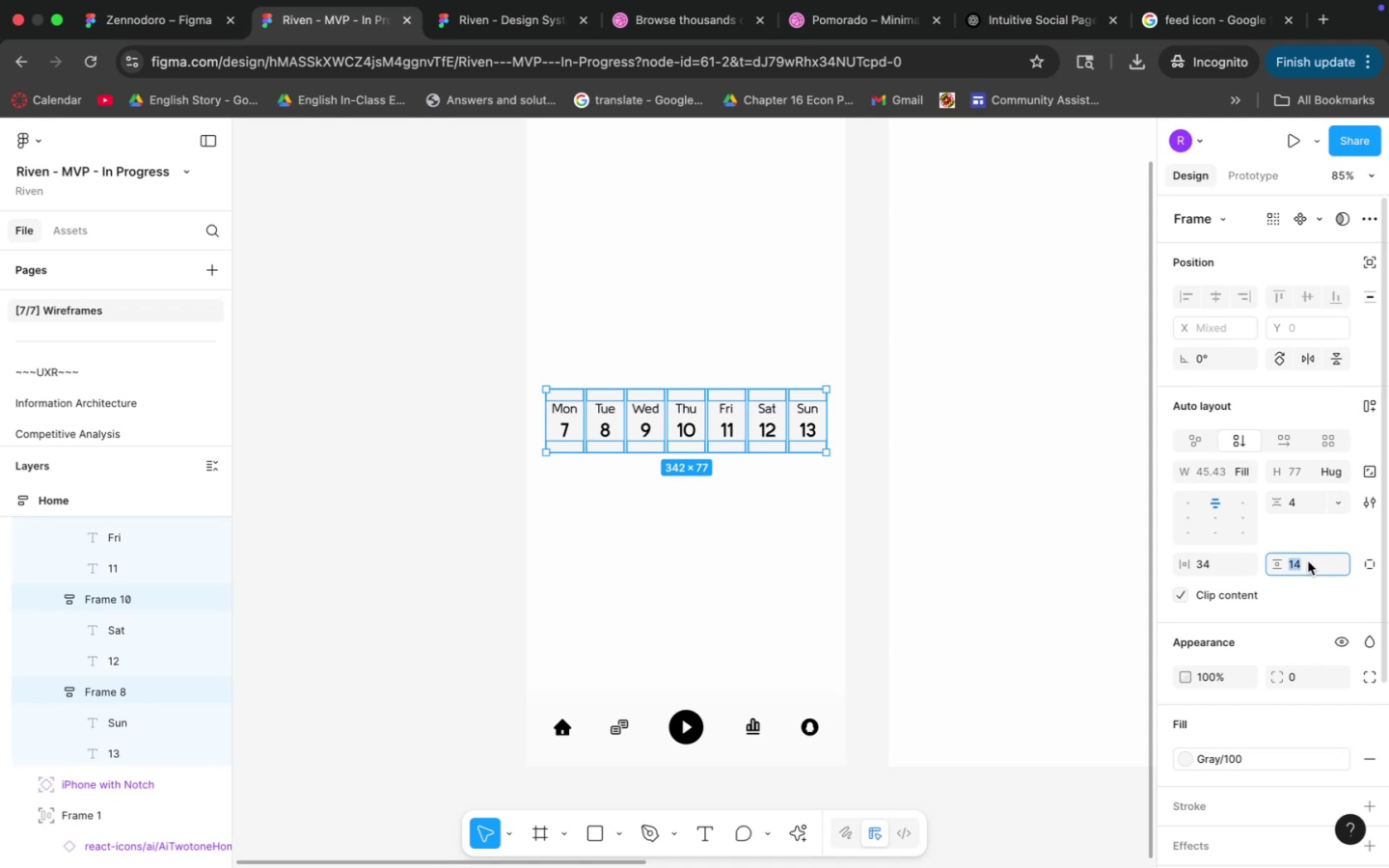 
key(8)
 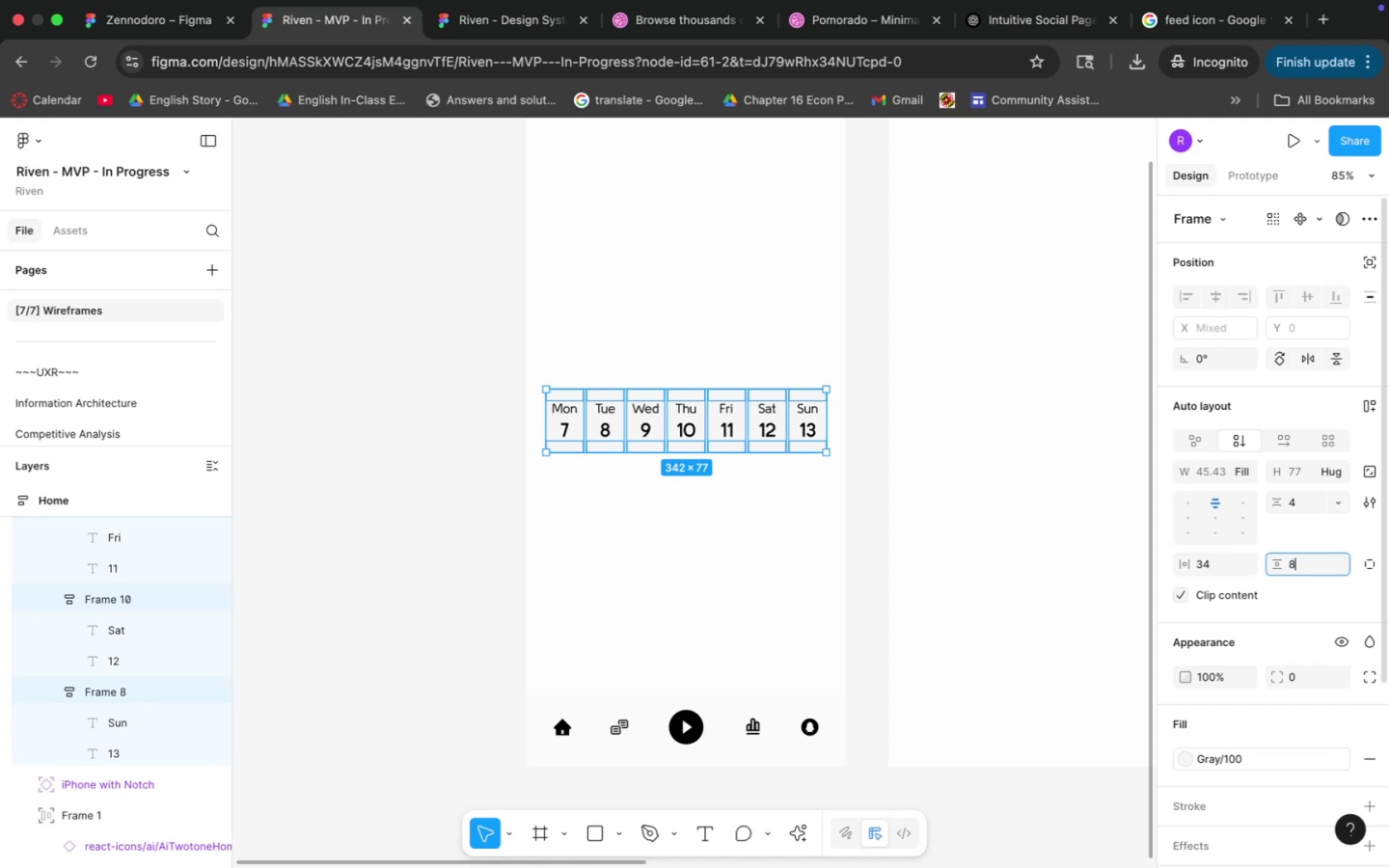 
key(Shift+ShiftRight)
 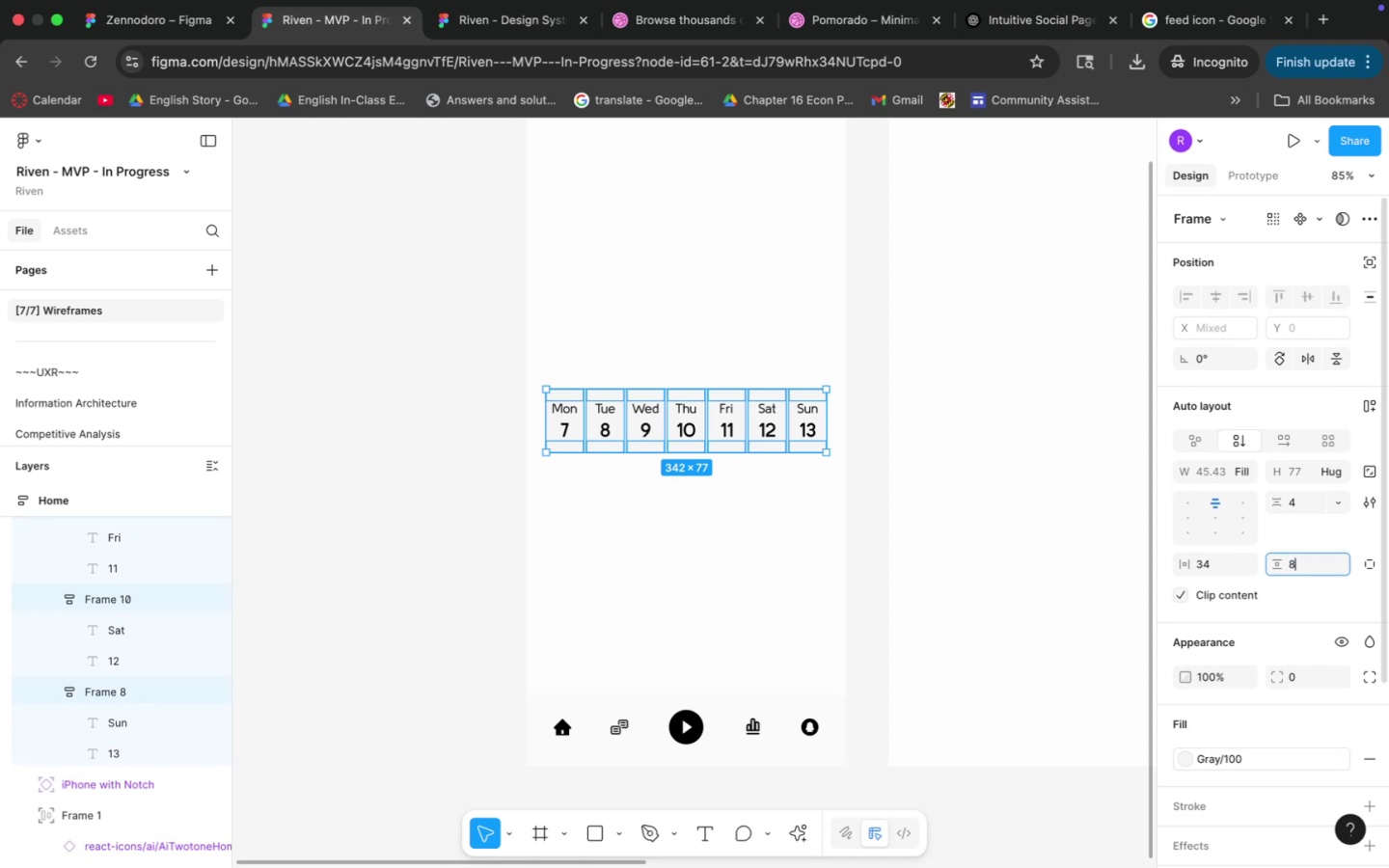 
key(Shift+Enter)
 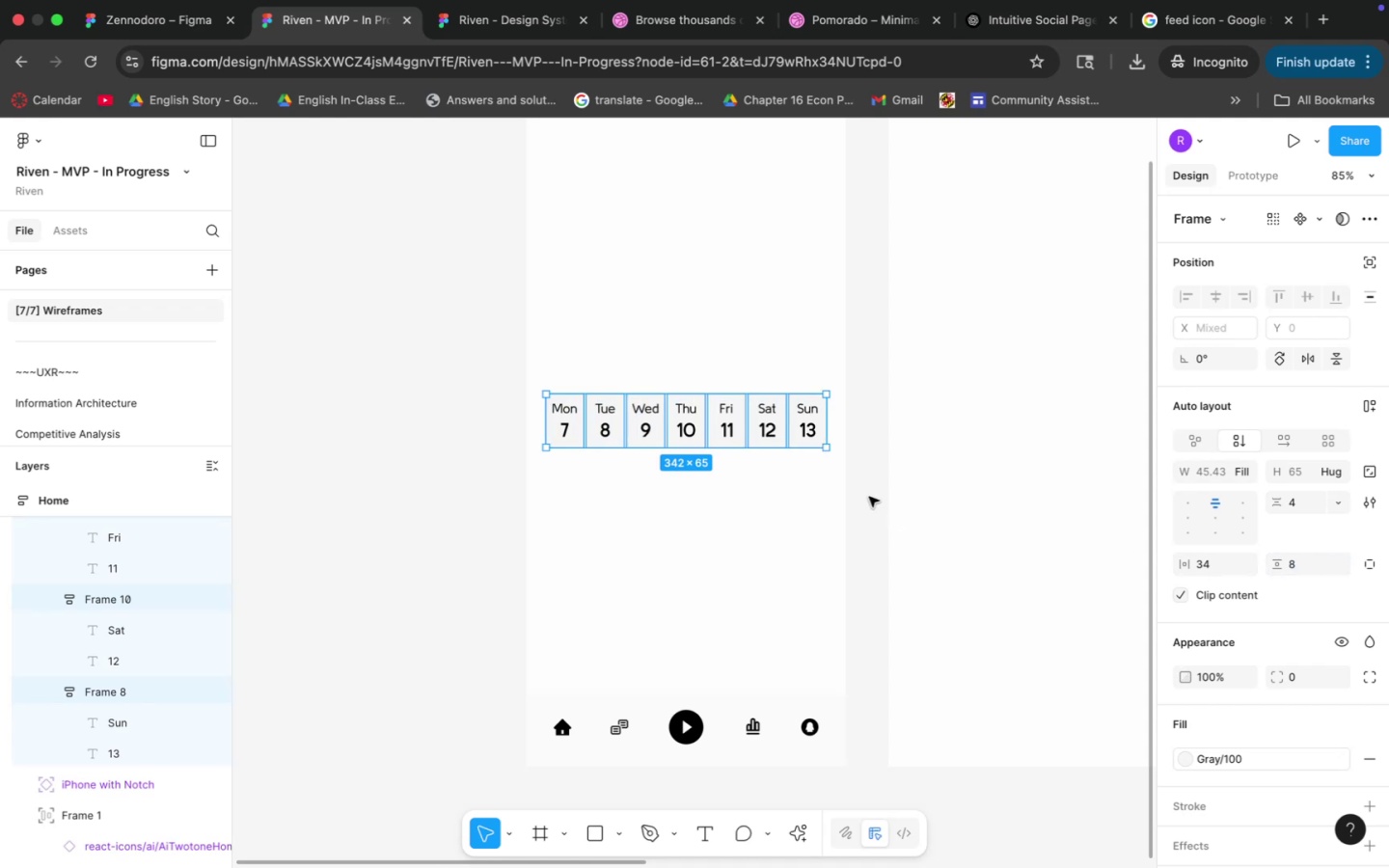 
left_click([867, 489])
 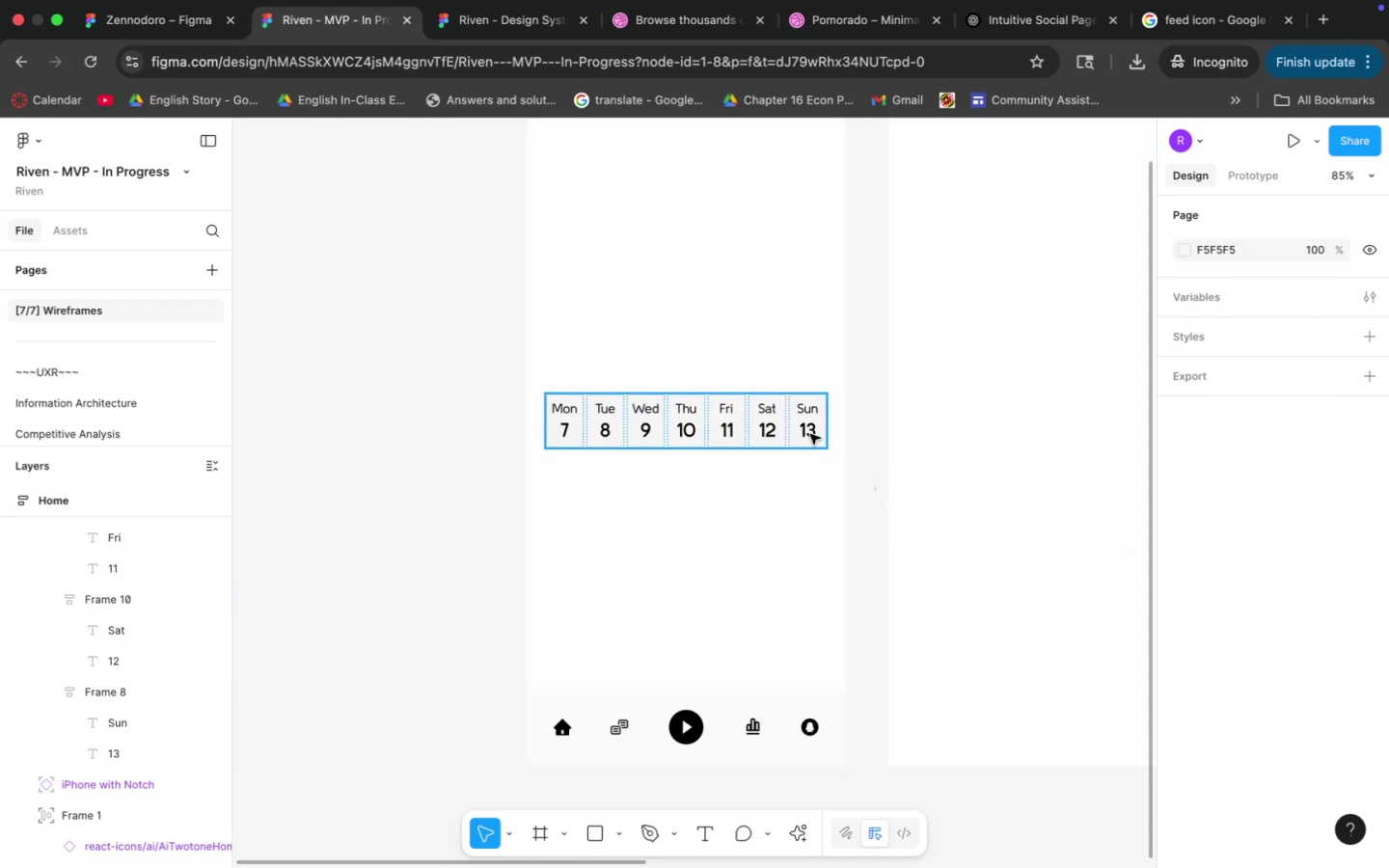 
double_click([806, 430])
 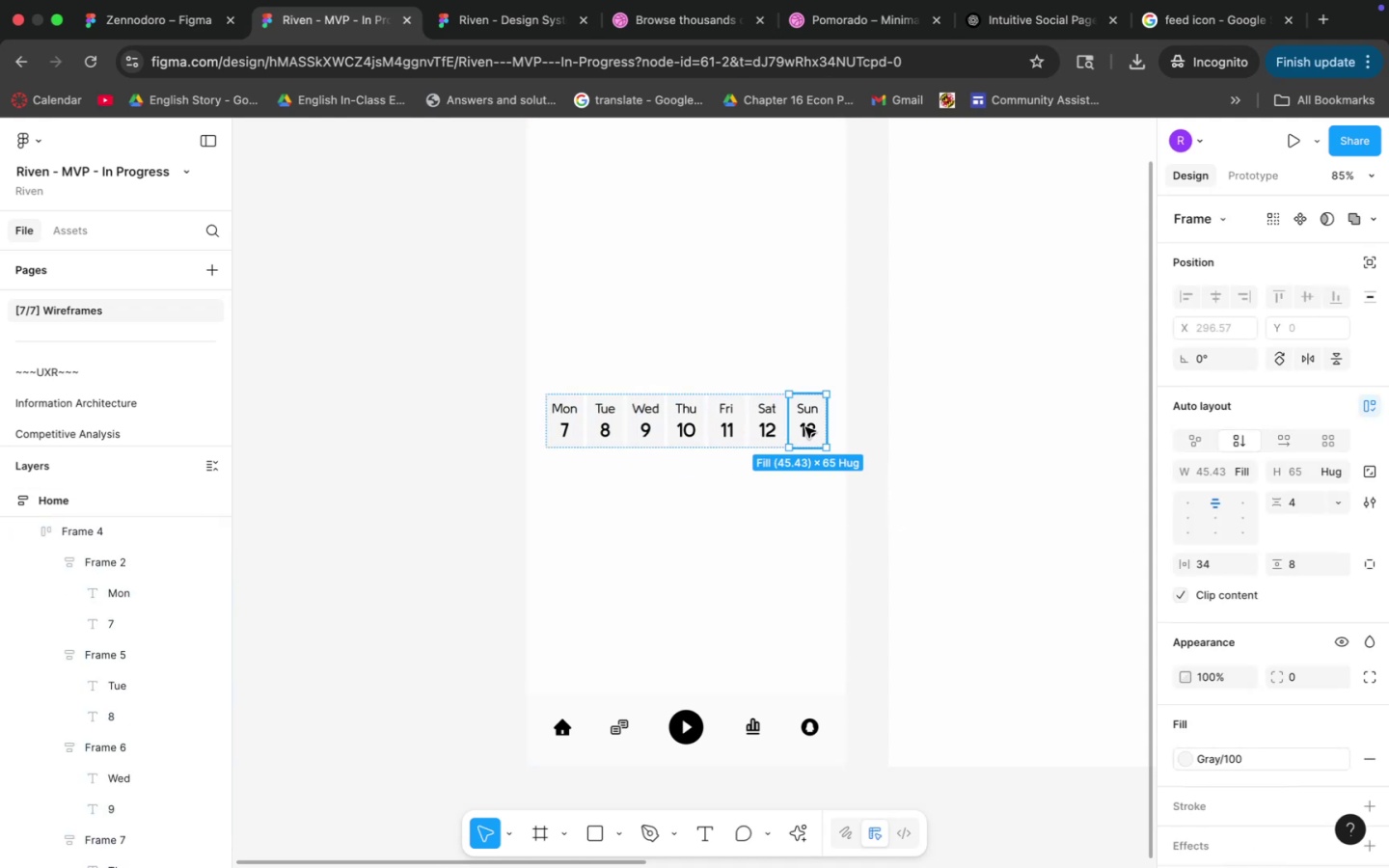 
hold_key(key=ShiftLeft, duration=1.41)
left_click([767, 429])
 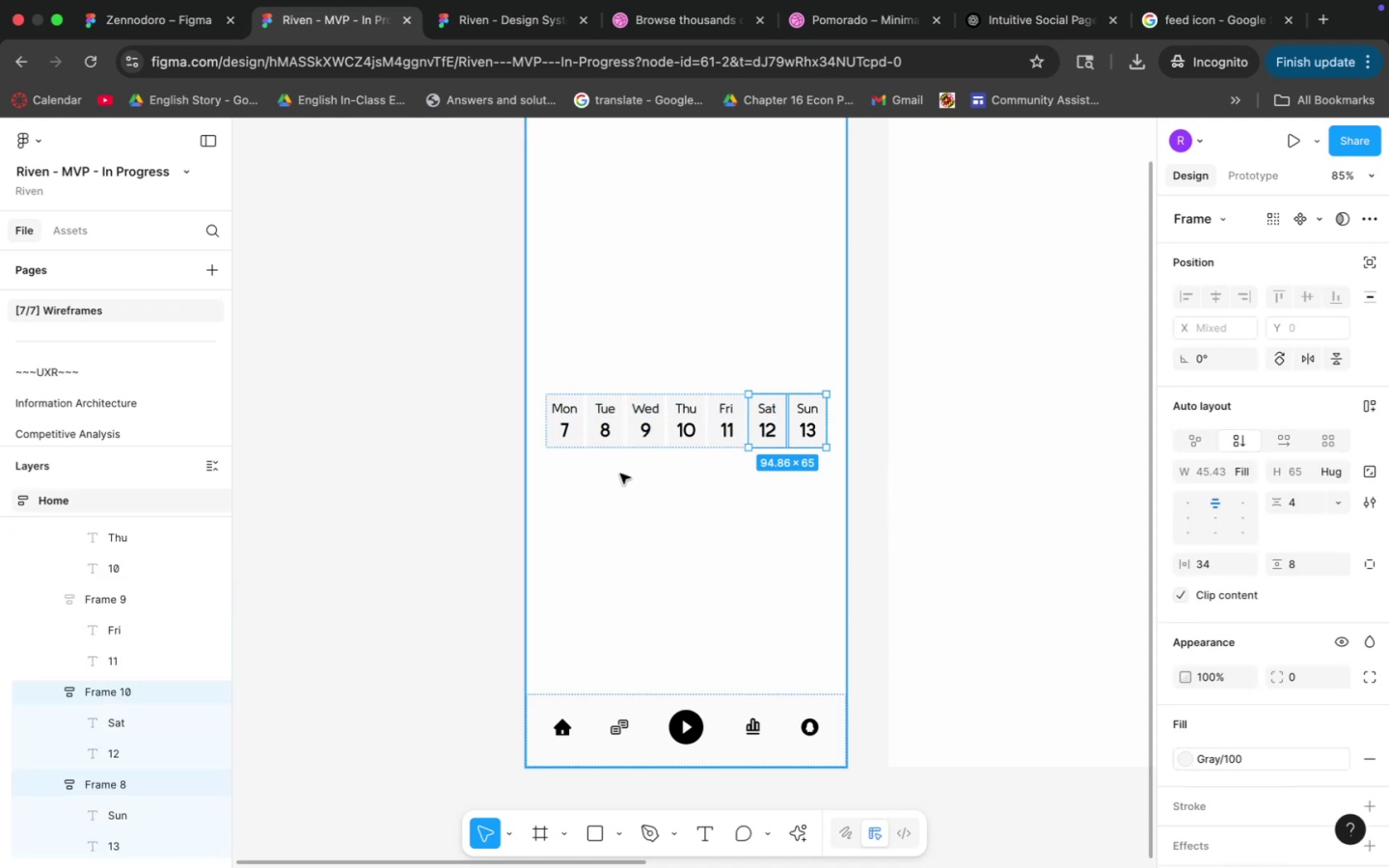 
double_click([660, 434])
 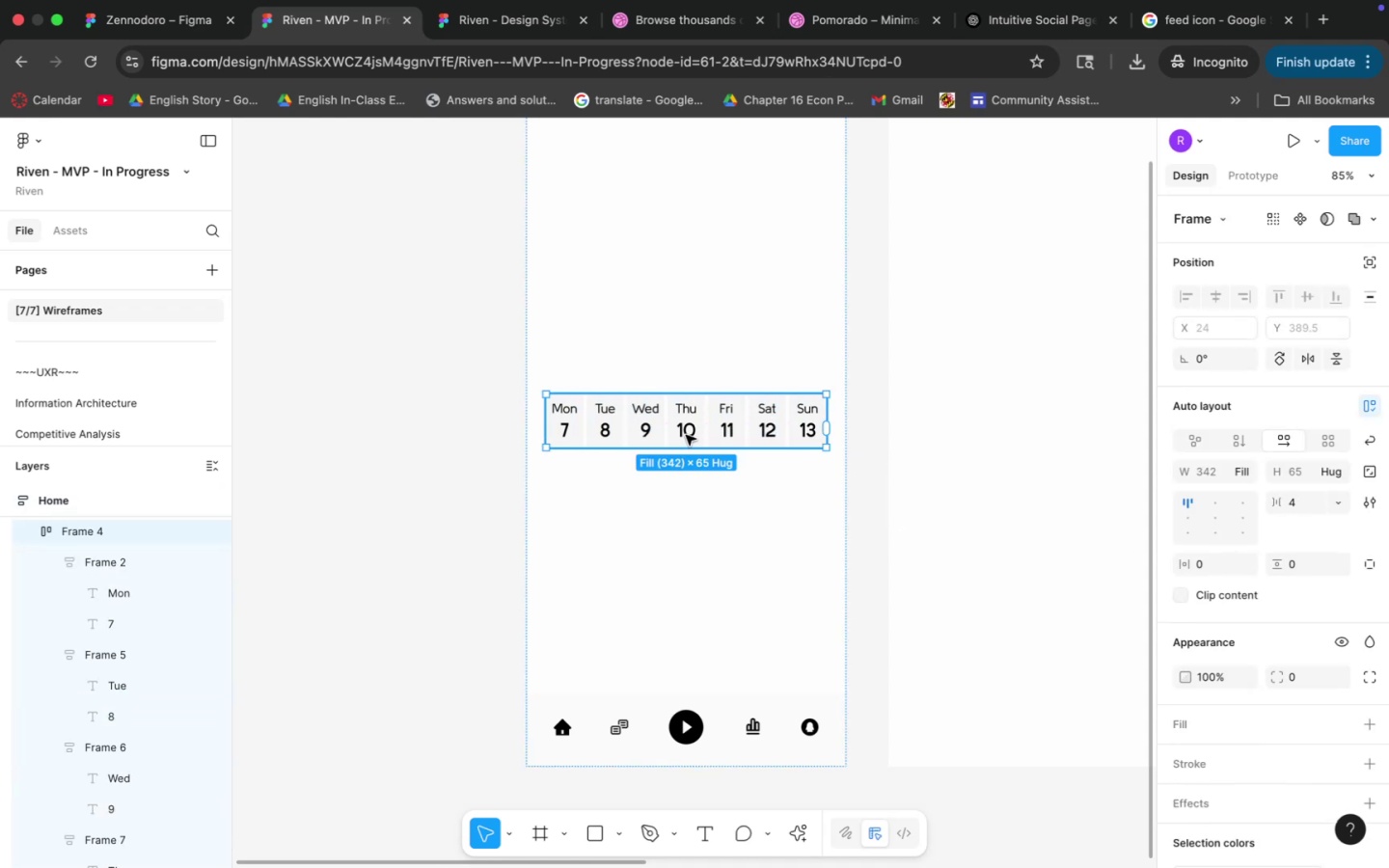 
double_click([690, 423])
 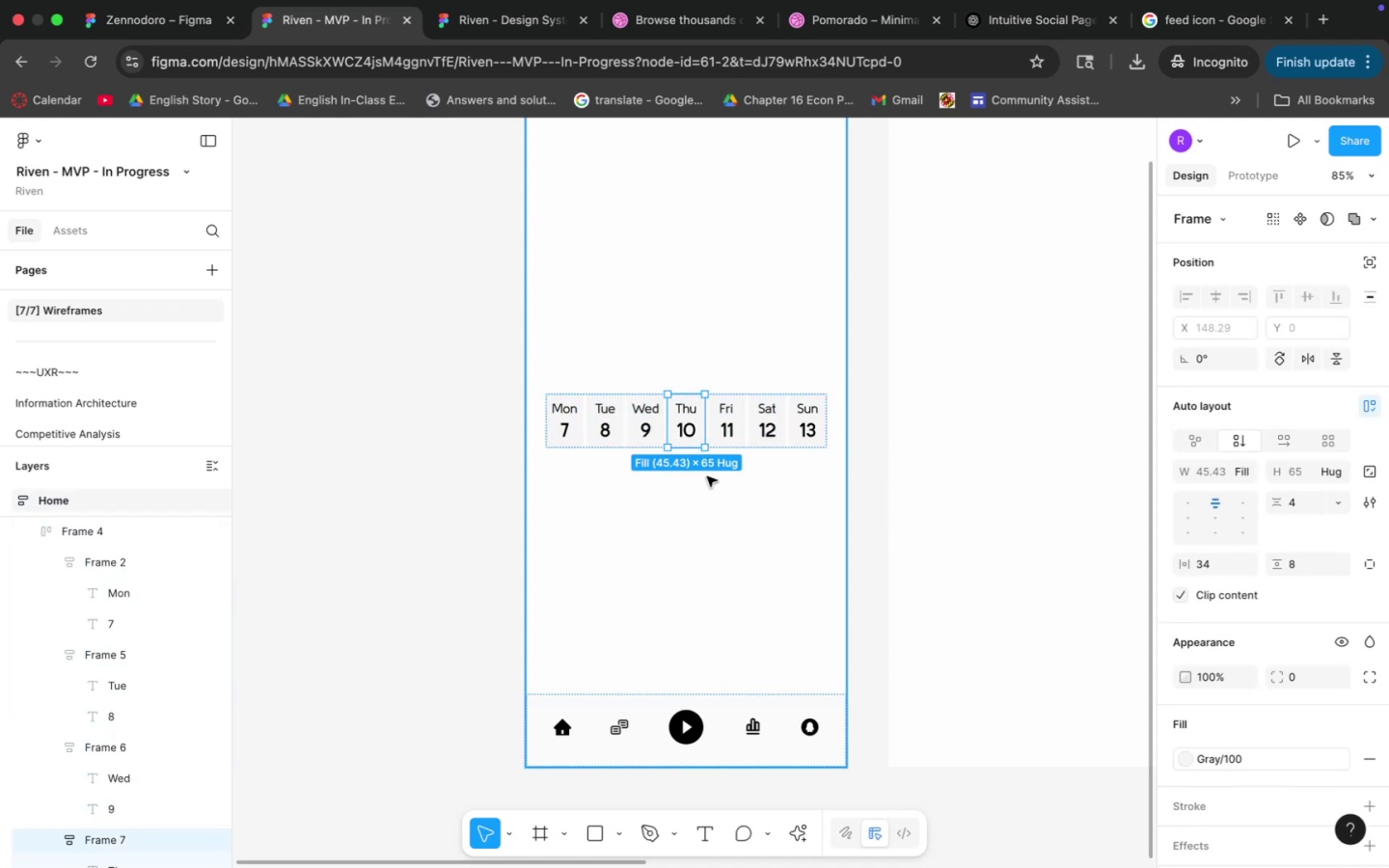 
hold_key(key=CommandLeft, duration=1.61)
scroll: coordinate [727, 481], scroll_direction: up, amount: 9.0
 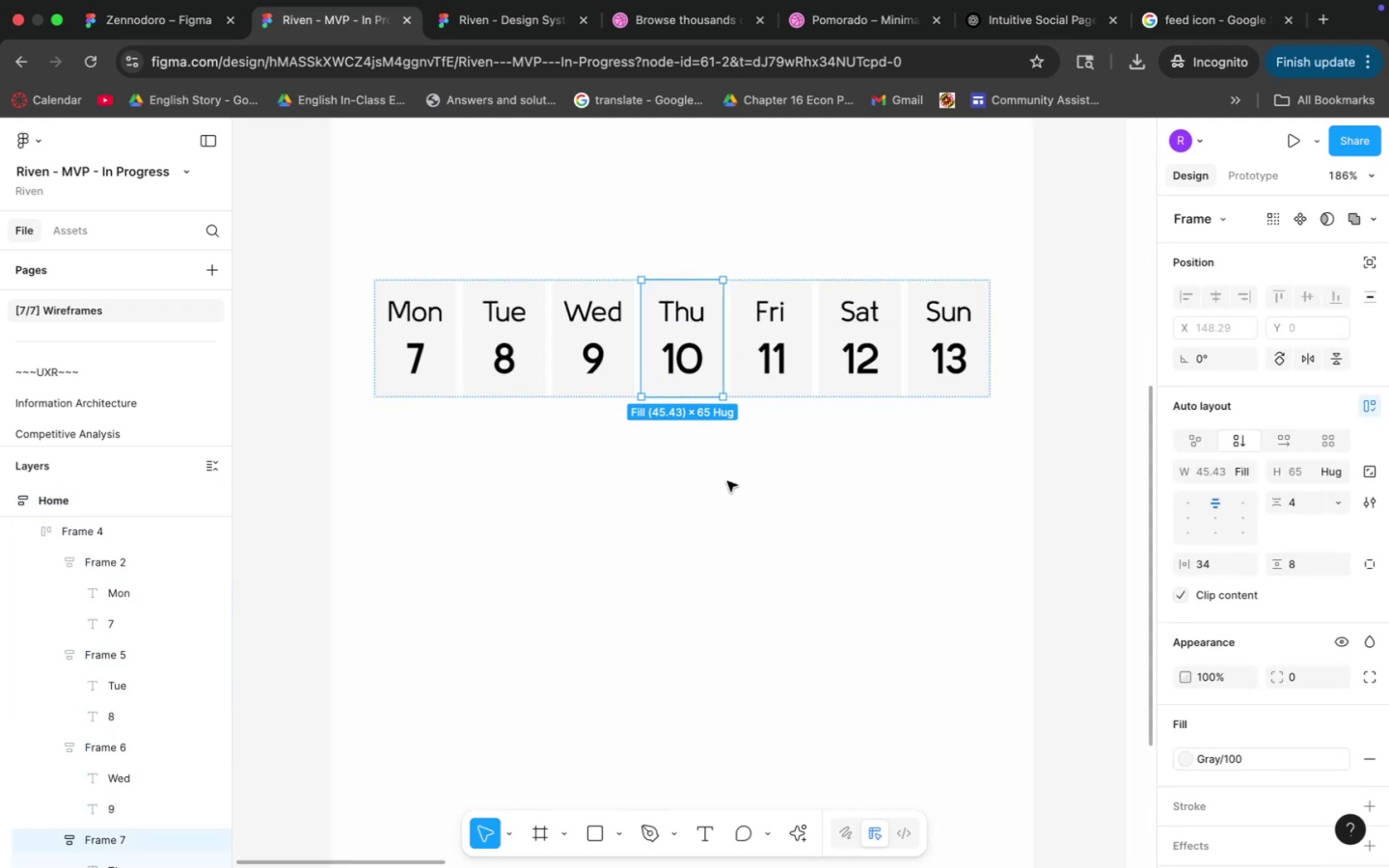 
hold_key(key=Space, duration=0.66)
 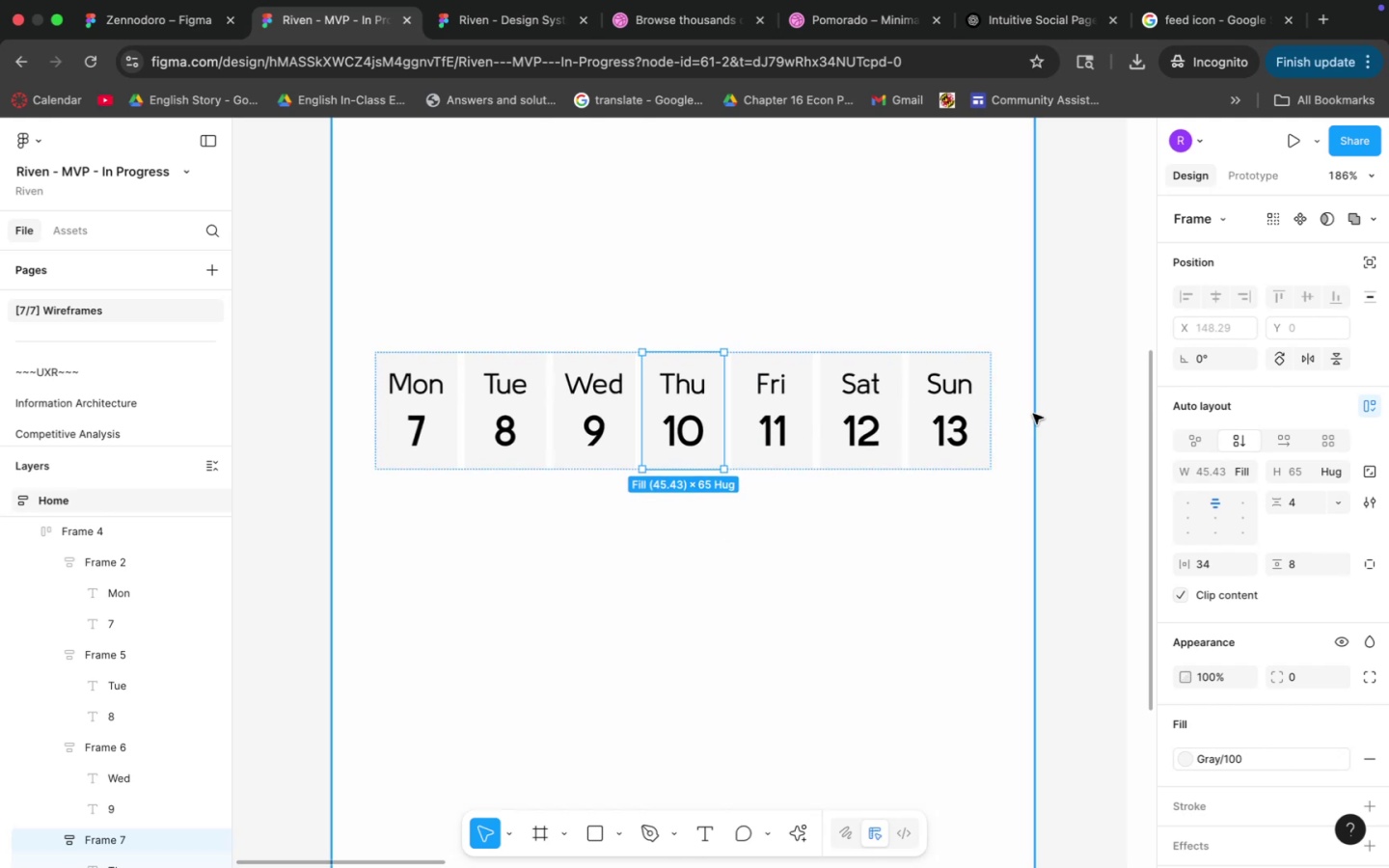 
left_click_drag(start_coordinate=[720, 475], to_coordinate=[721, 547])
 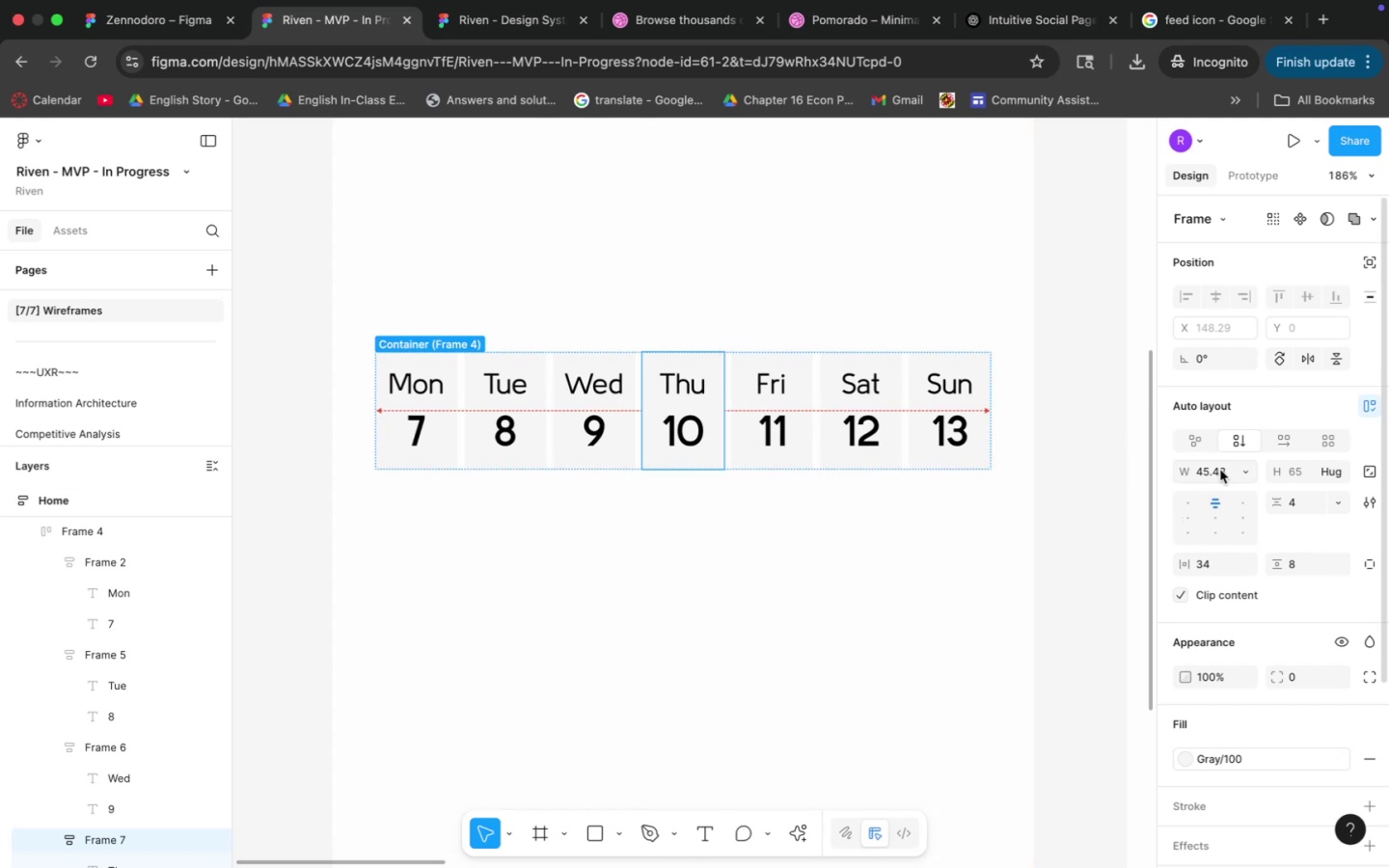 
left_click([1220, 470])
 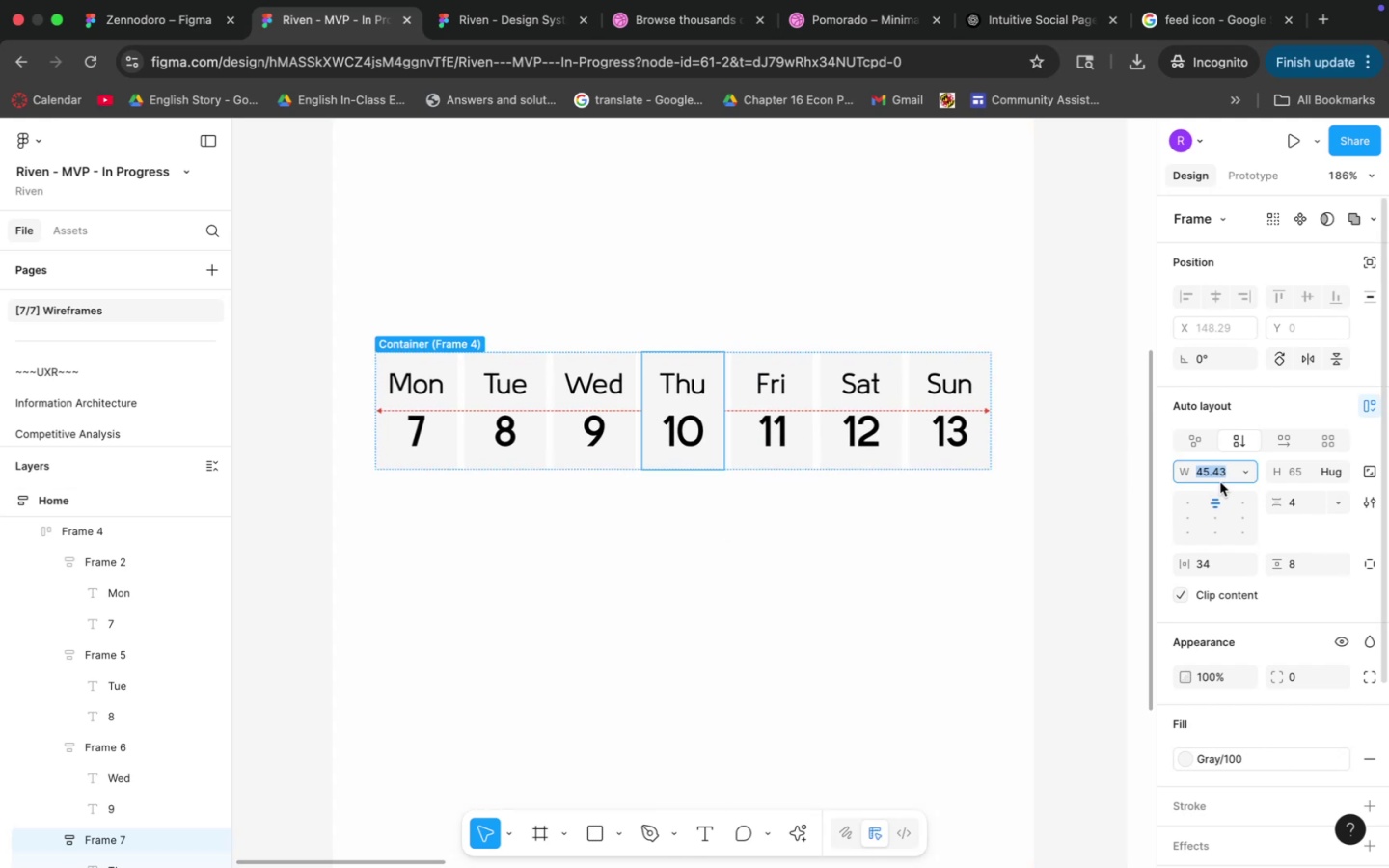 
type(64)
 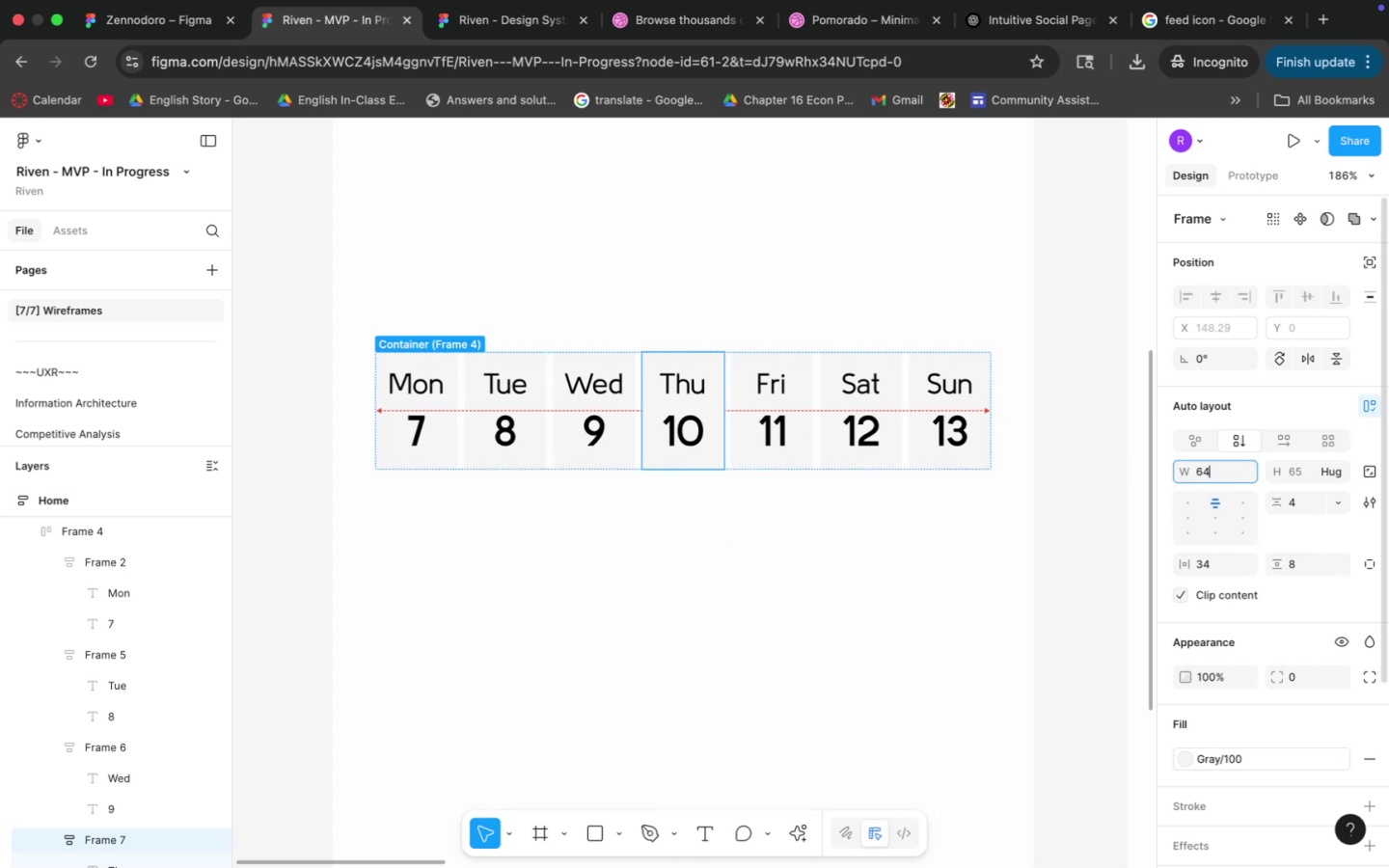 
key(Enter)
 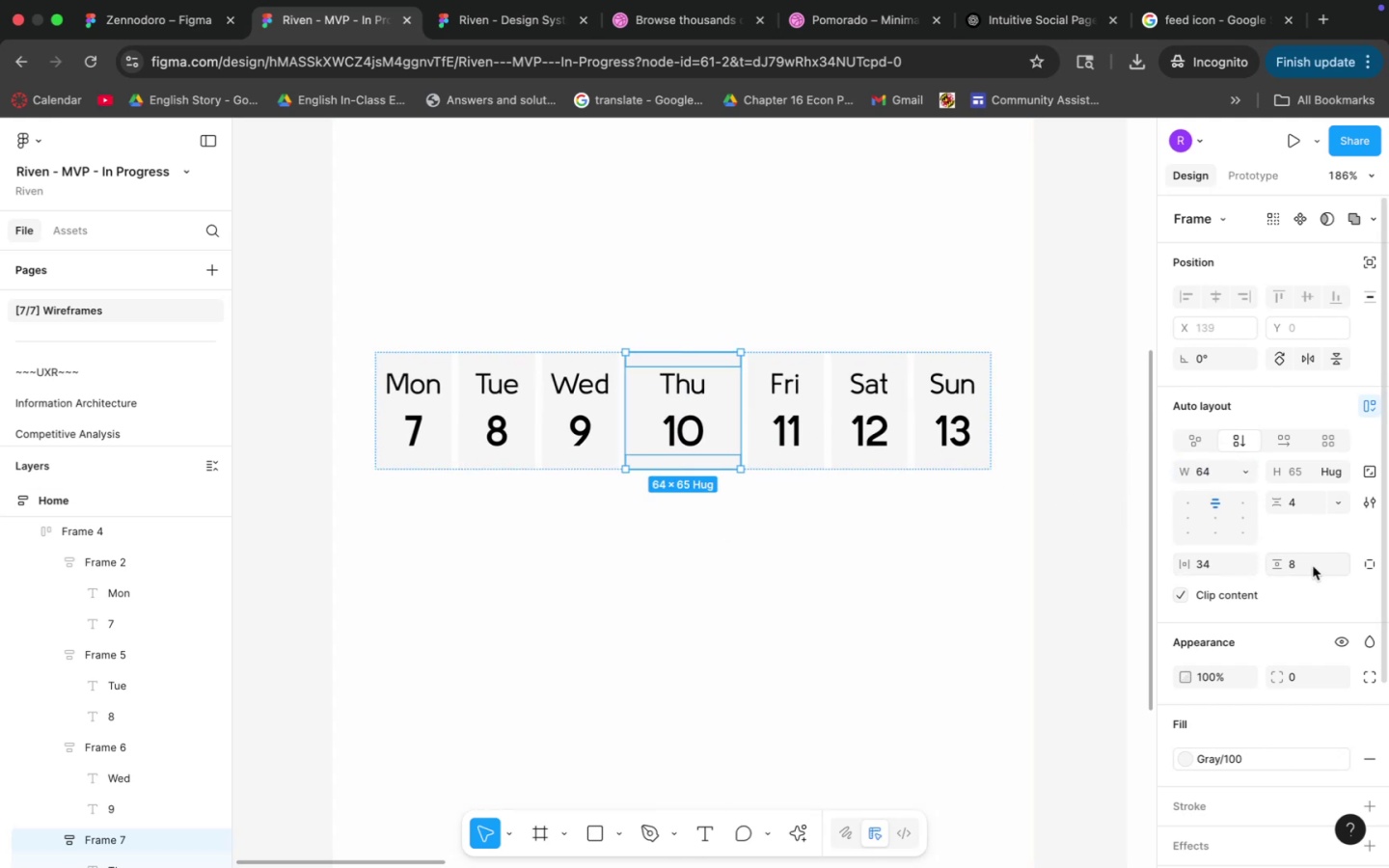 
key(Meta+CommandLeft)
 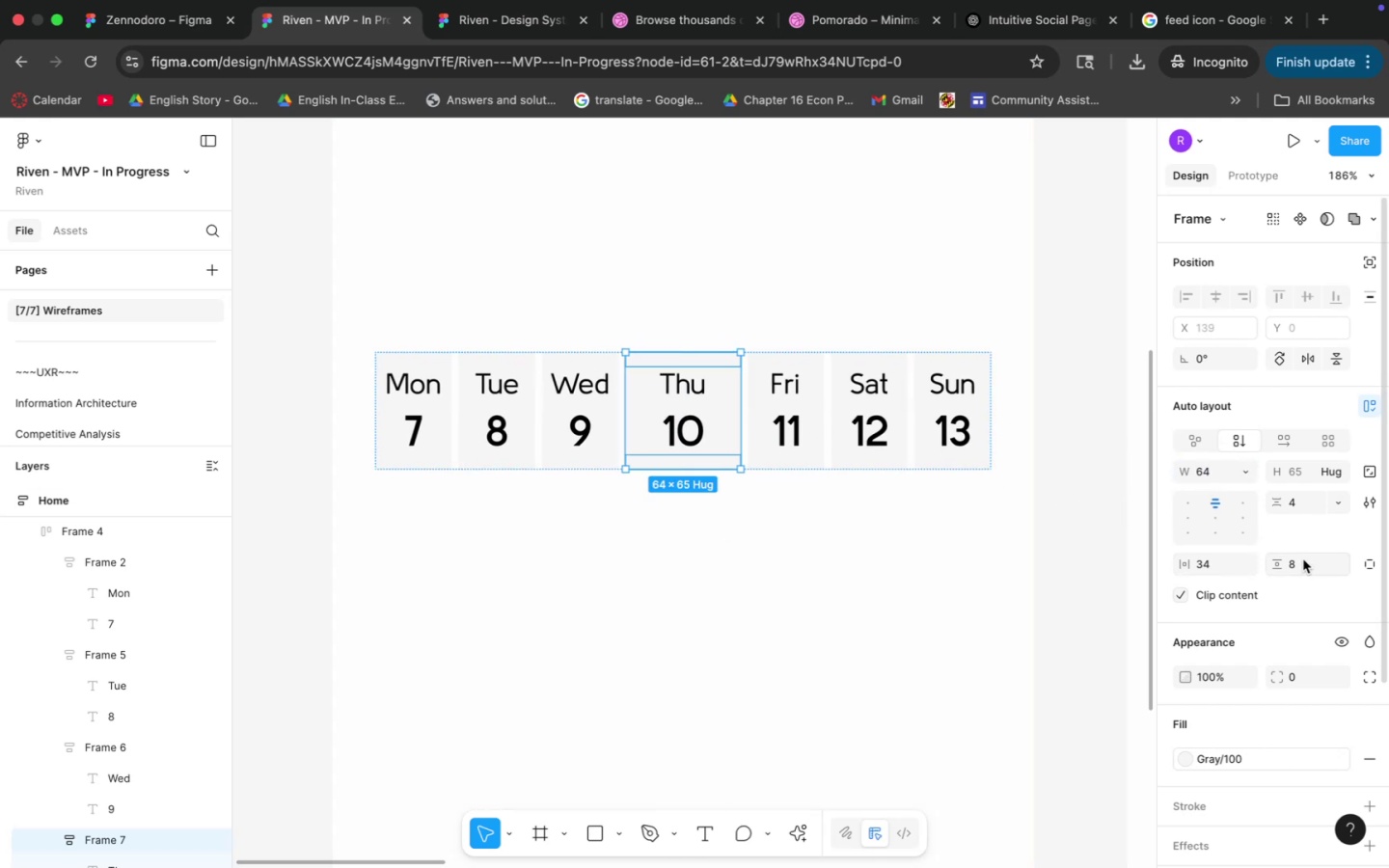 
key(Meta+Z)
 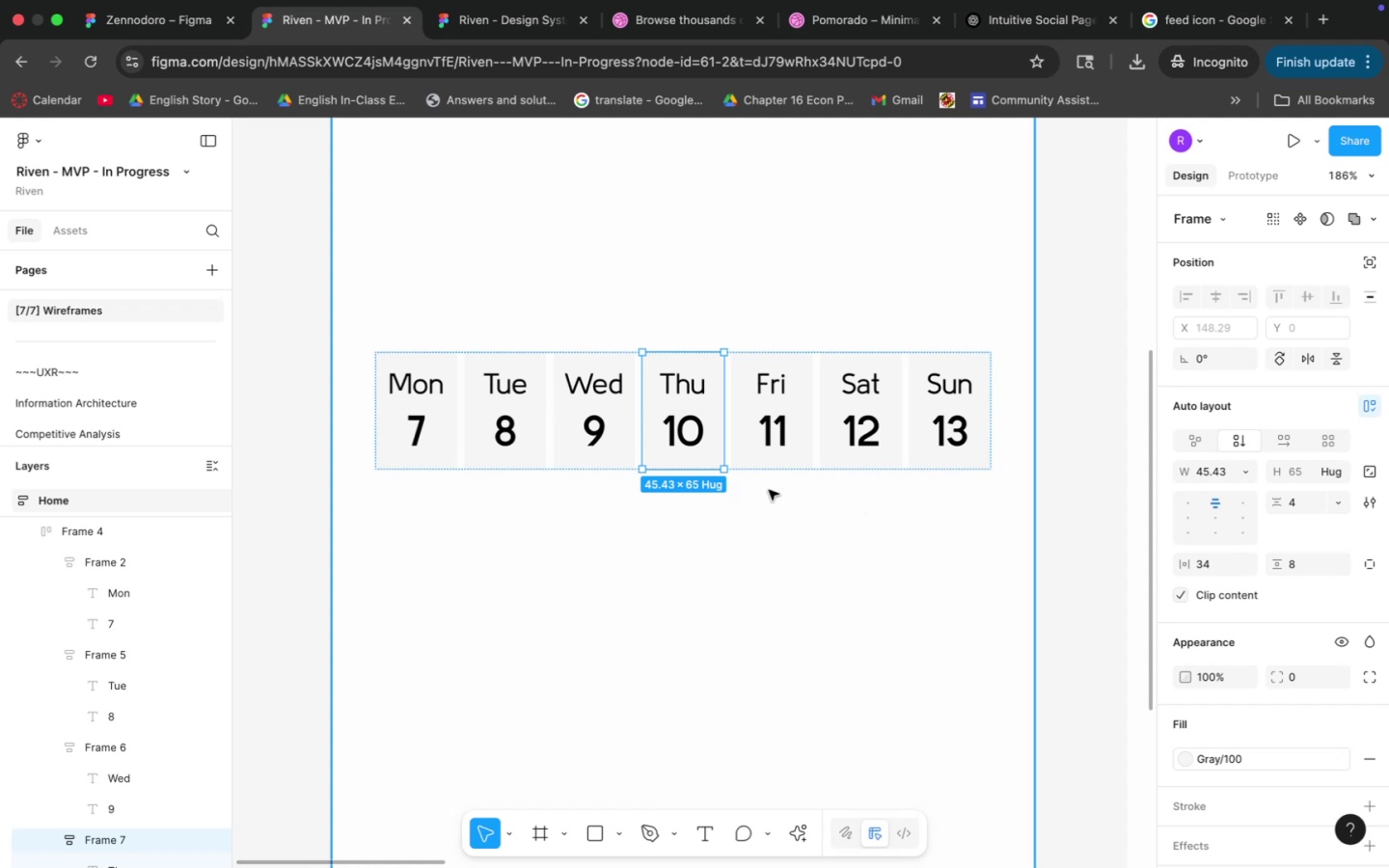 
type(k1.2)
 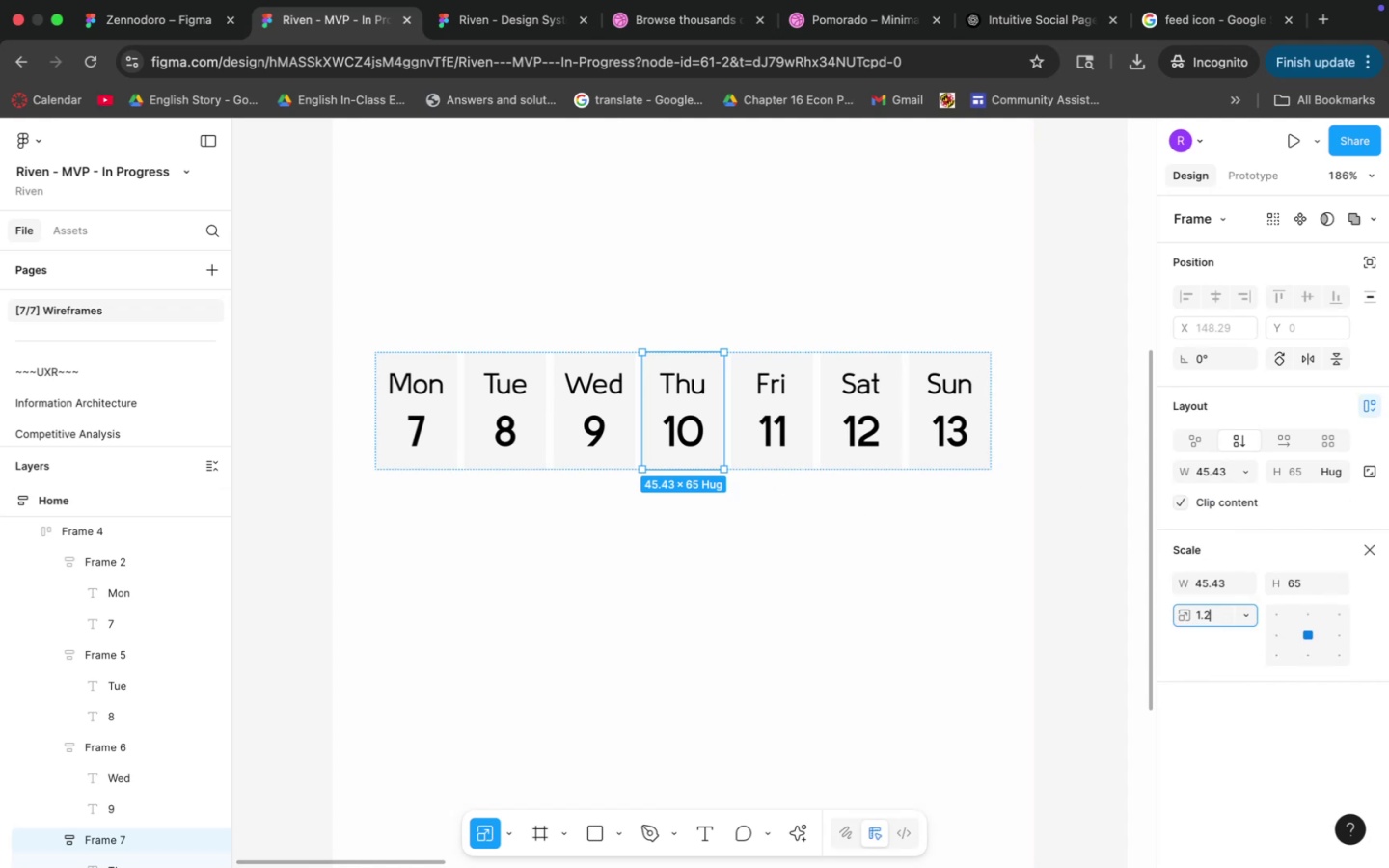 
key(Enter)
 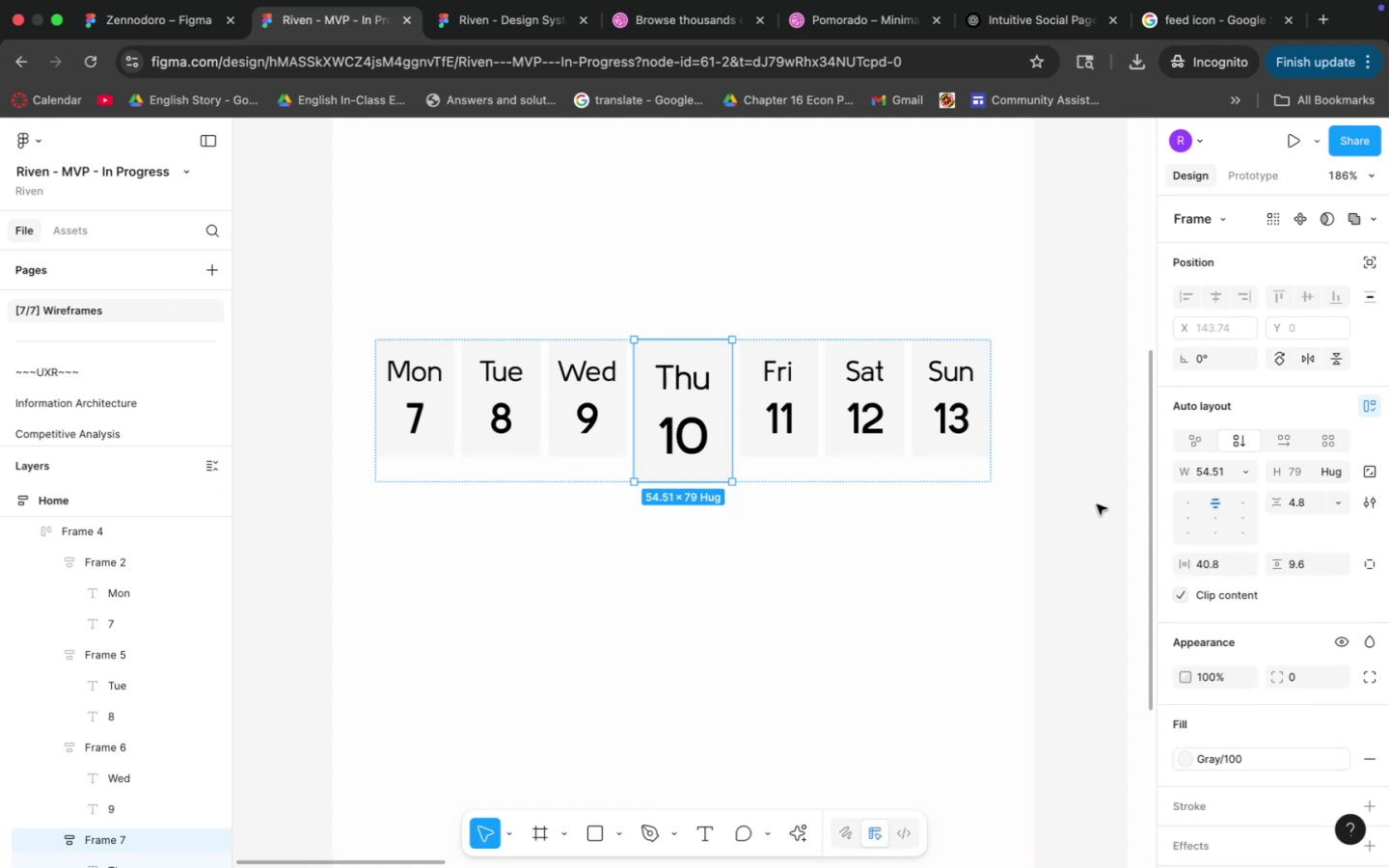 
left_click([1097, 504])
 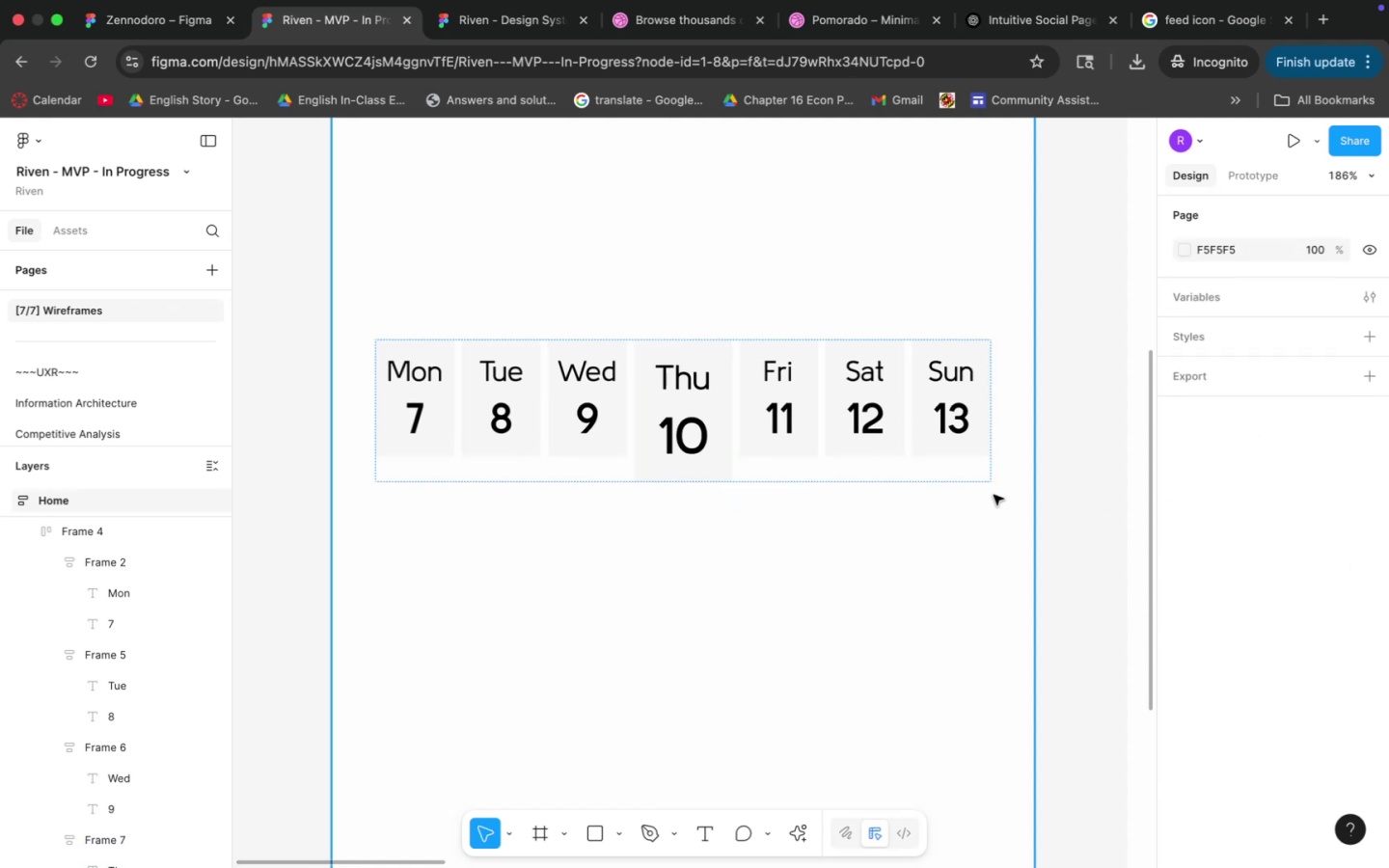 
left_click([875, 461])
 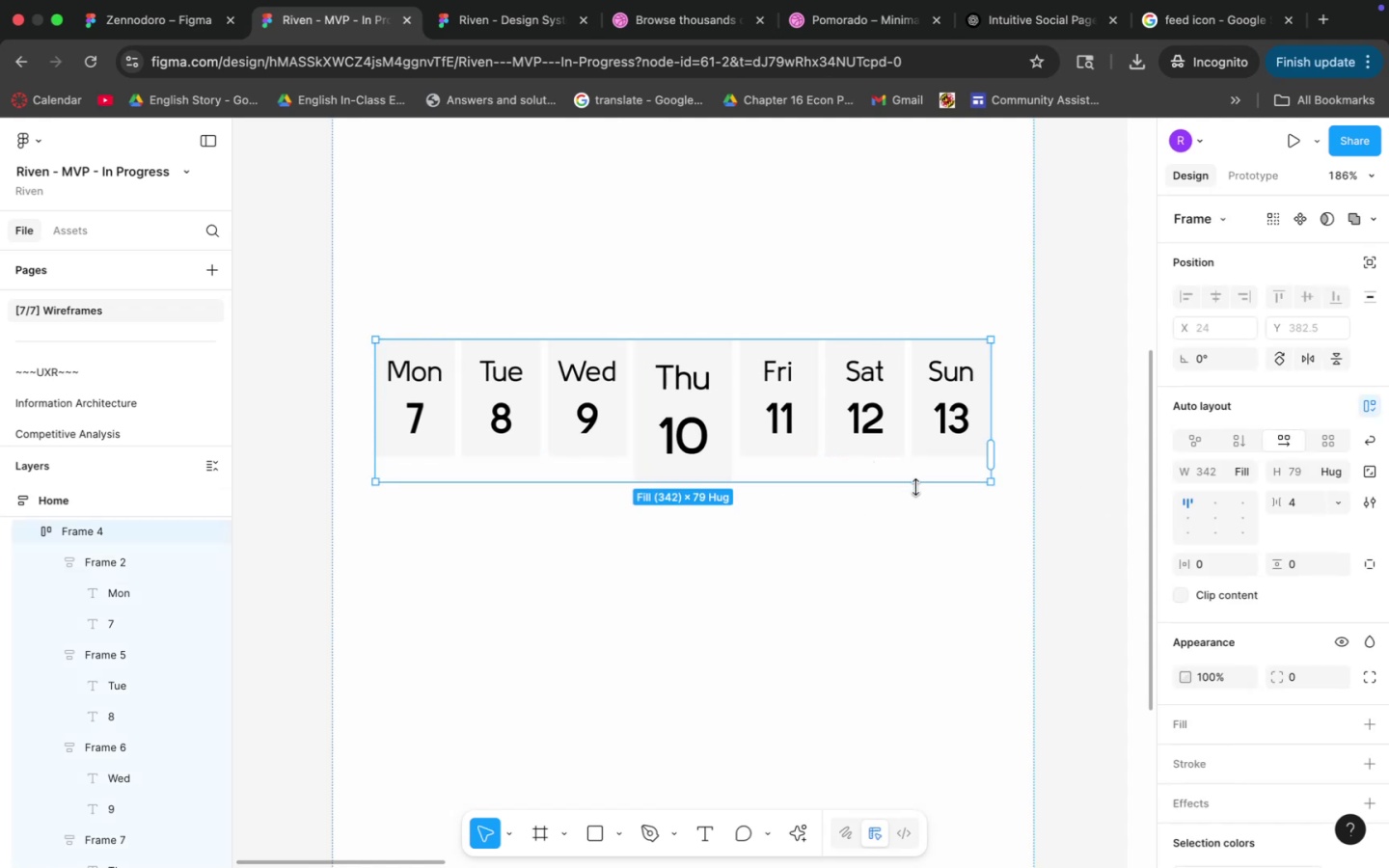 
hold_key(key=CommandLeft, duration=1.13)
scroll: coordinate [950, 529], scroll_direction: down, amount: 6.0
 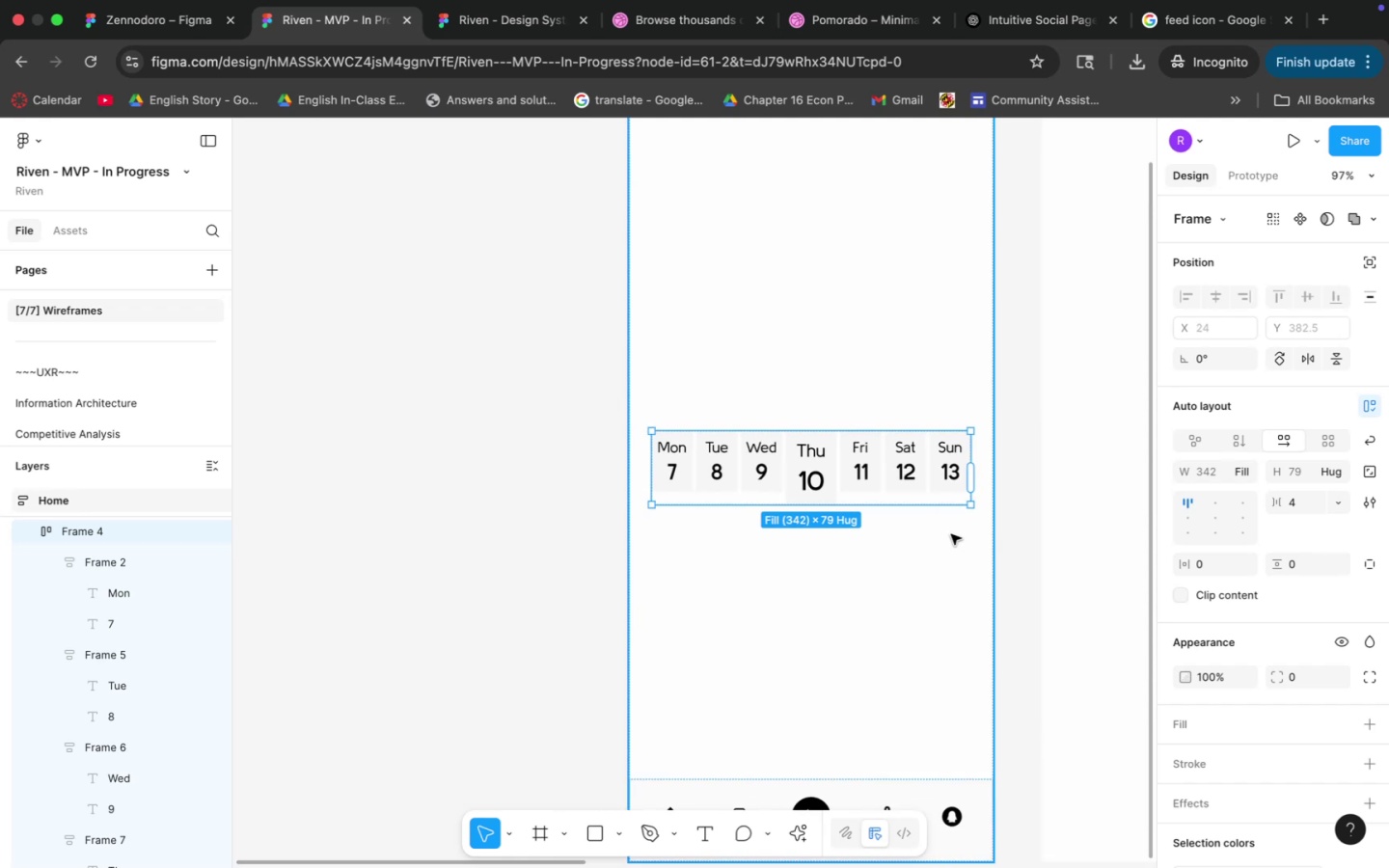 
wait(8.01)
 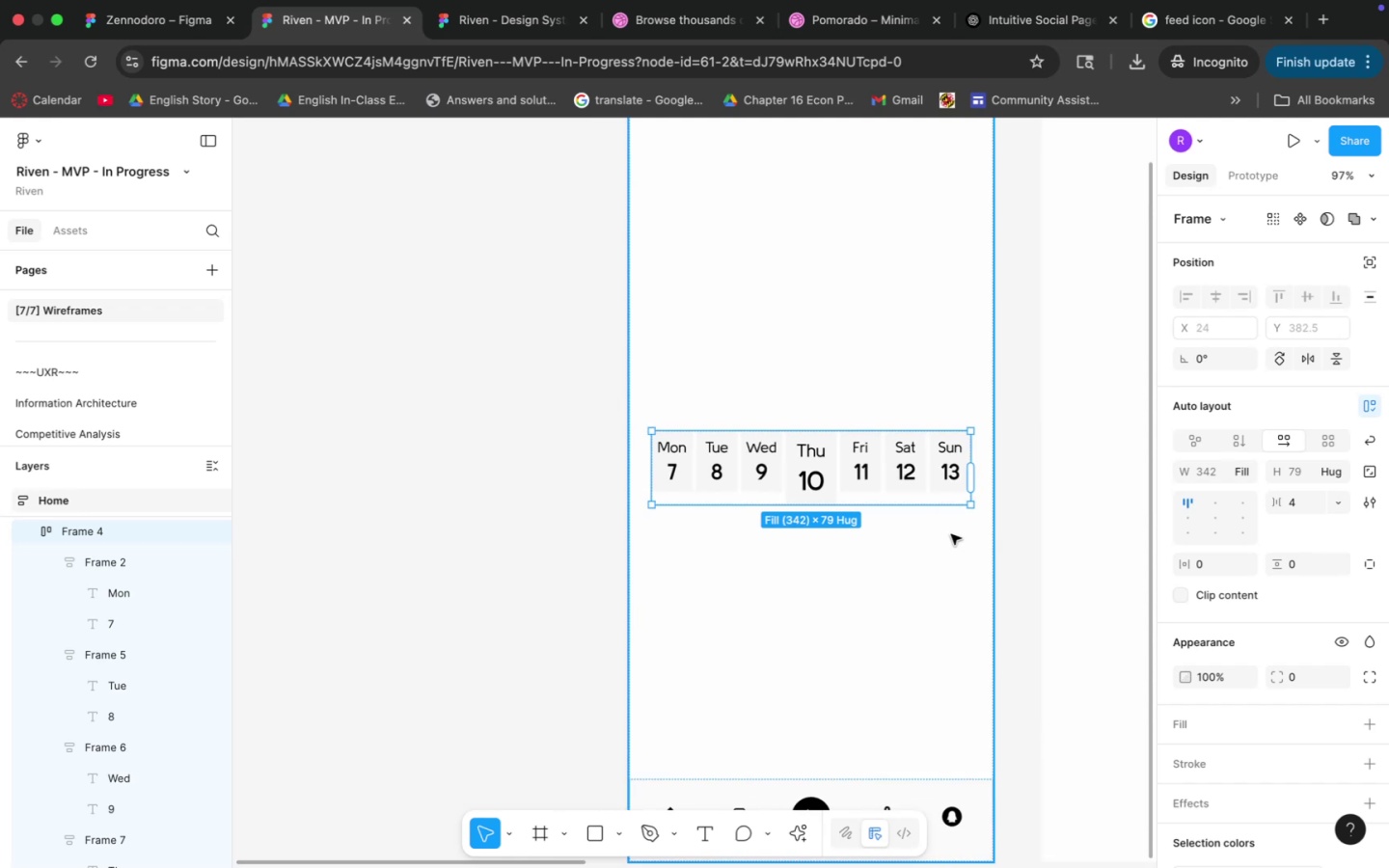 
double_click([813, 464])
 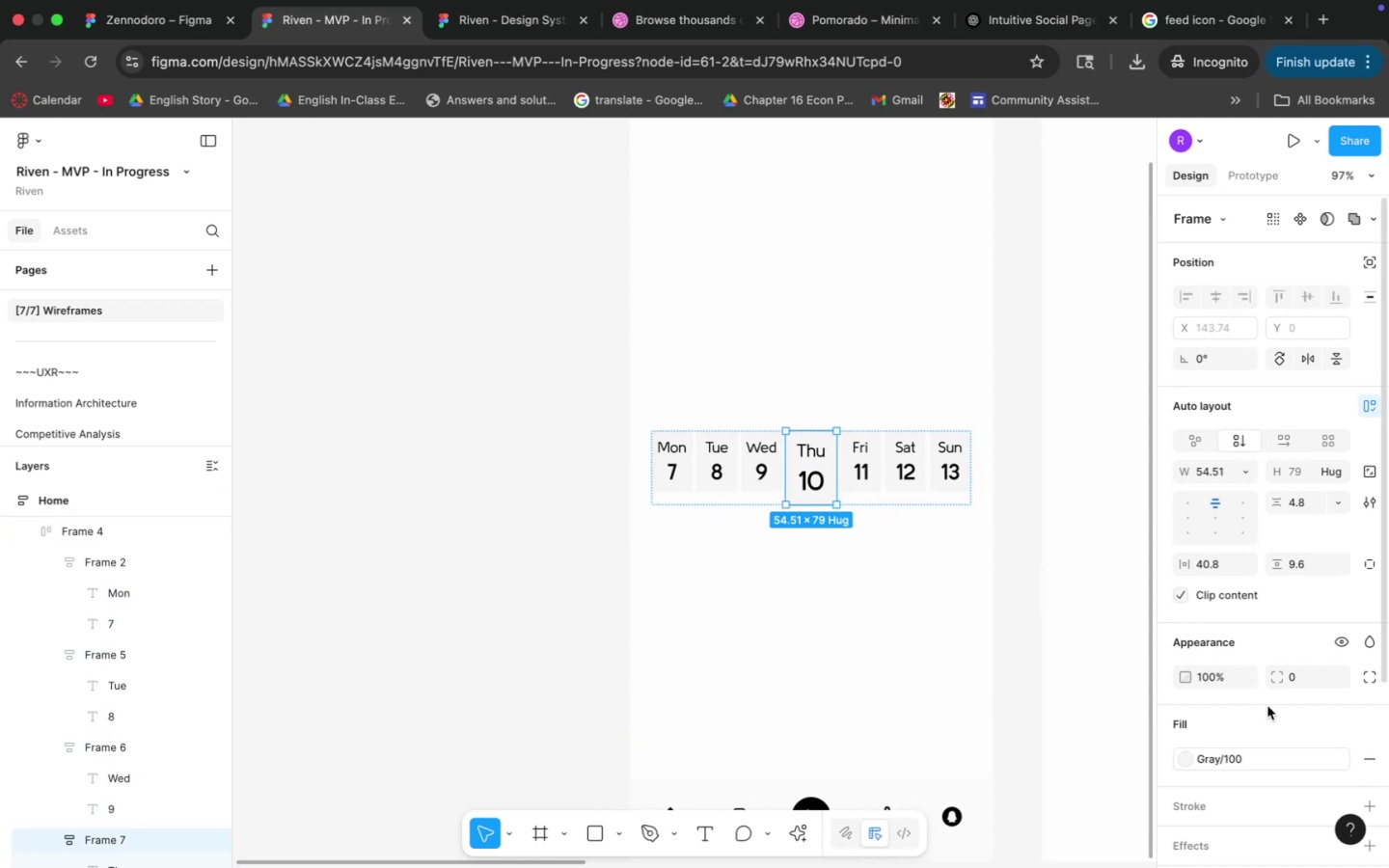 
left_click([1203, 760])
 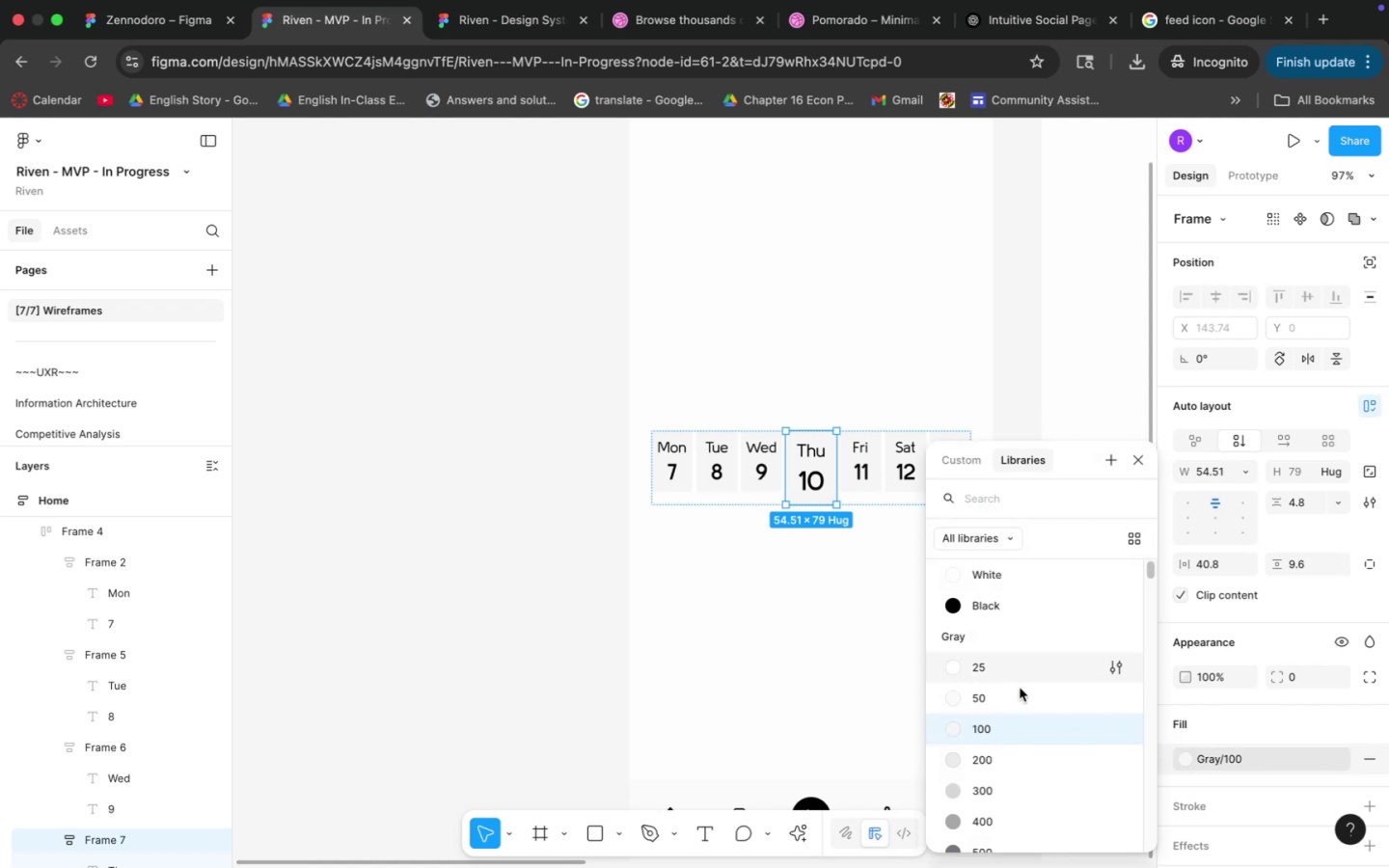 
scroll: coordinate [1015, 719], scroll_direction: down, amount: 14.0
 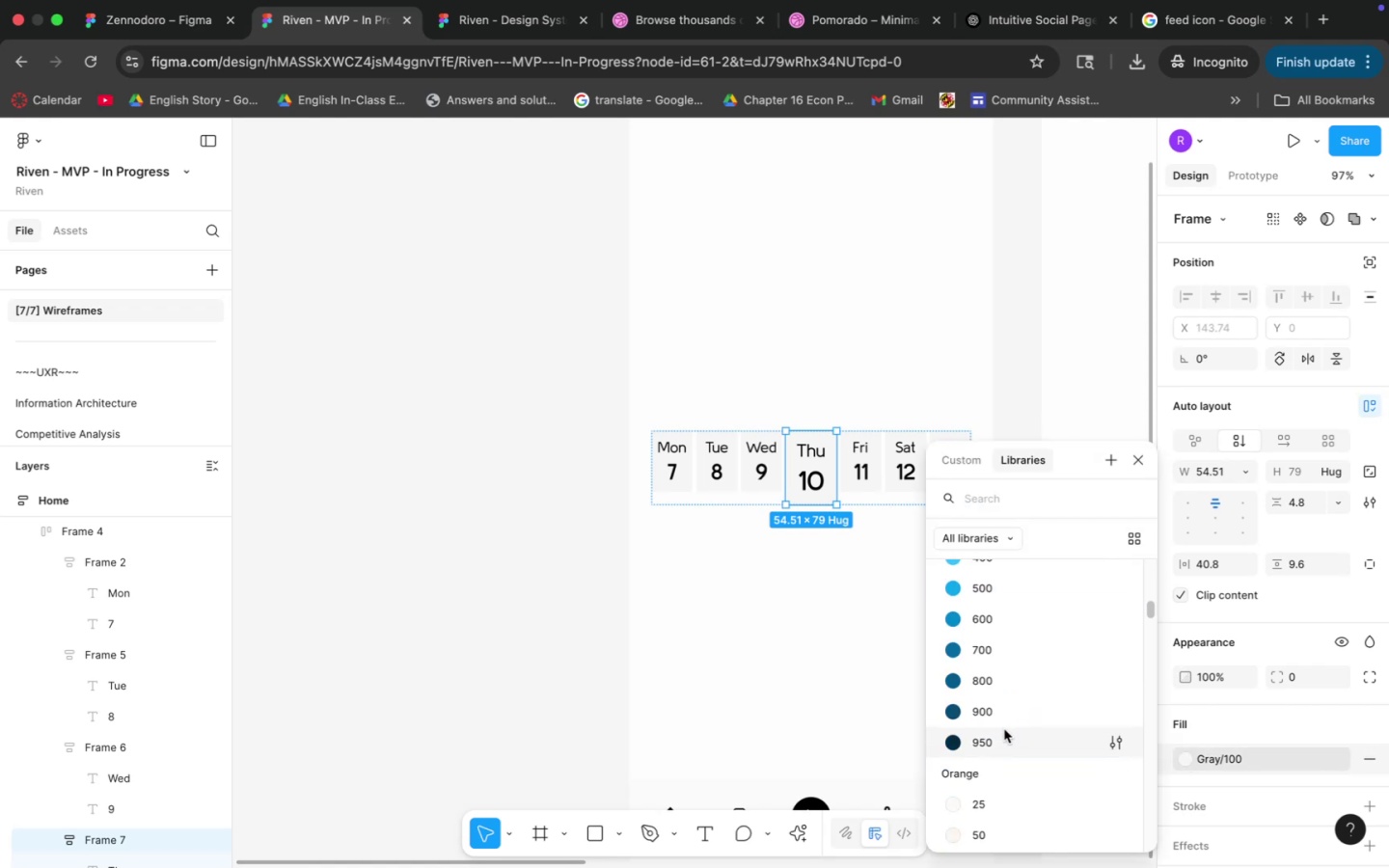 
scroll: coordinate [1008, 679], scroll_direction: up, amount: 11.0
 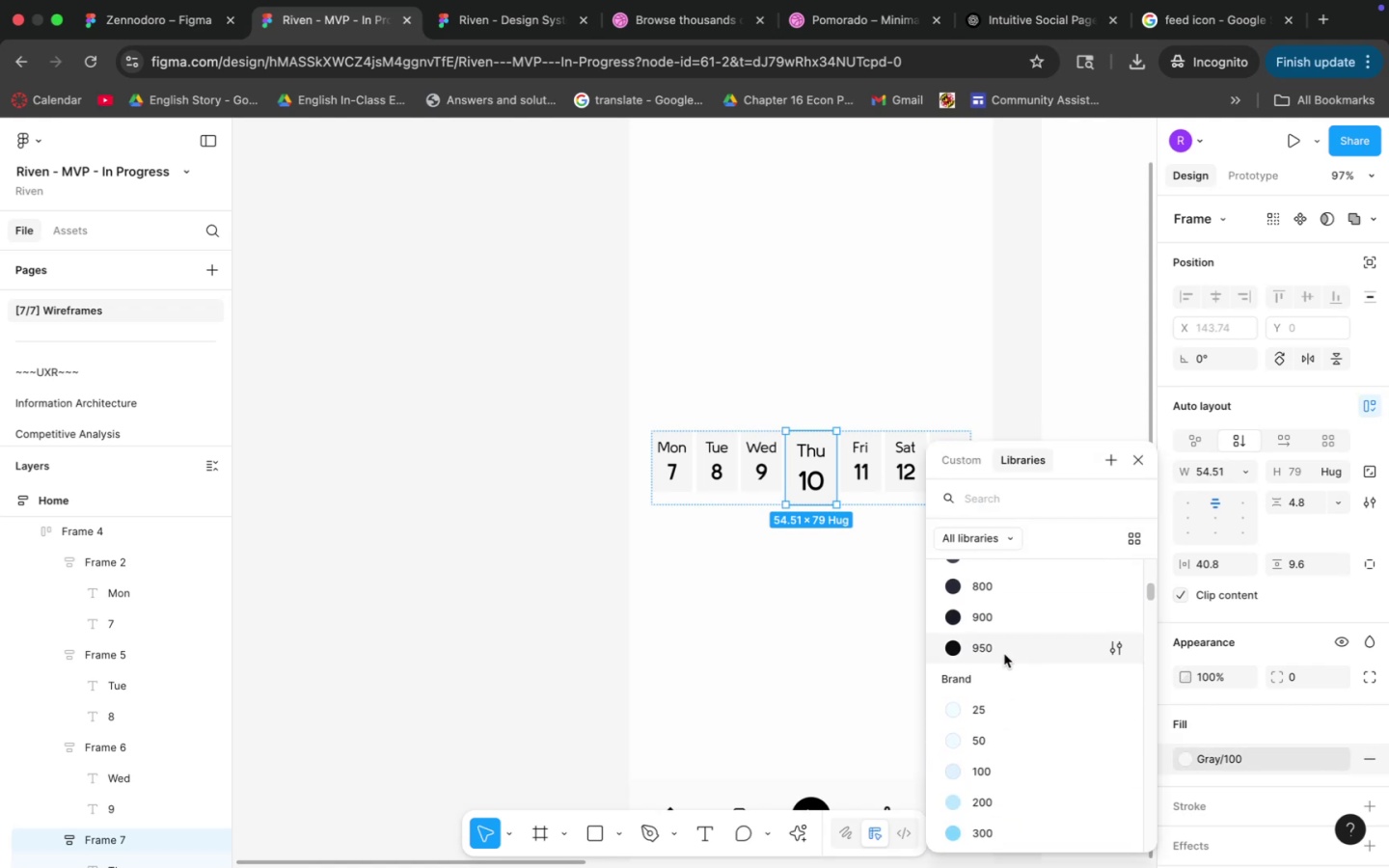 
left_click([1004, 653])
 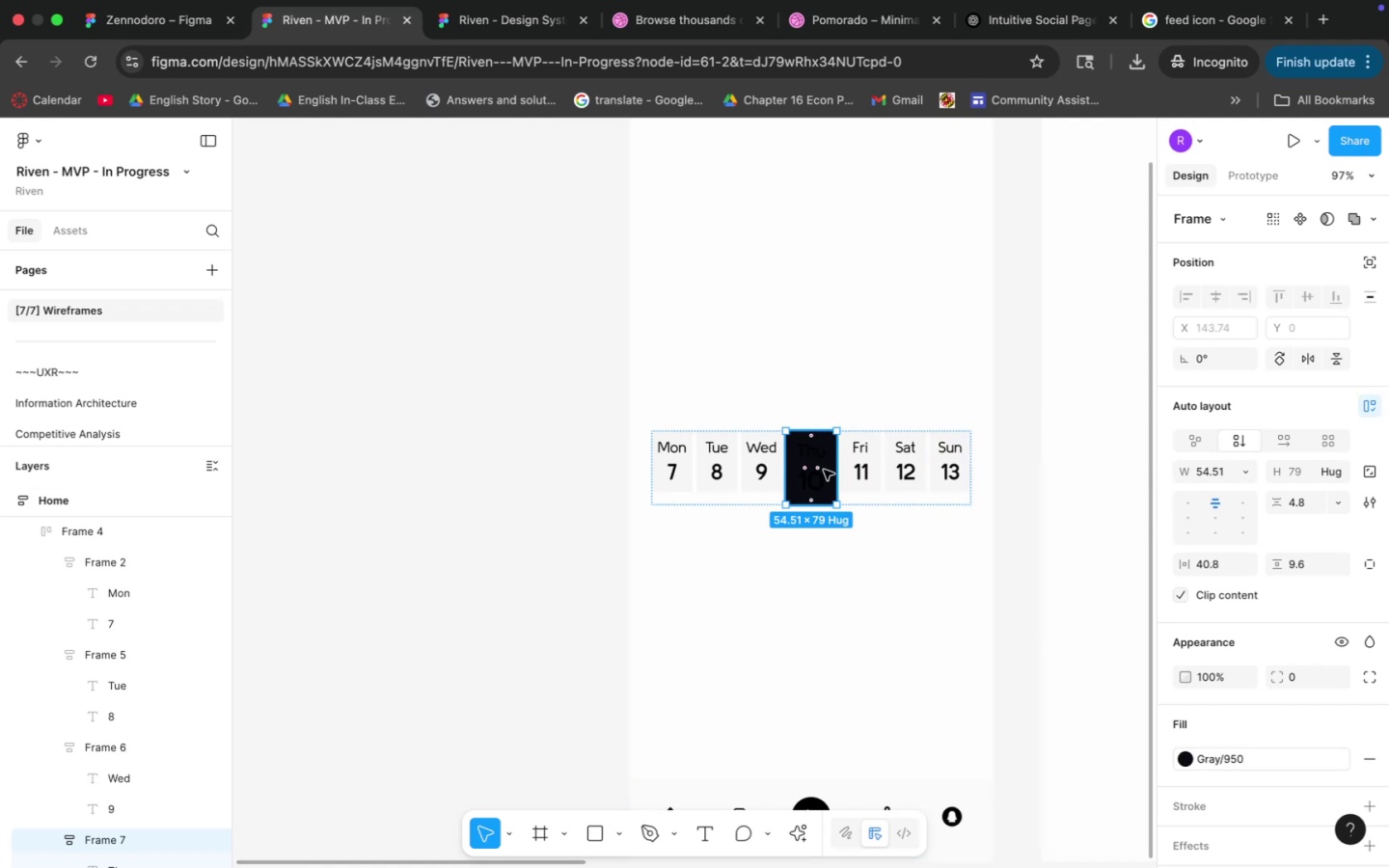 
double_click([816, 474])
 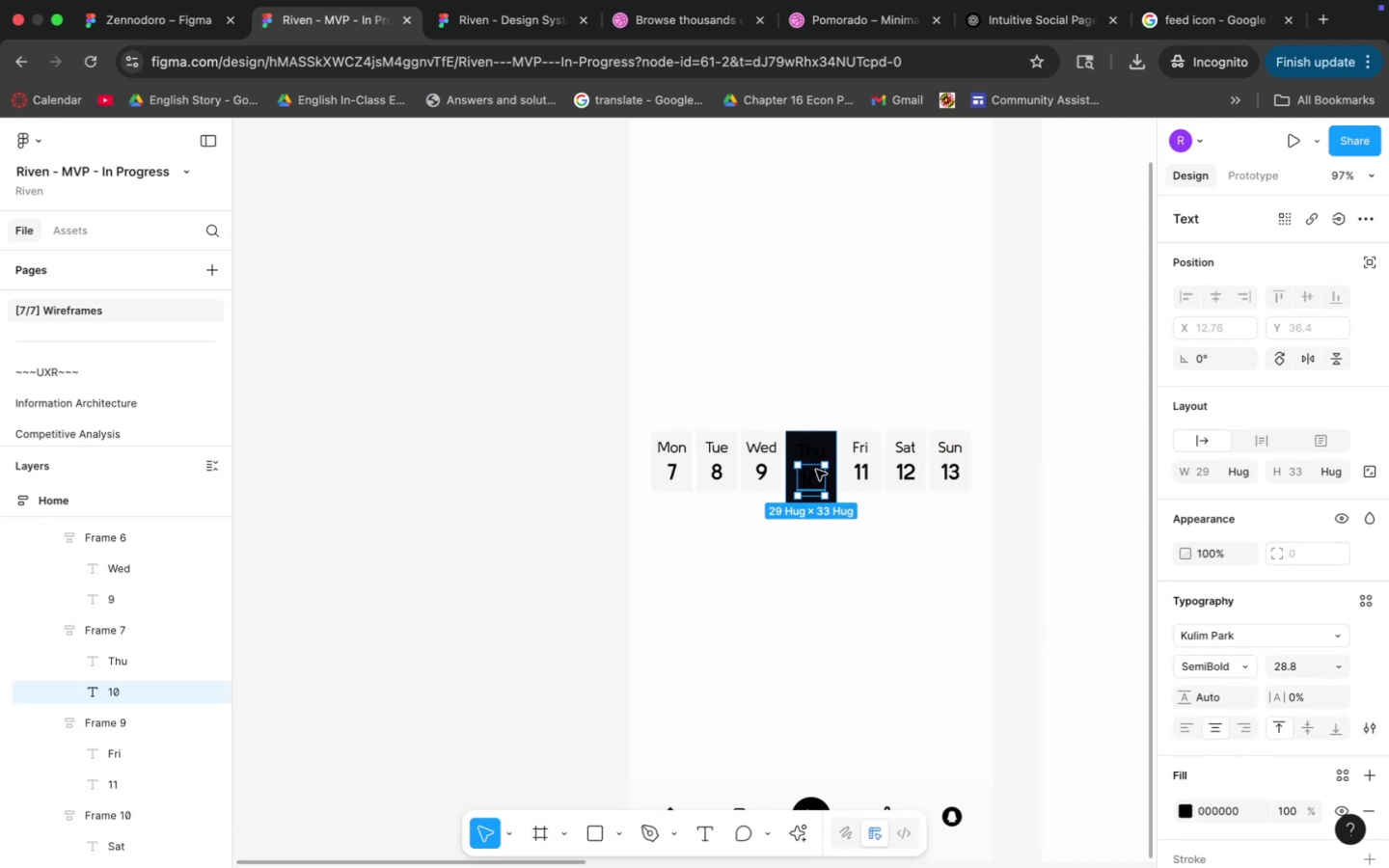 
hold_key(key=ShiftLeft, duration=0.5)
left_click([816, 446])
 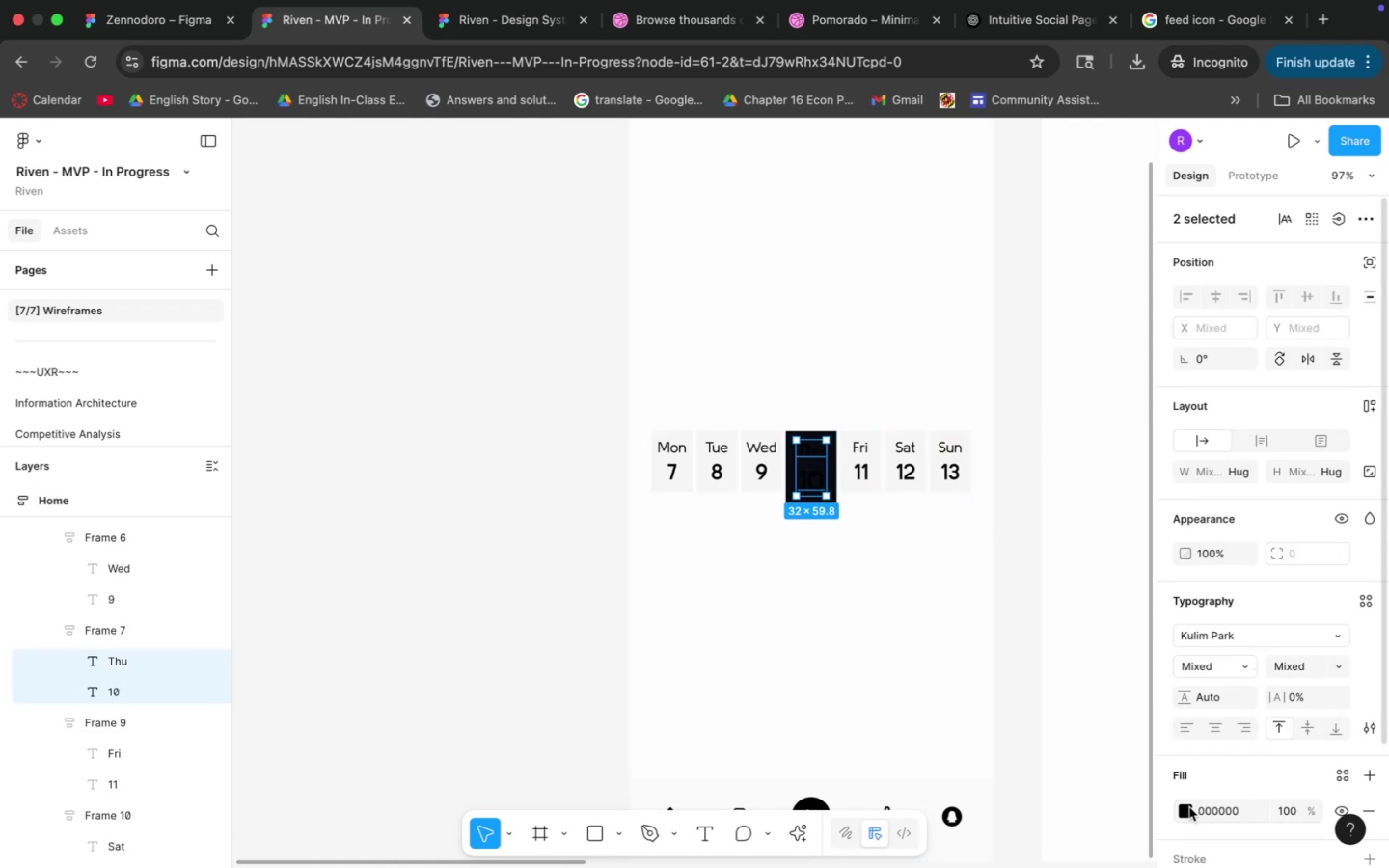 
left_click([1185, 806])
 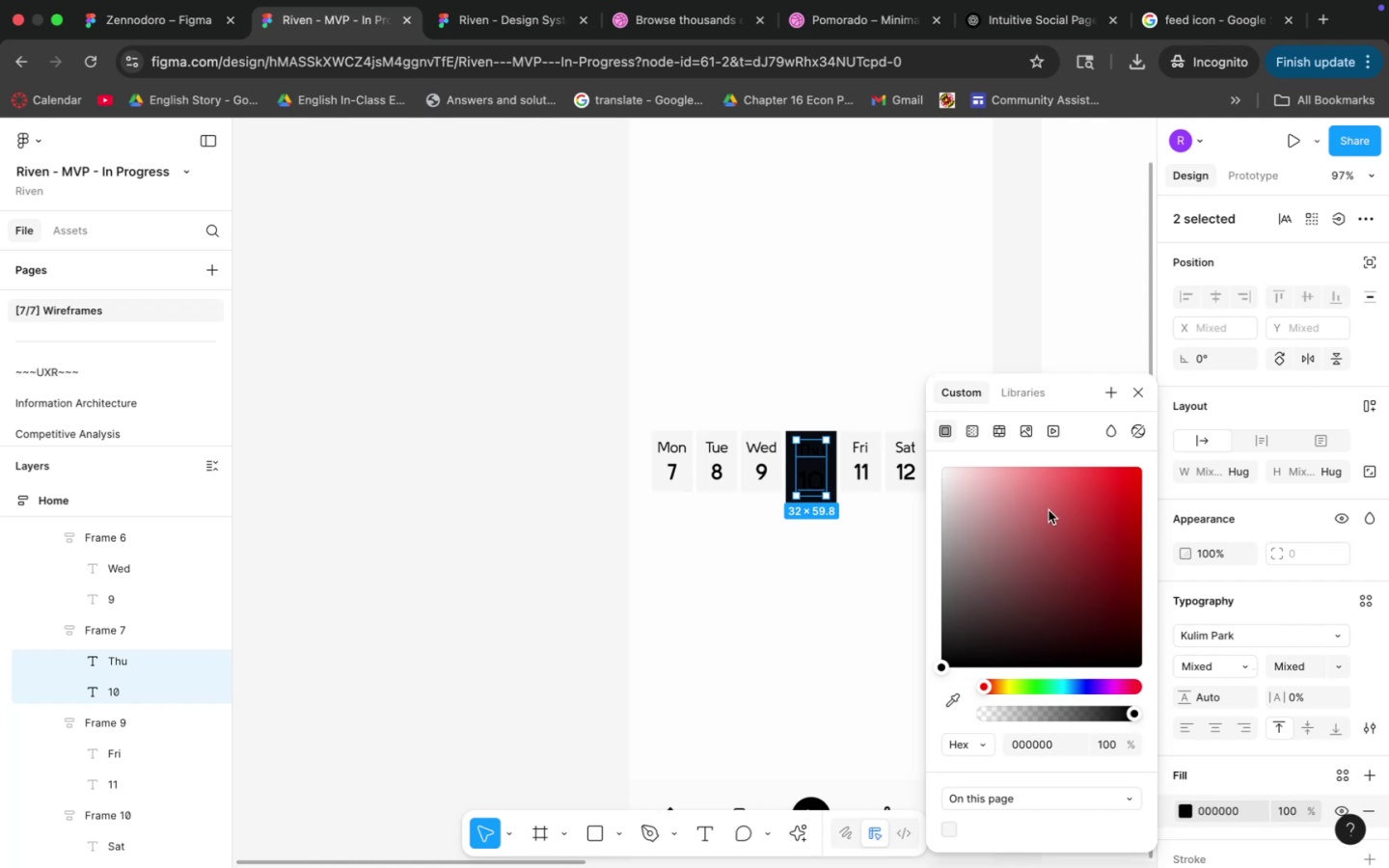 
left_click([1021, 389])
 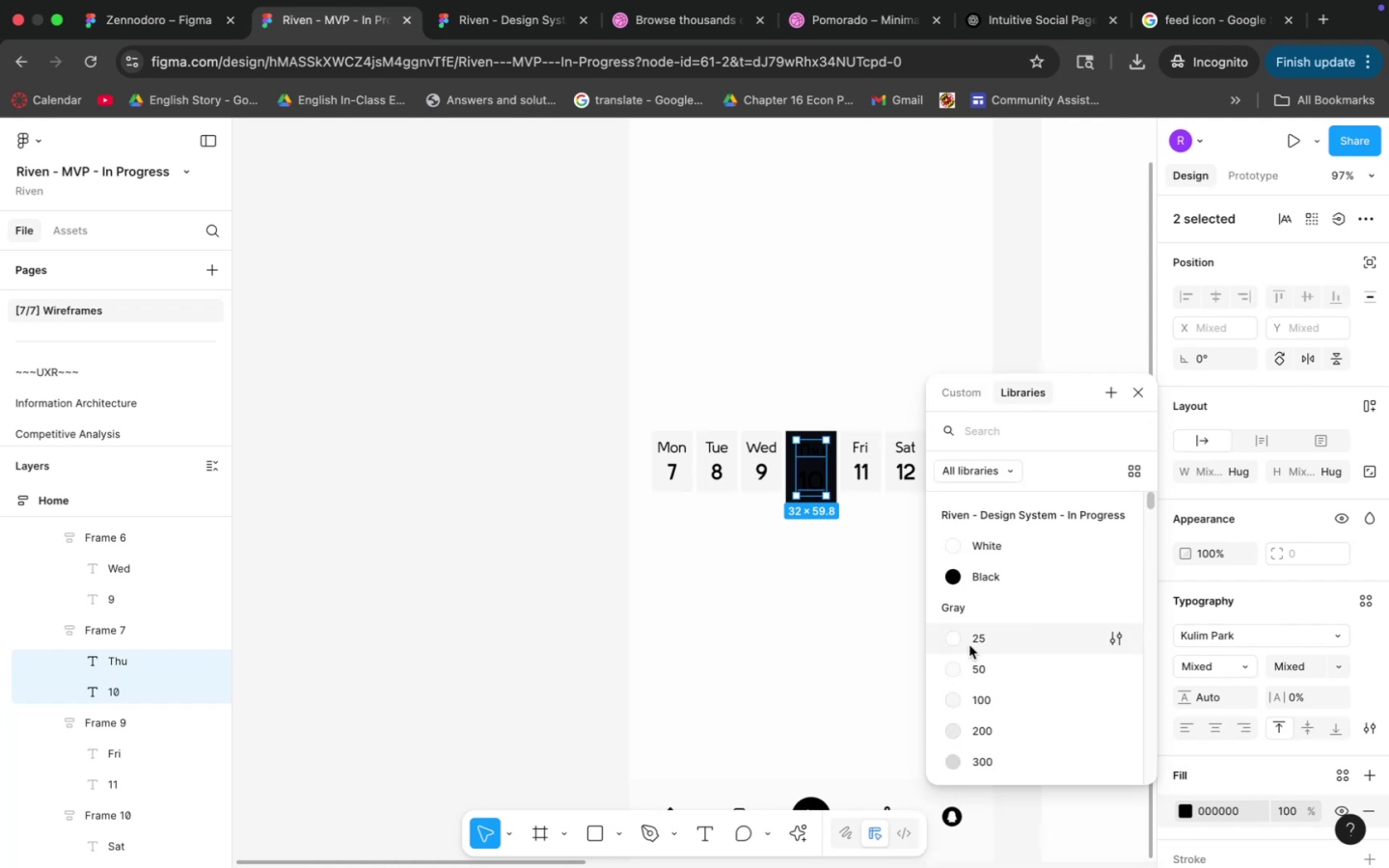 
left_click([970, 645])
 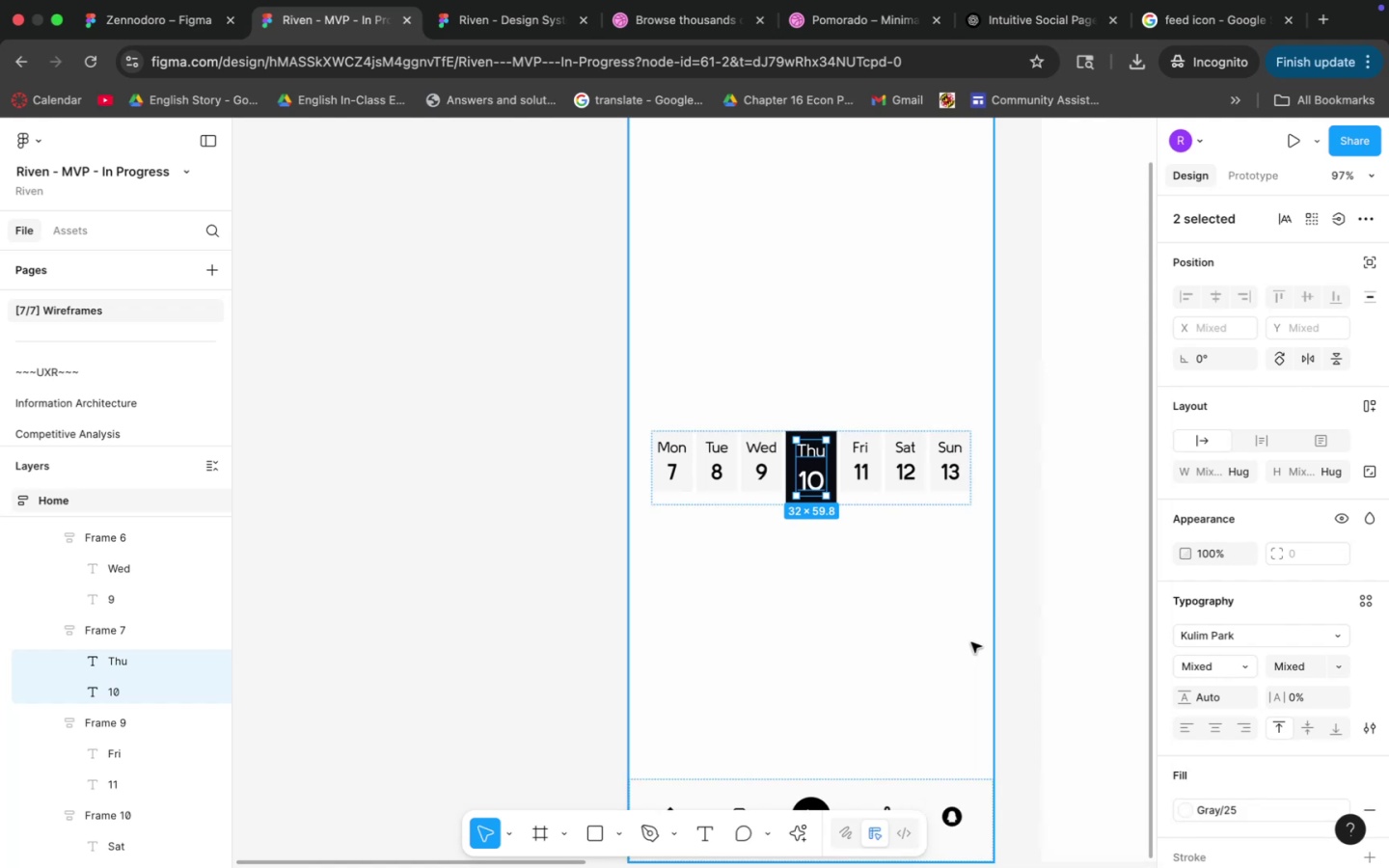 
left_click([1014, 611])
 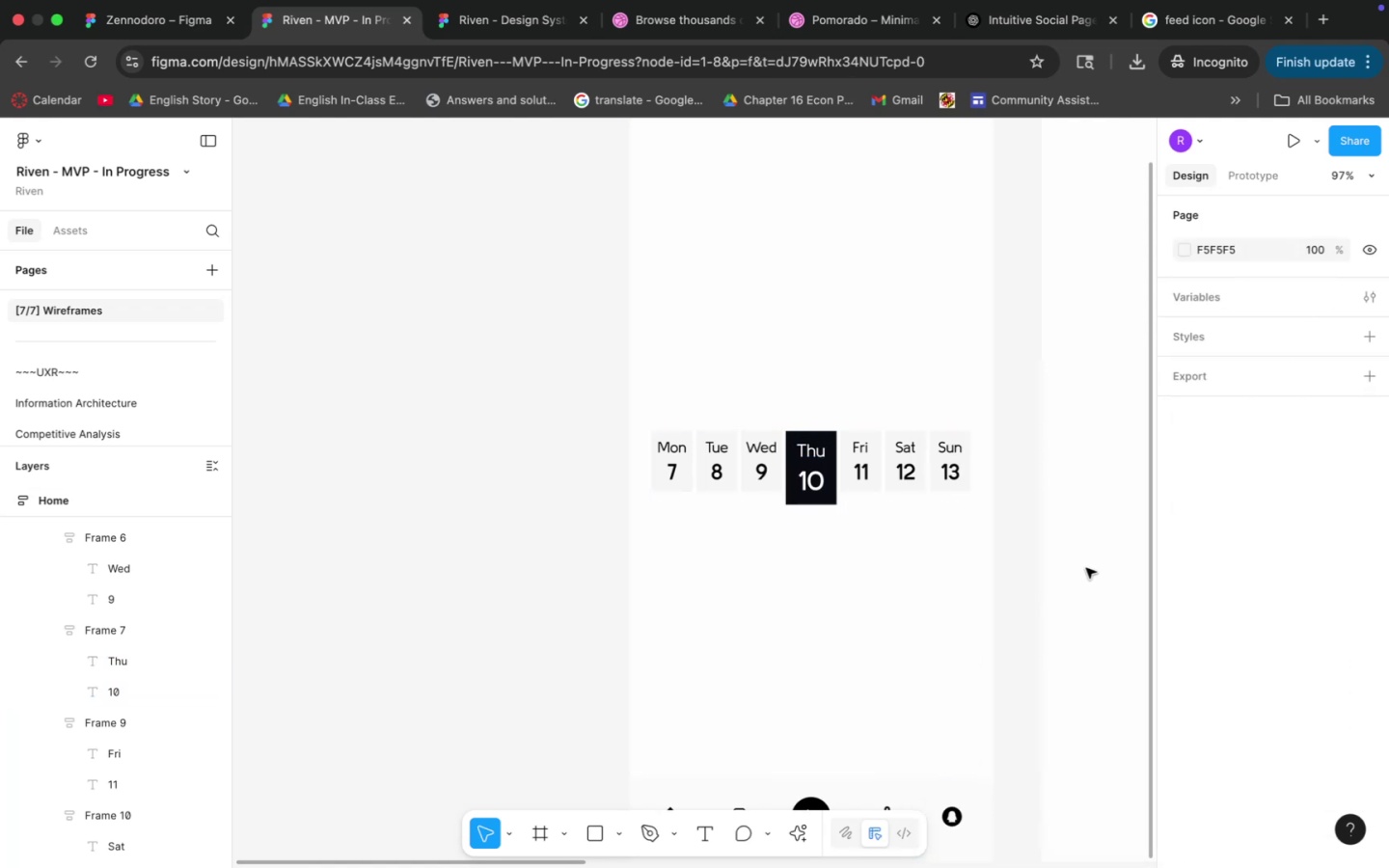 
scroll: coordinate [1030, 570], scroll_direction: down, amount: 2.0
 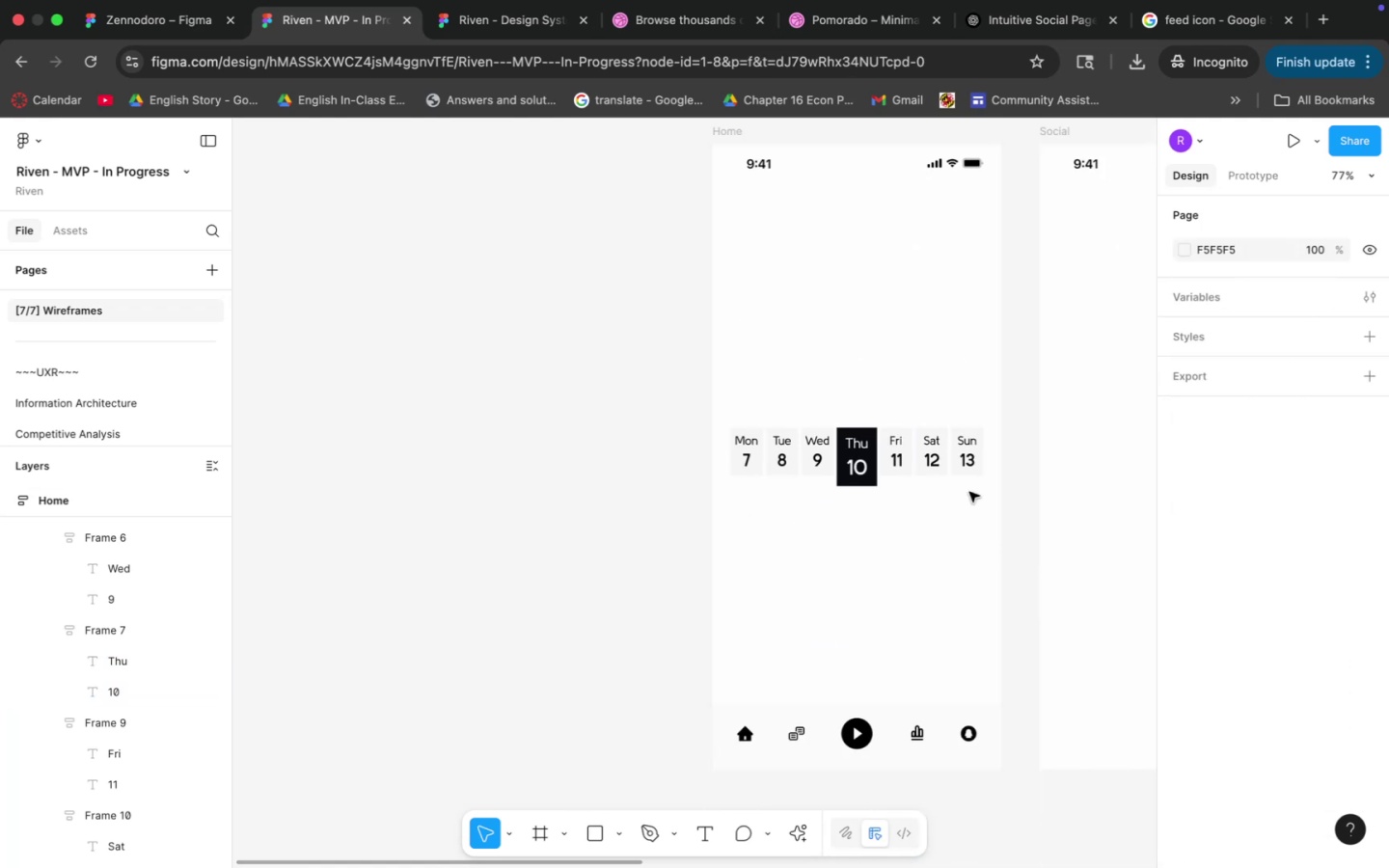 
hold_key(key=CommandLeft, duration=0.8)
 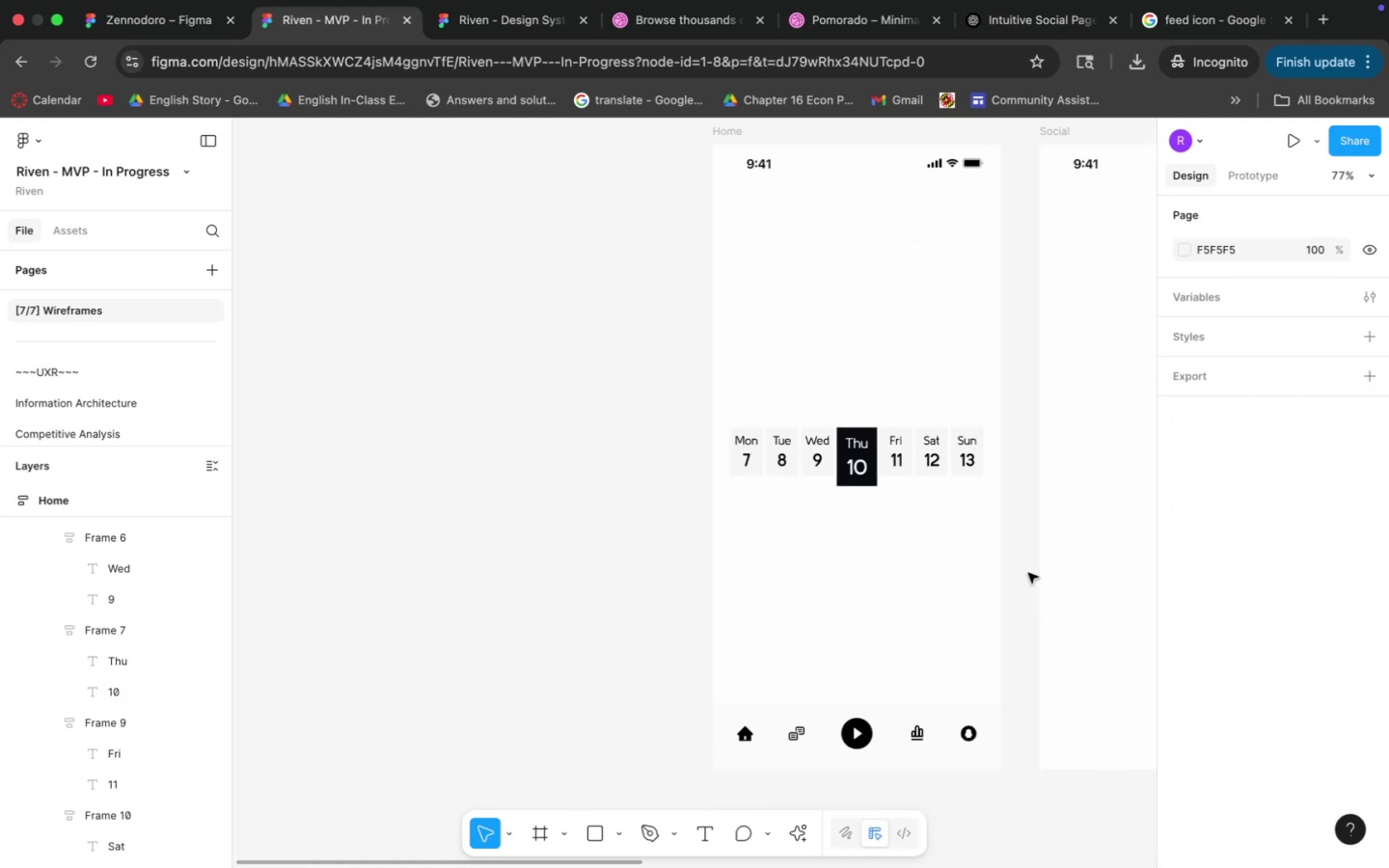 
key(Space)
 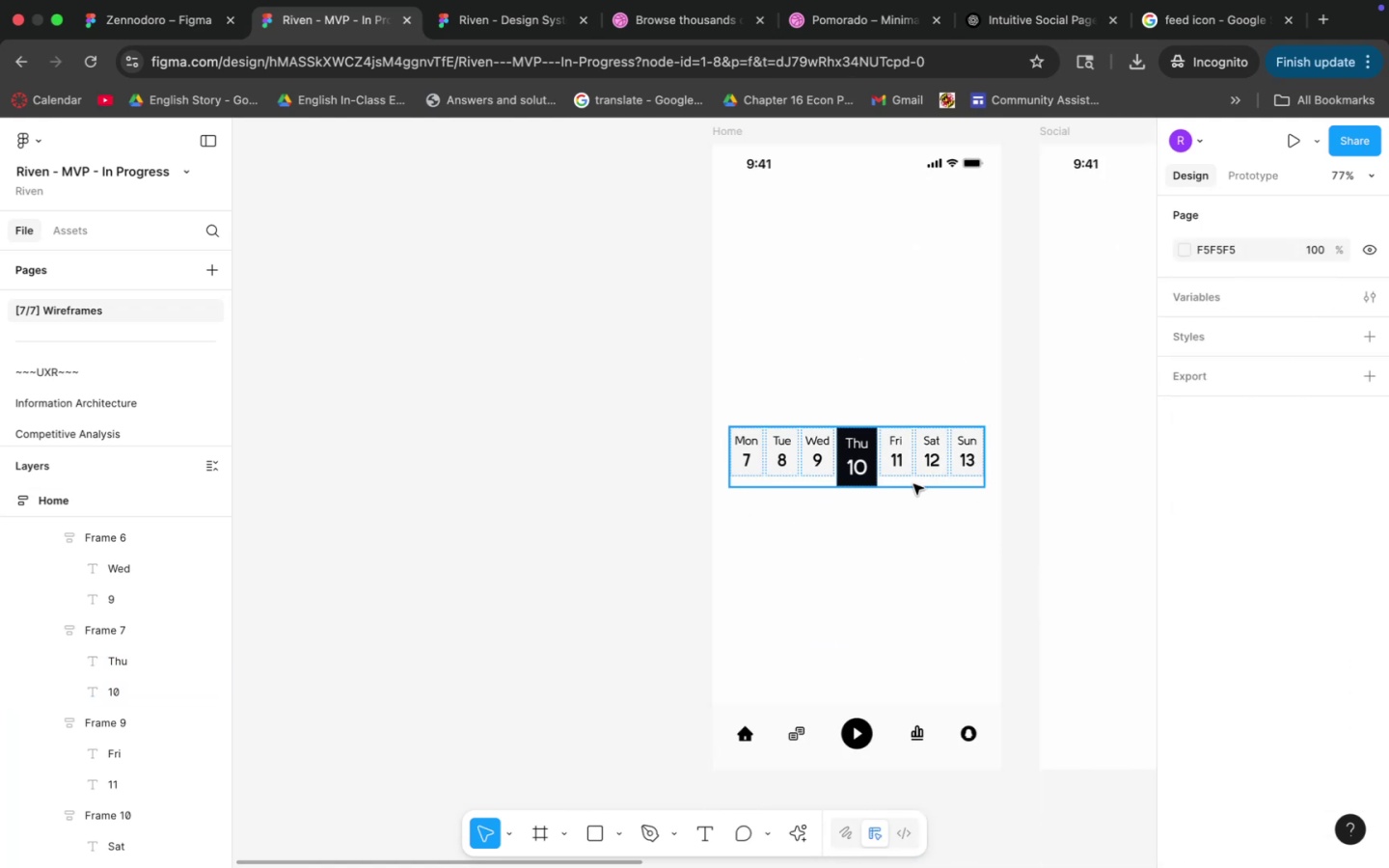 
left_click([913, 485])
 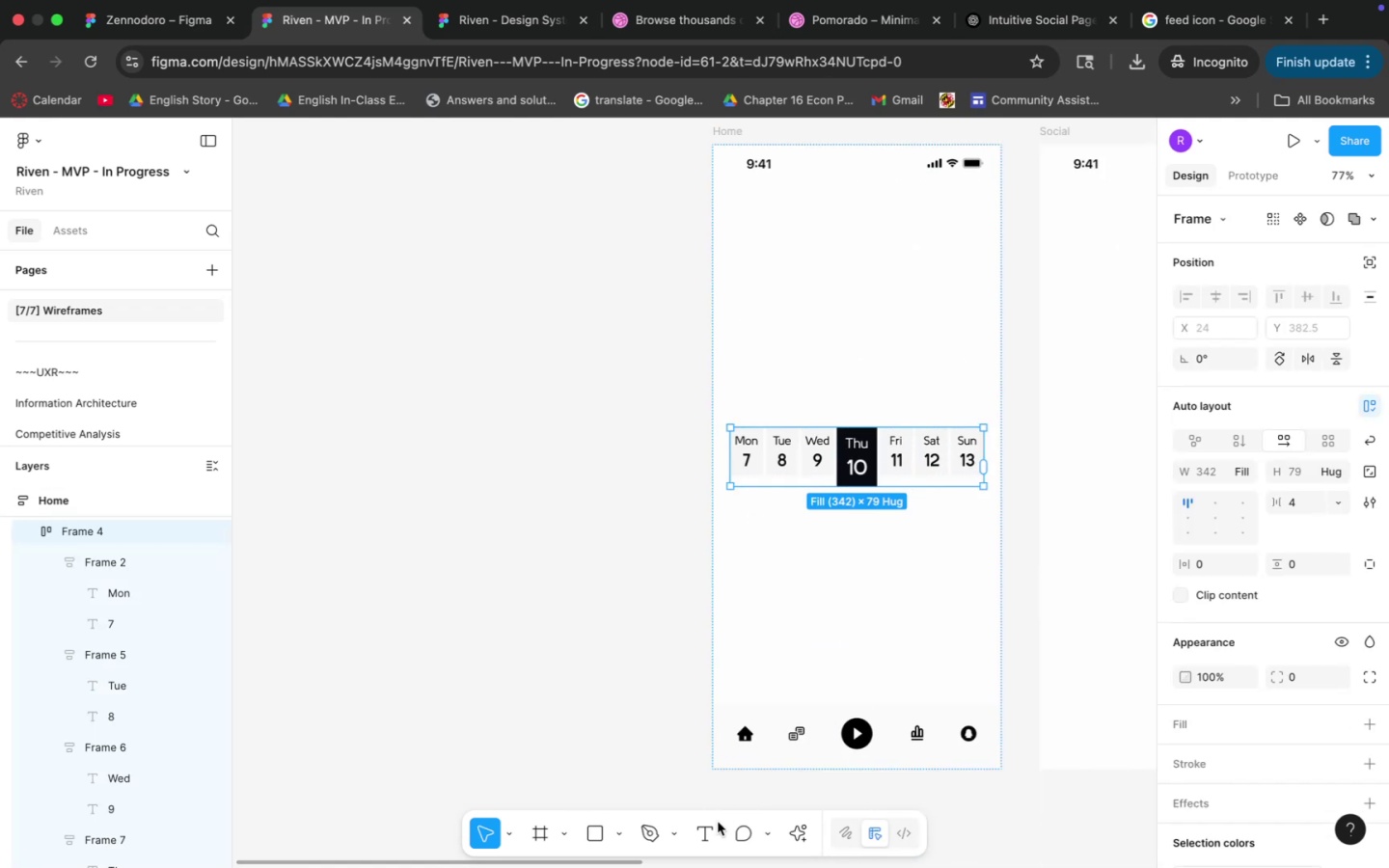 
left_click([709, 840])
 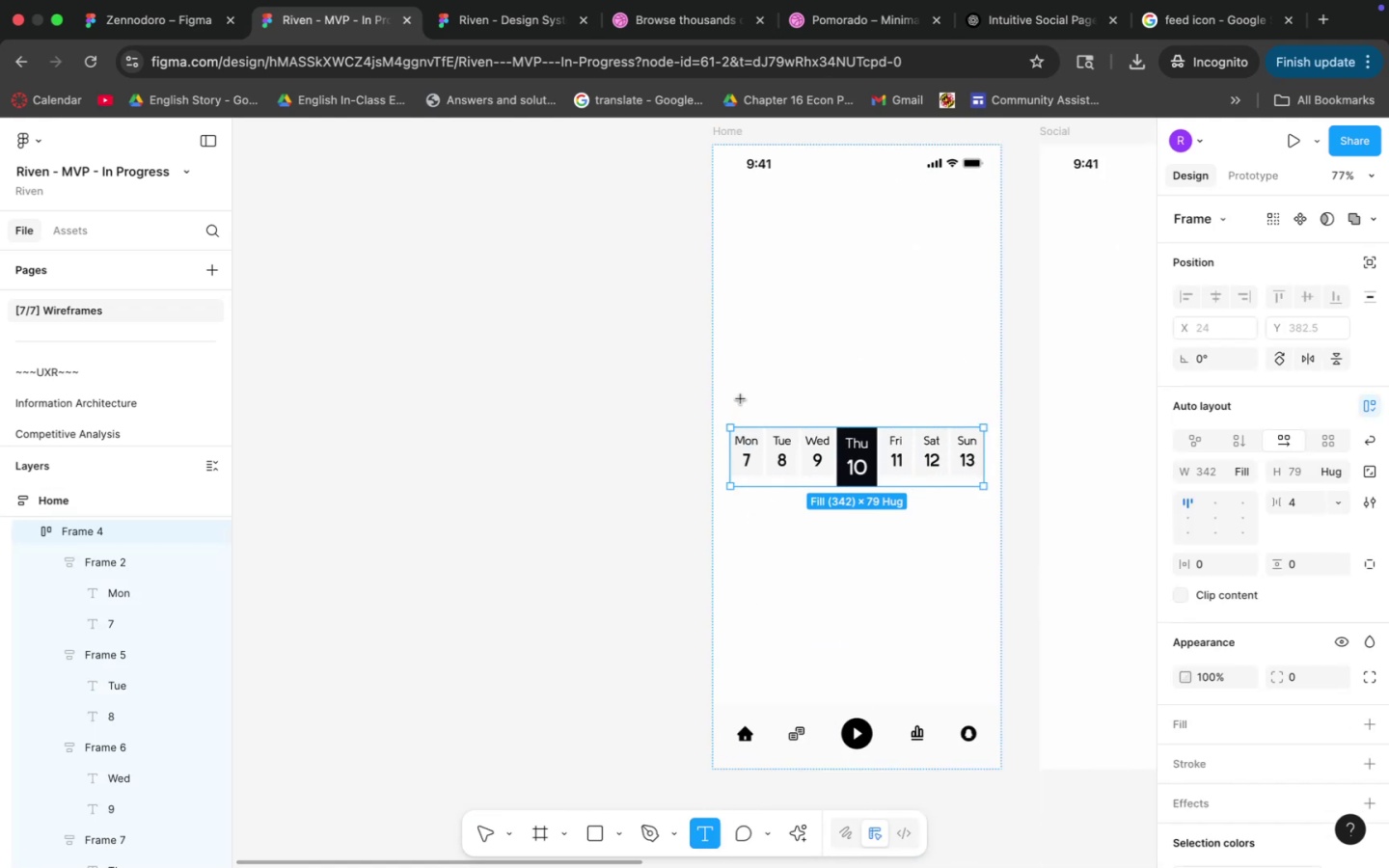 
left_click([738, 393])
 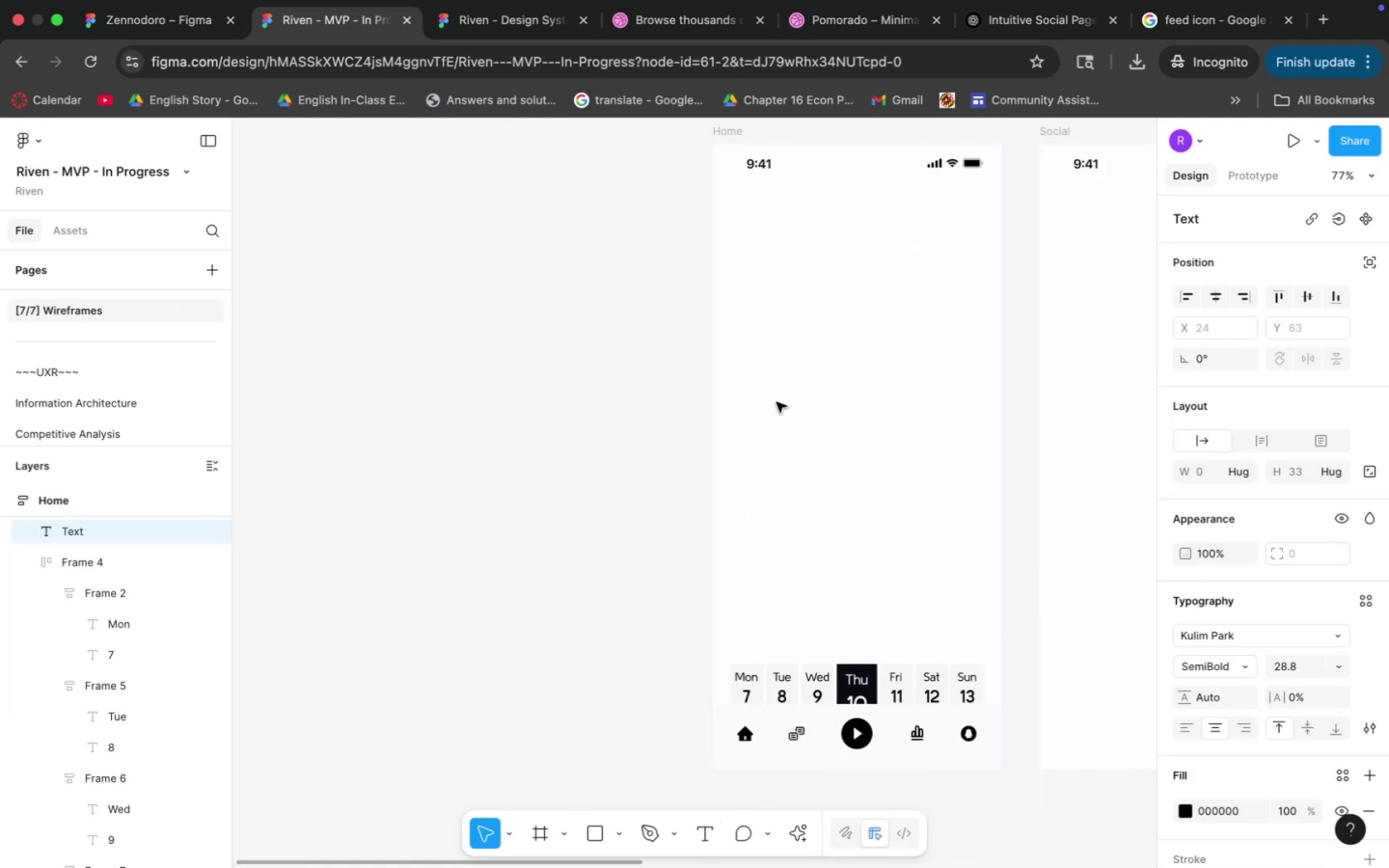 
type(July 2025)
 